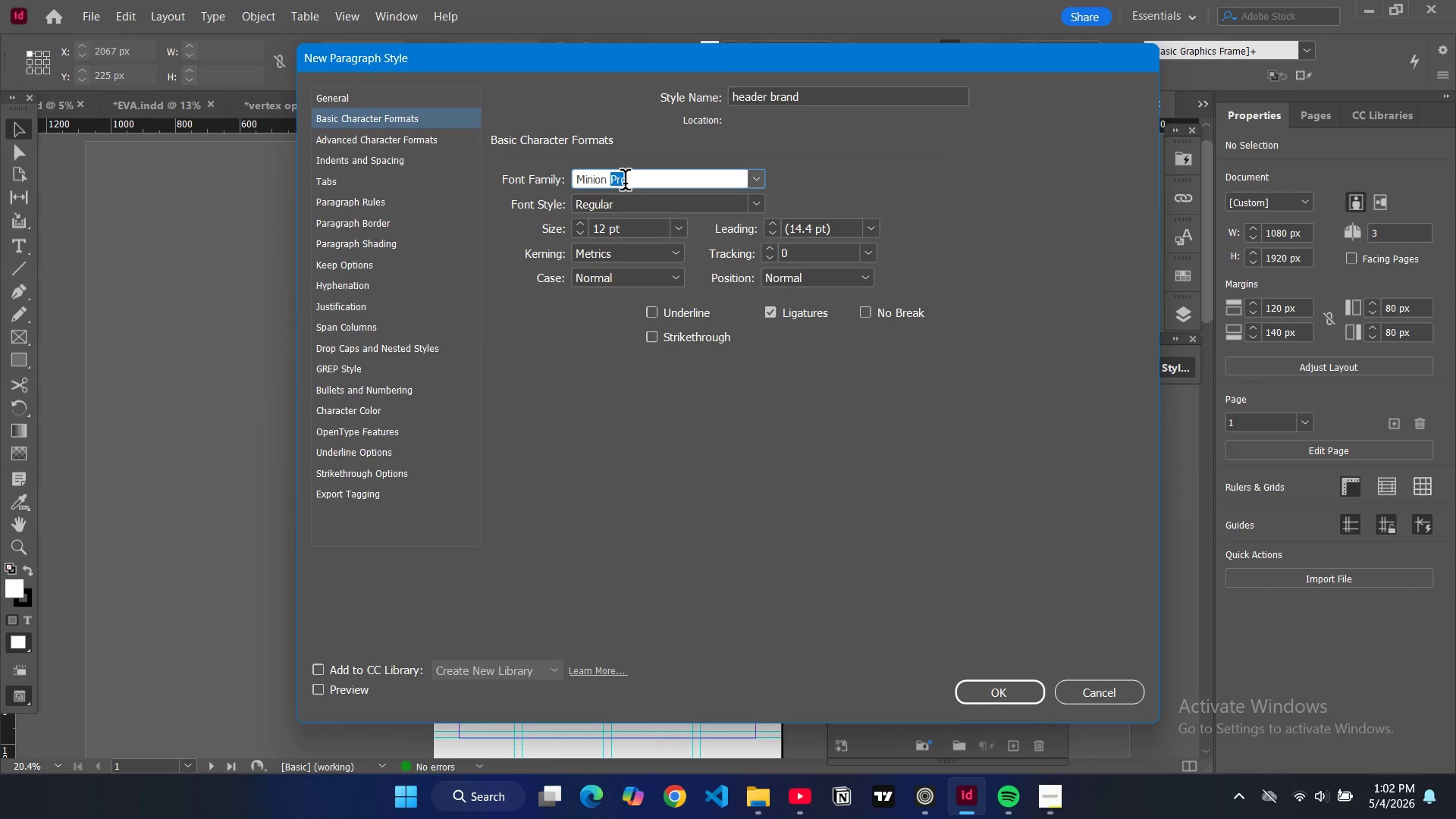 
triple_click([625, 183])
 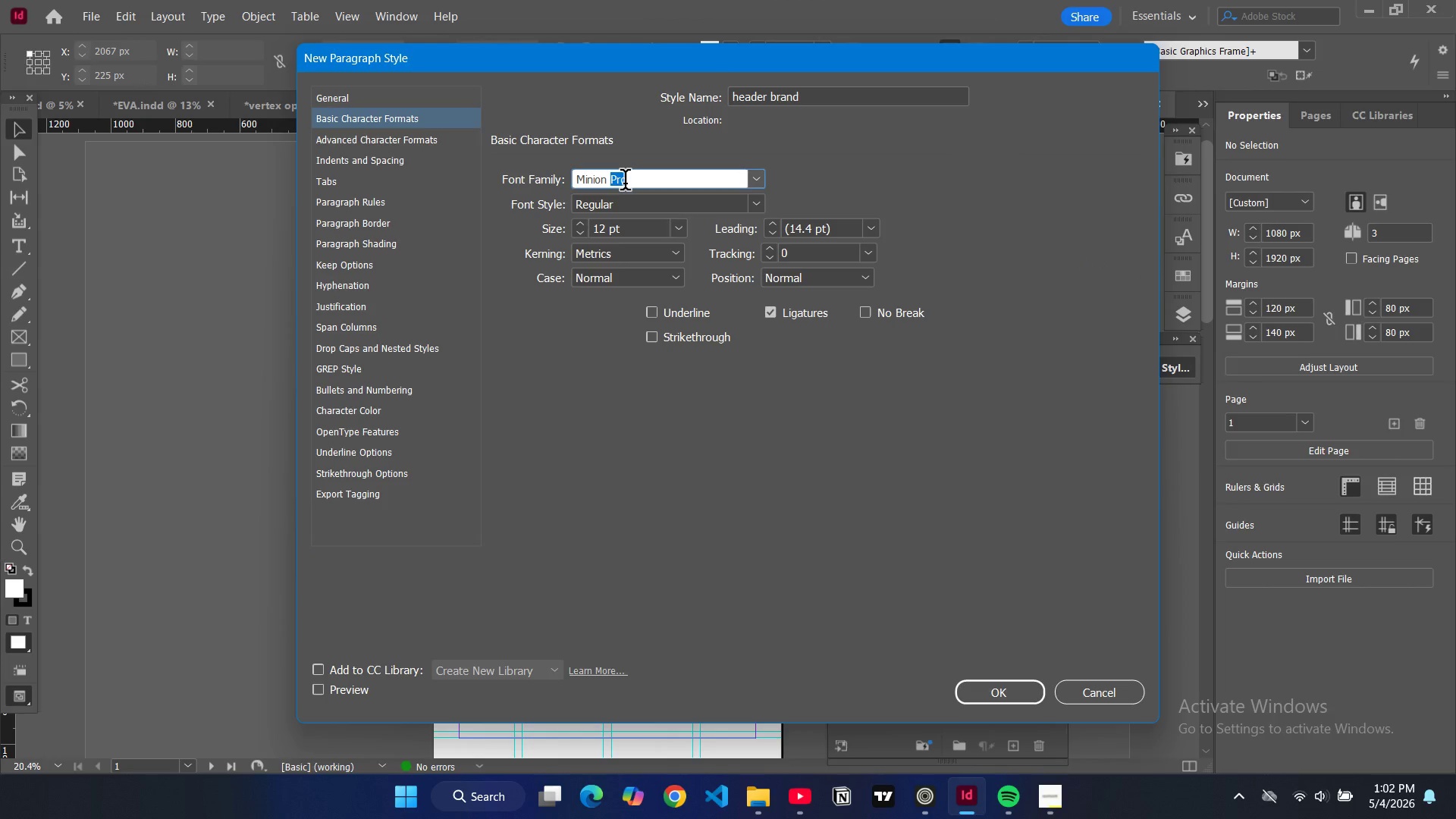 
key(Control+A)
 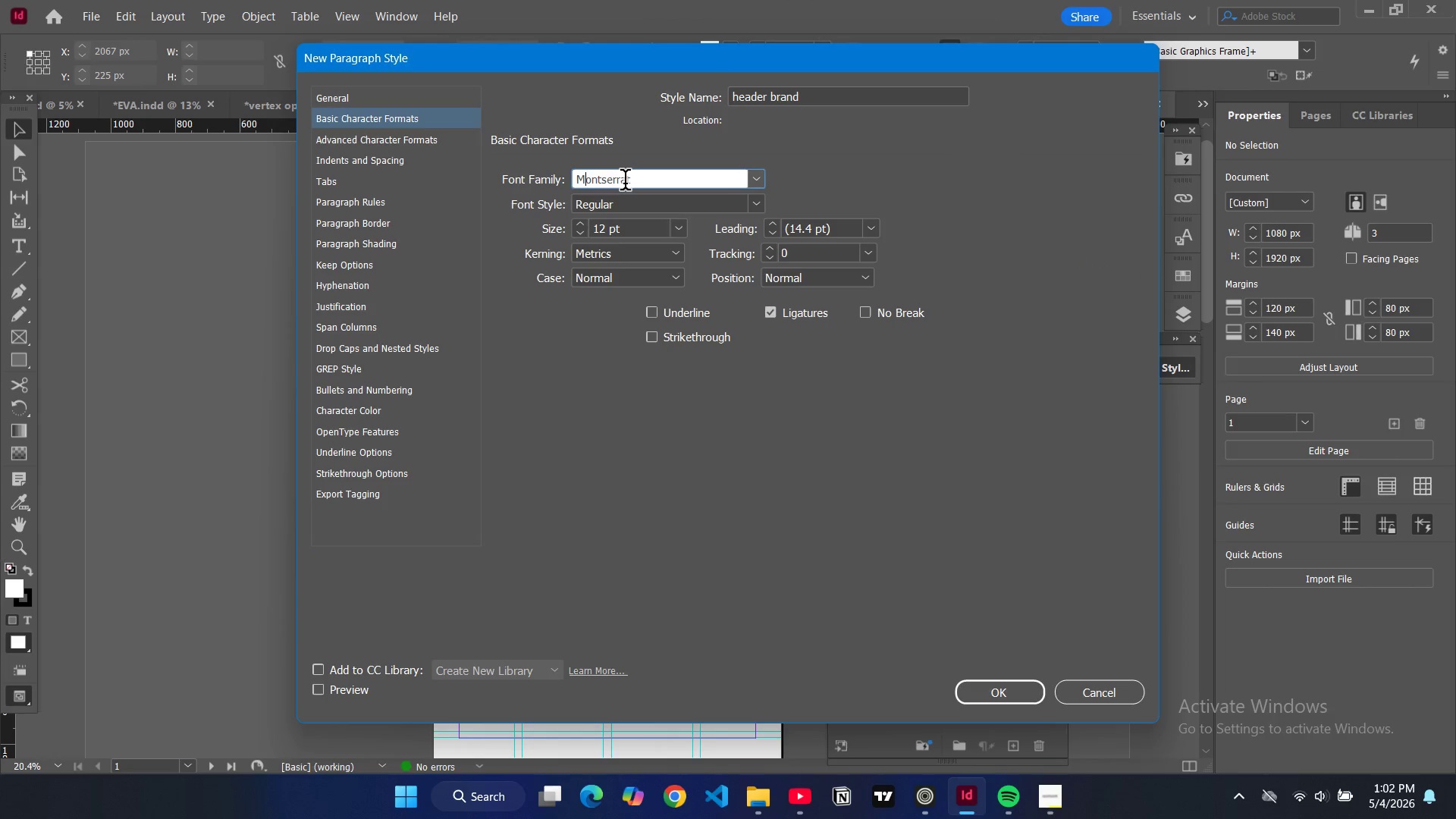 
type(mon)
 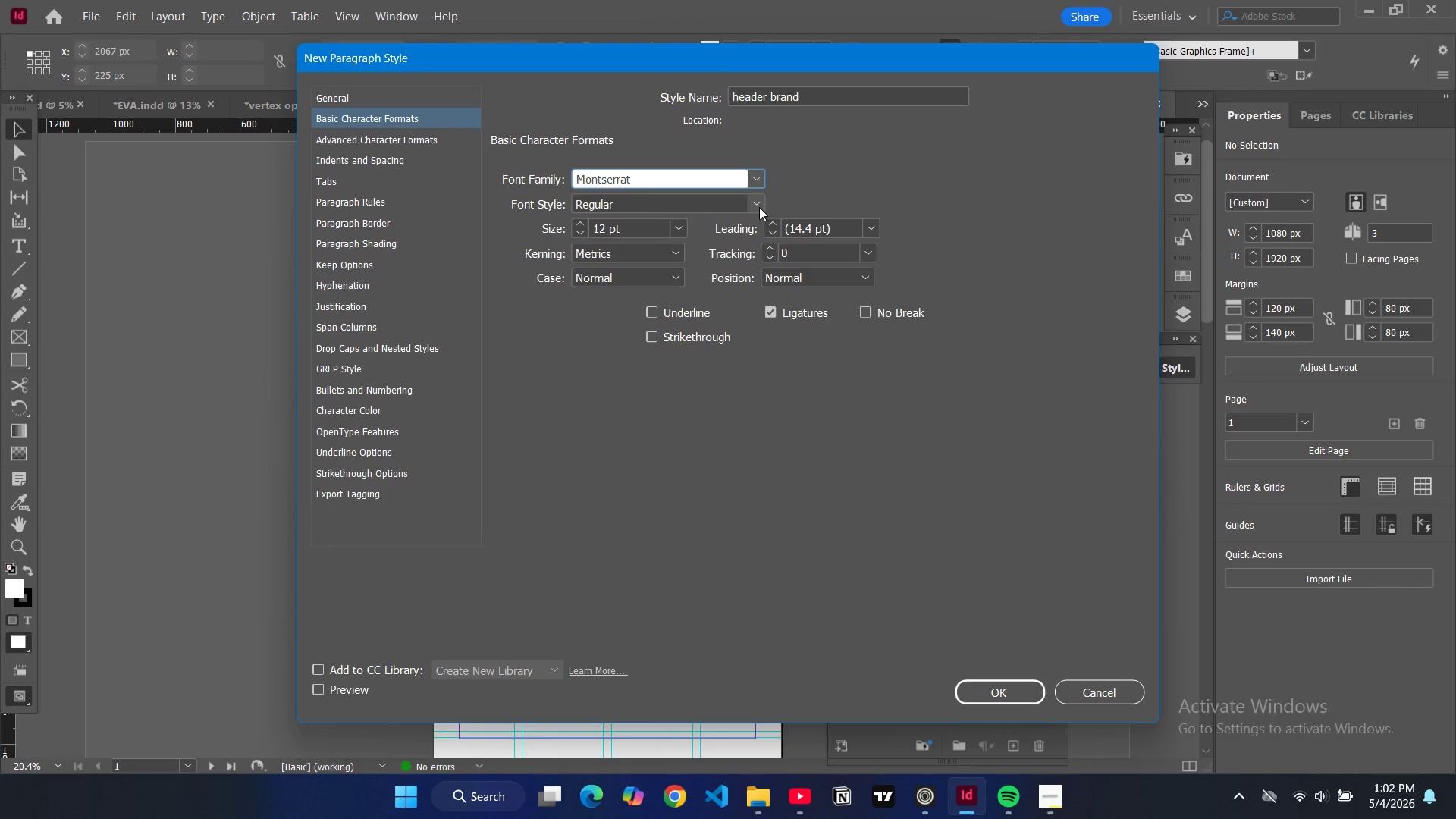 
wait(6.36)
 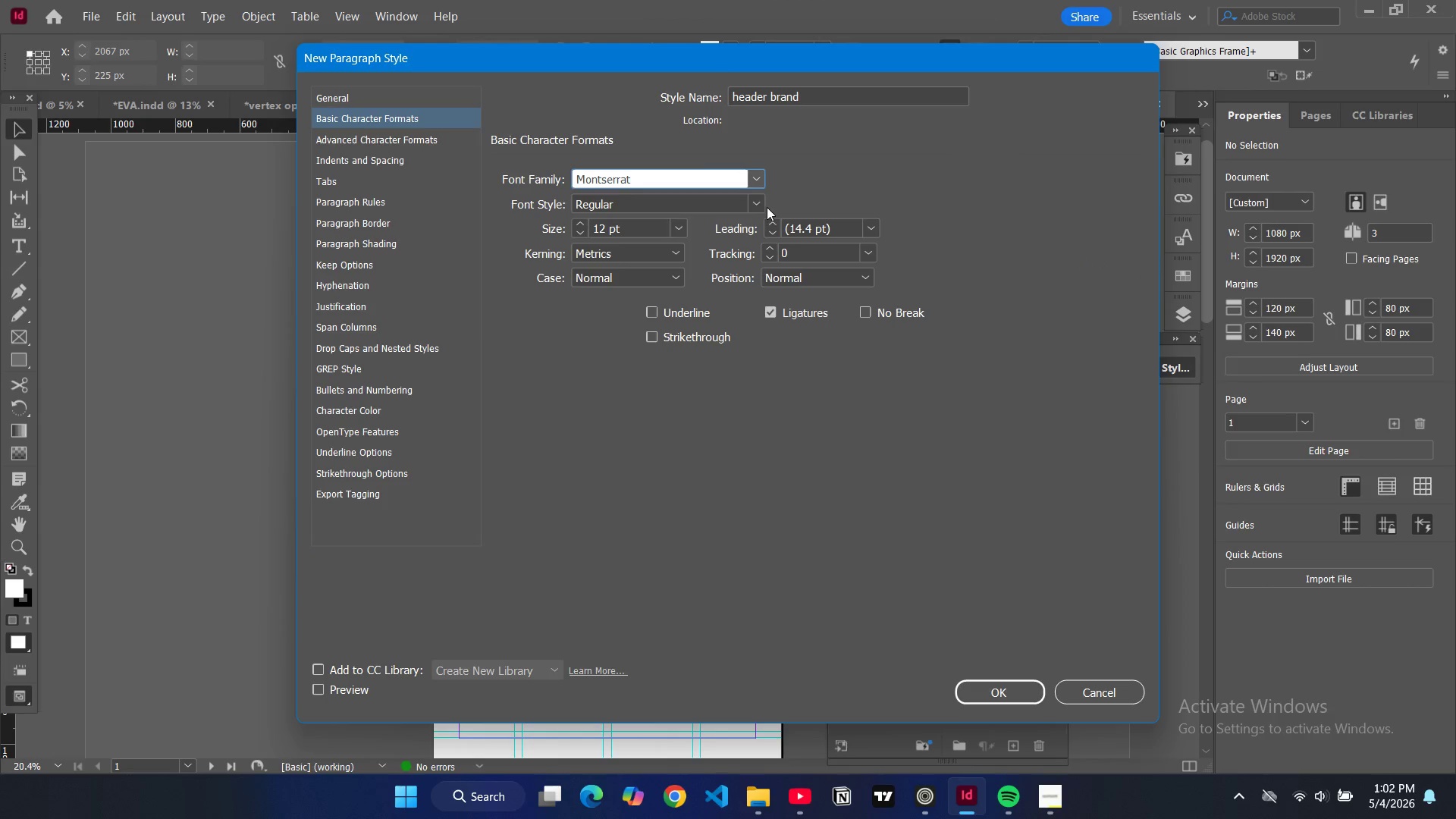 
left_click([682, 234])
 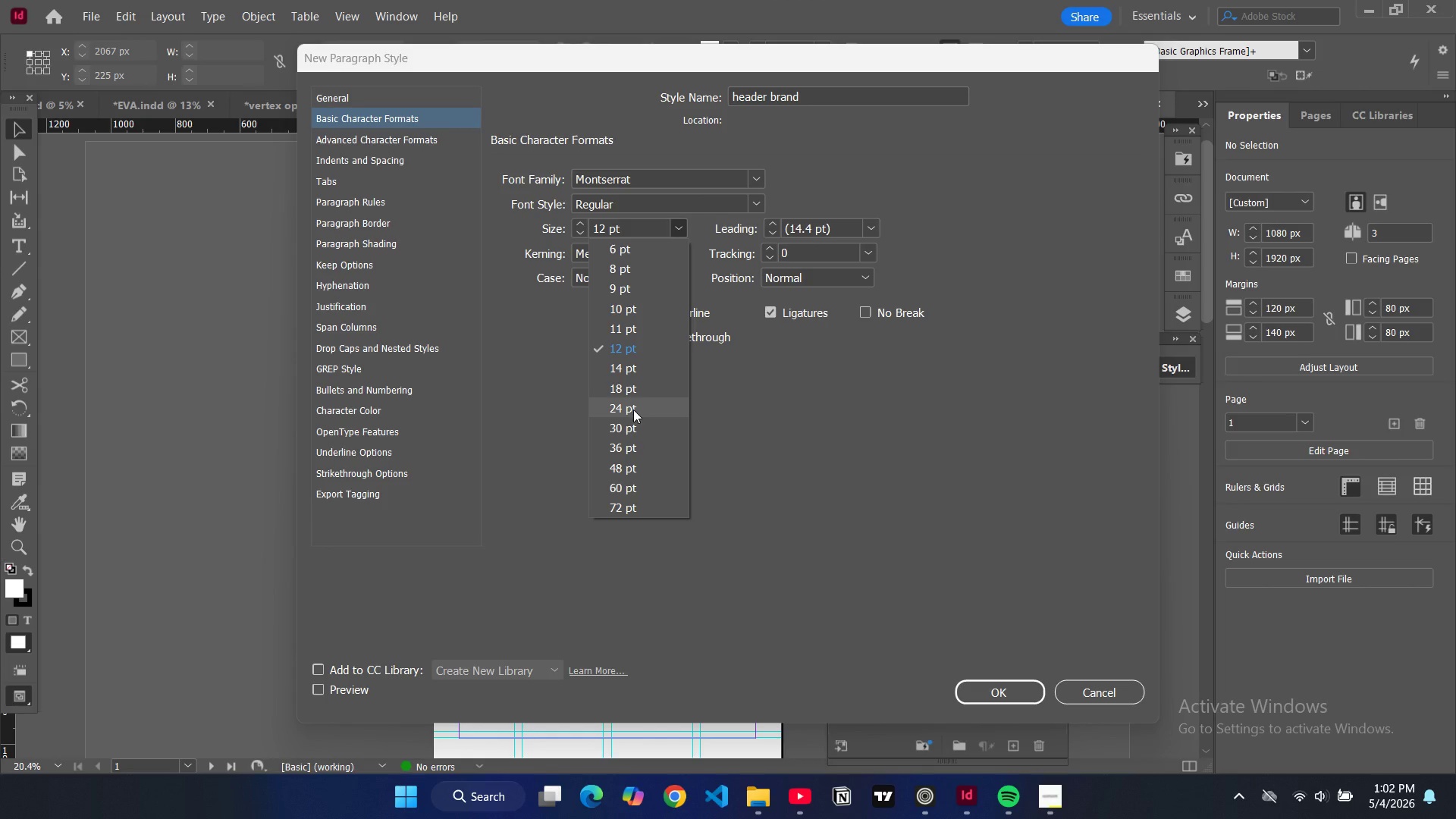 
left_click([633, 410])
 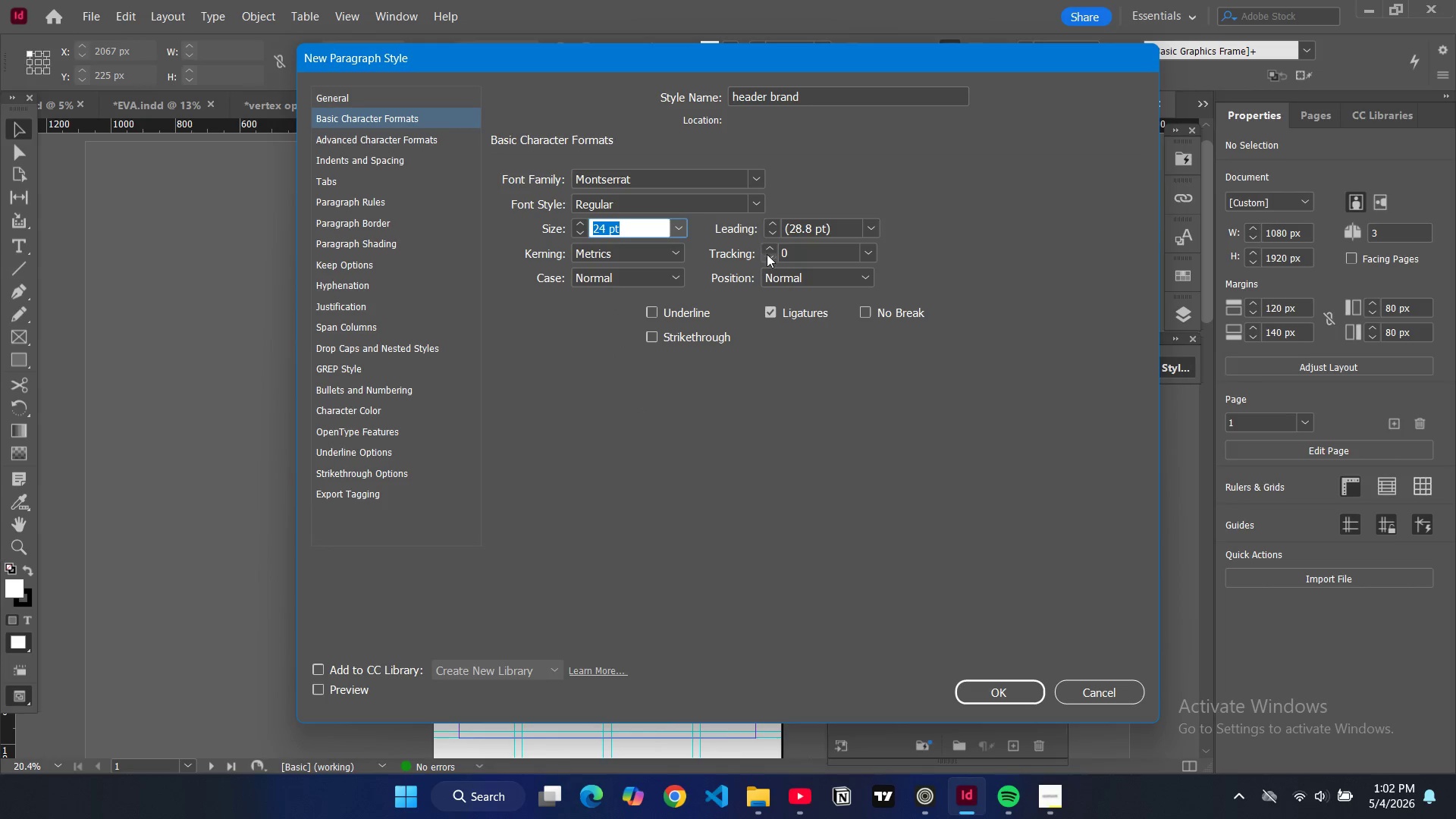 
double_click([765, 247])
 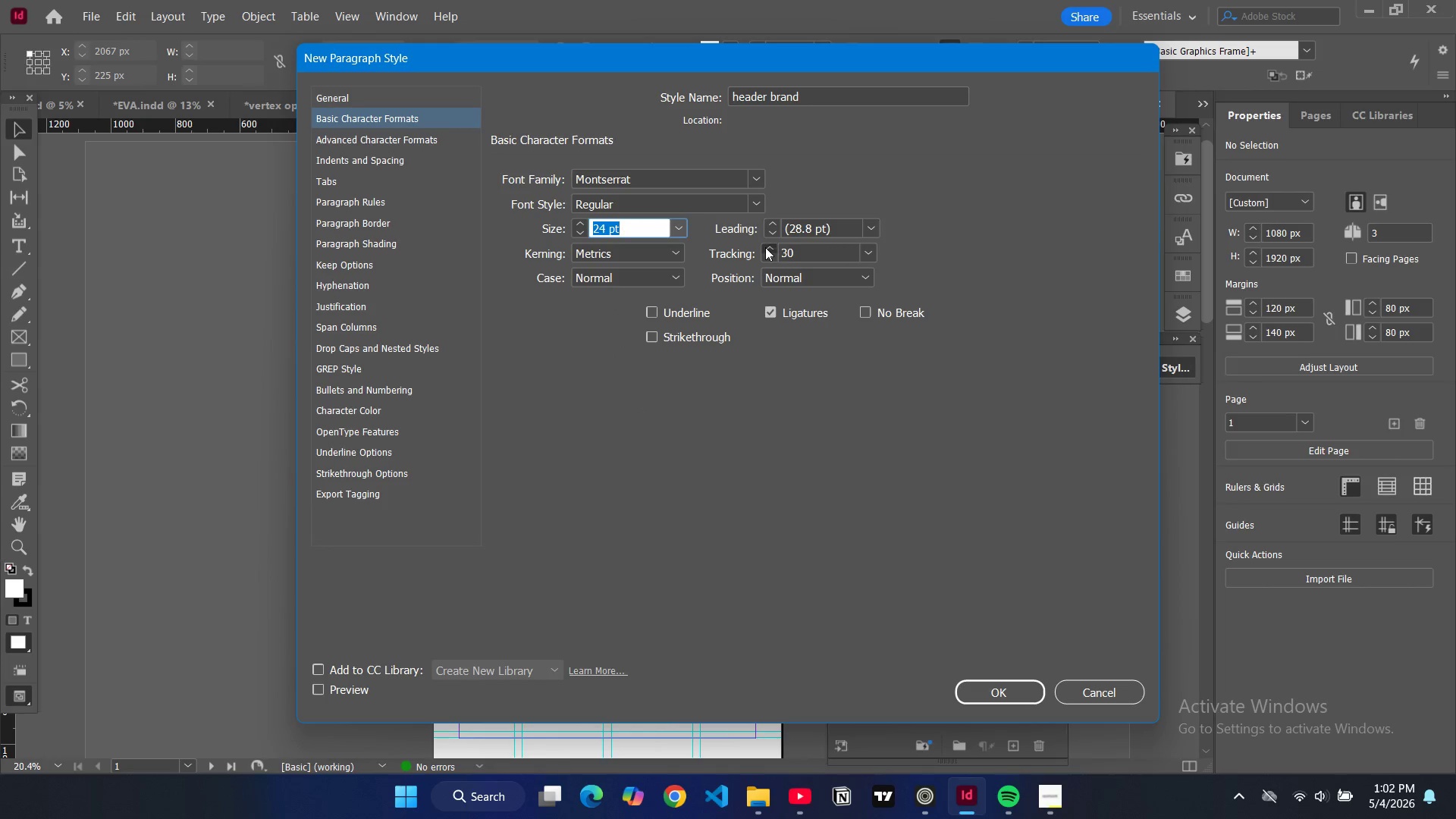 
triple_click([765, 247])
 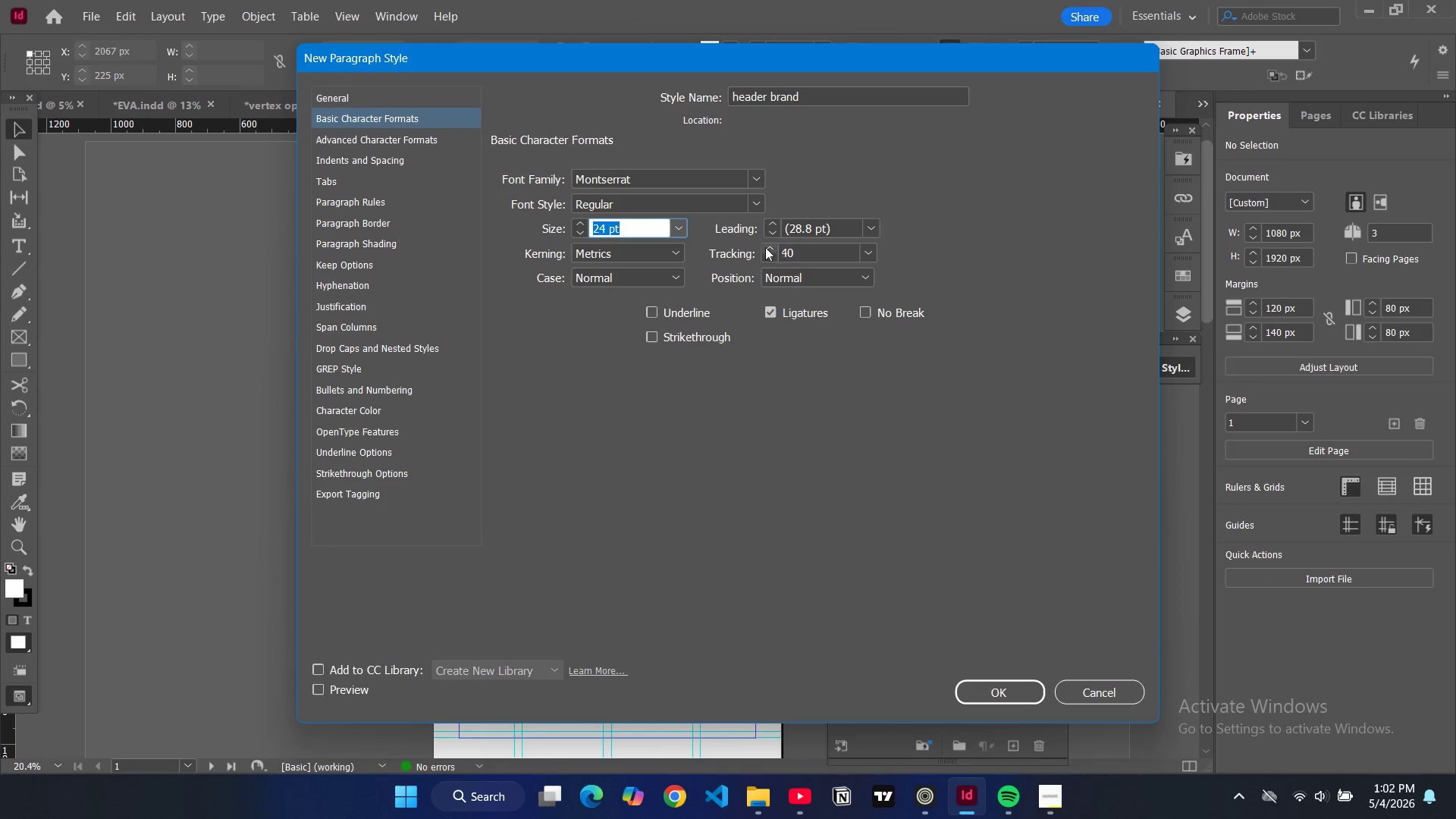 
triple_click([765, 247])
 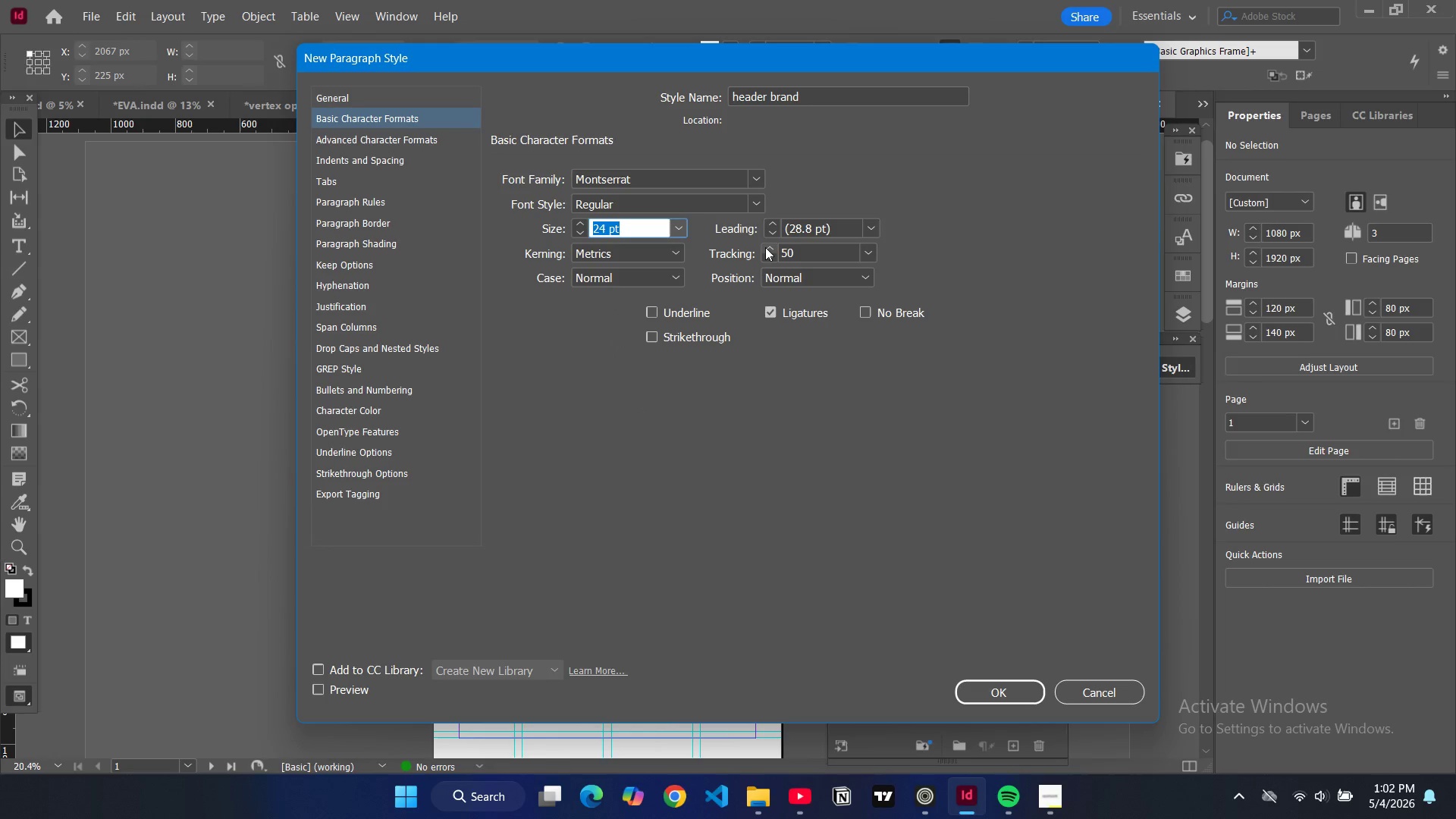 
triple_click([765, 247])
 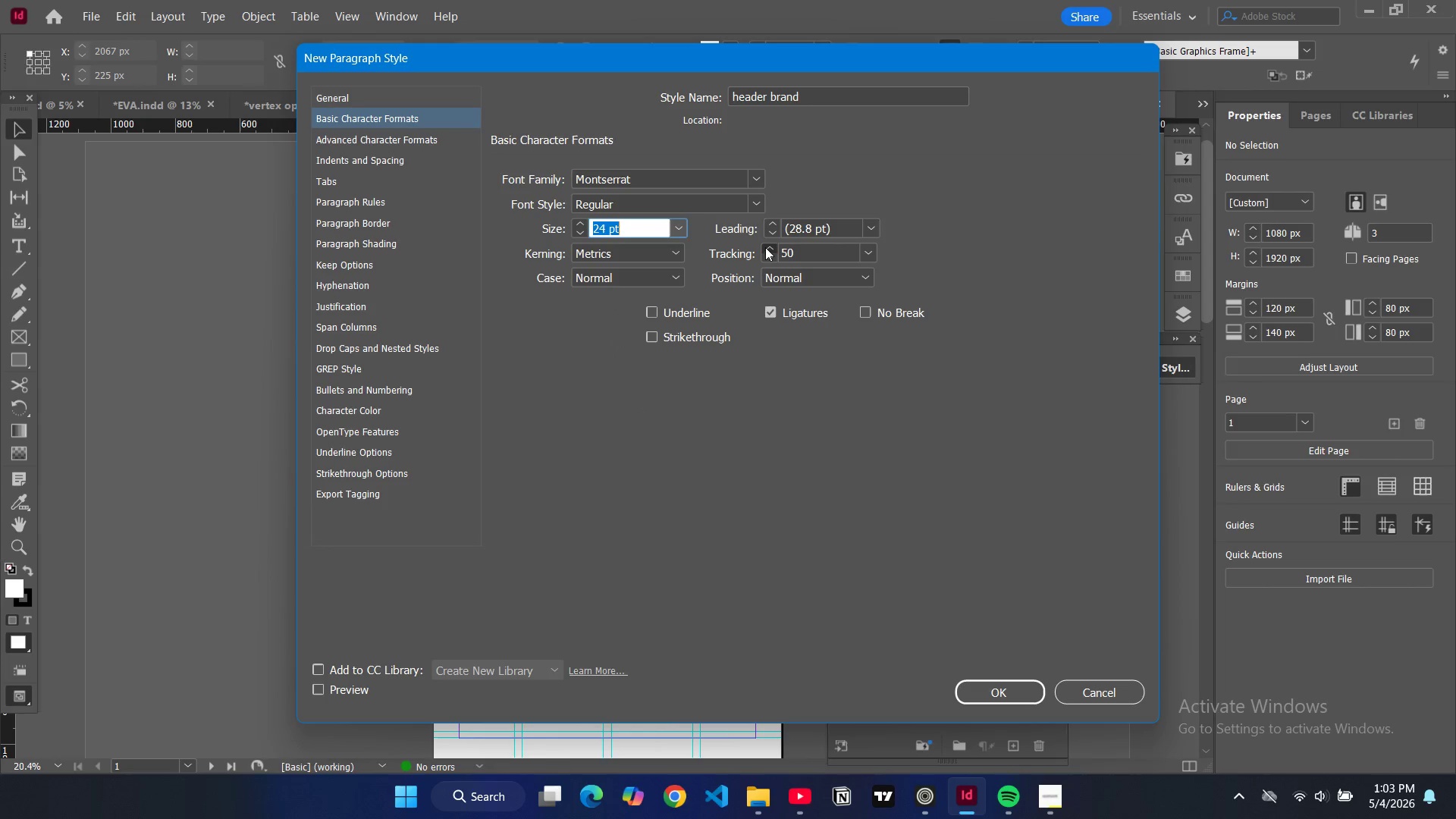 
triple_click([765, 247])
 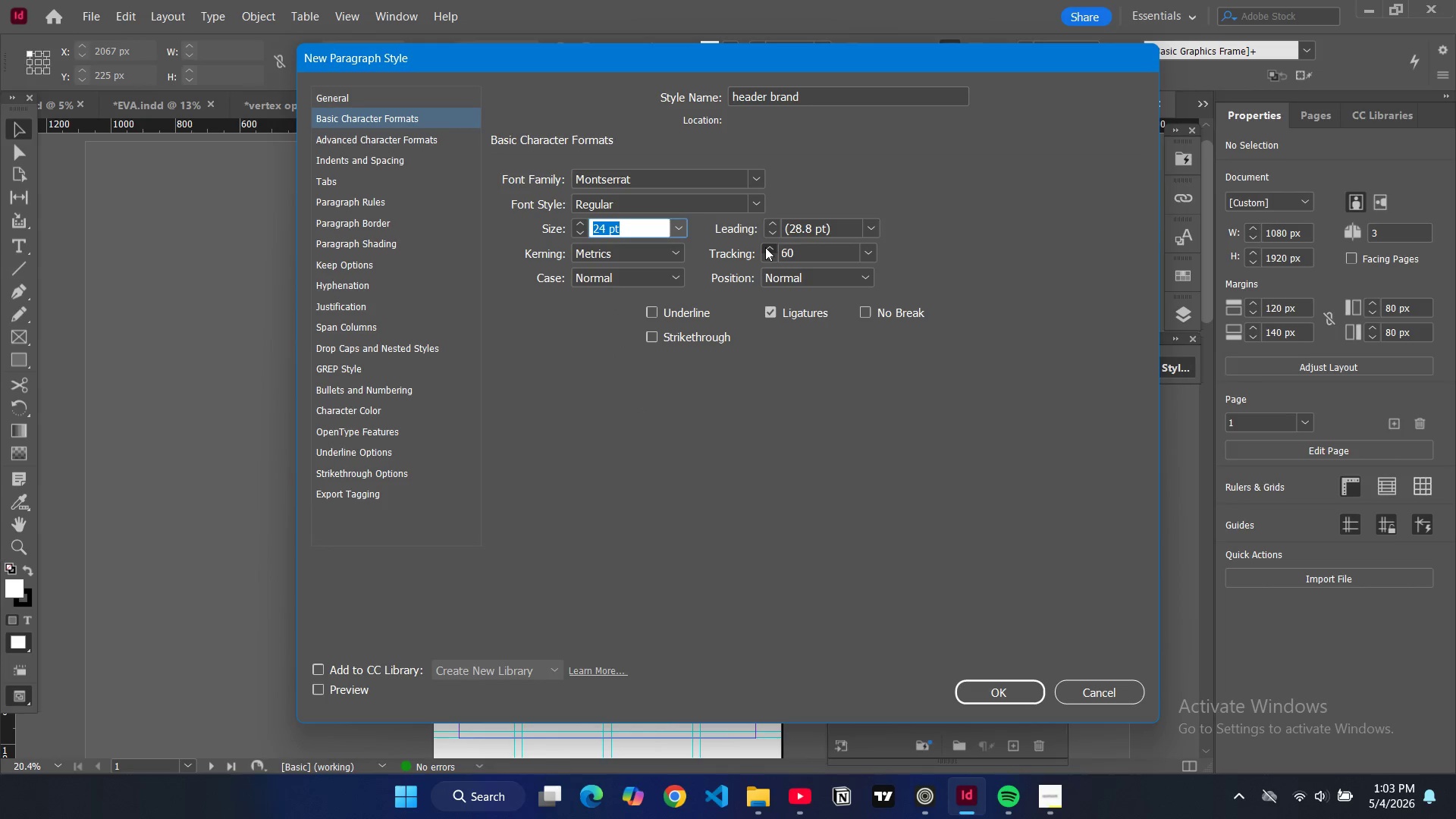 
triple_click([765, 247])
 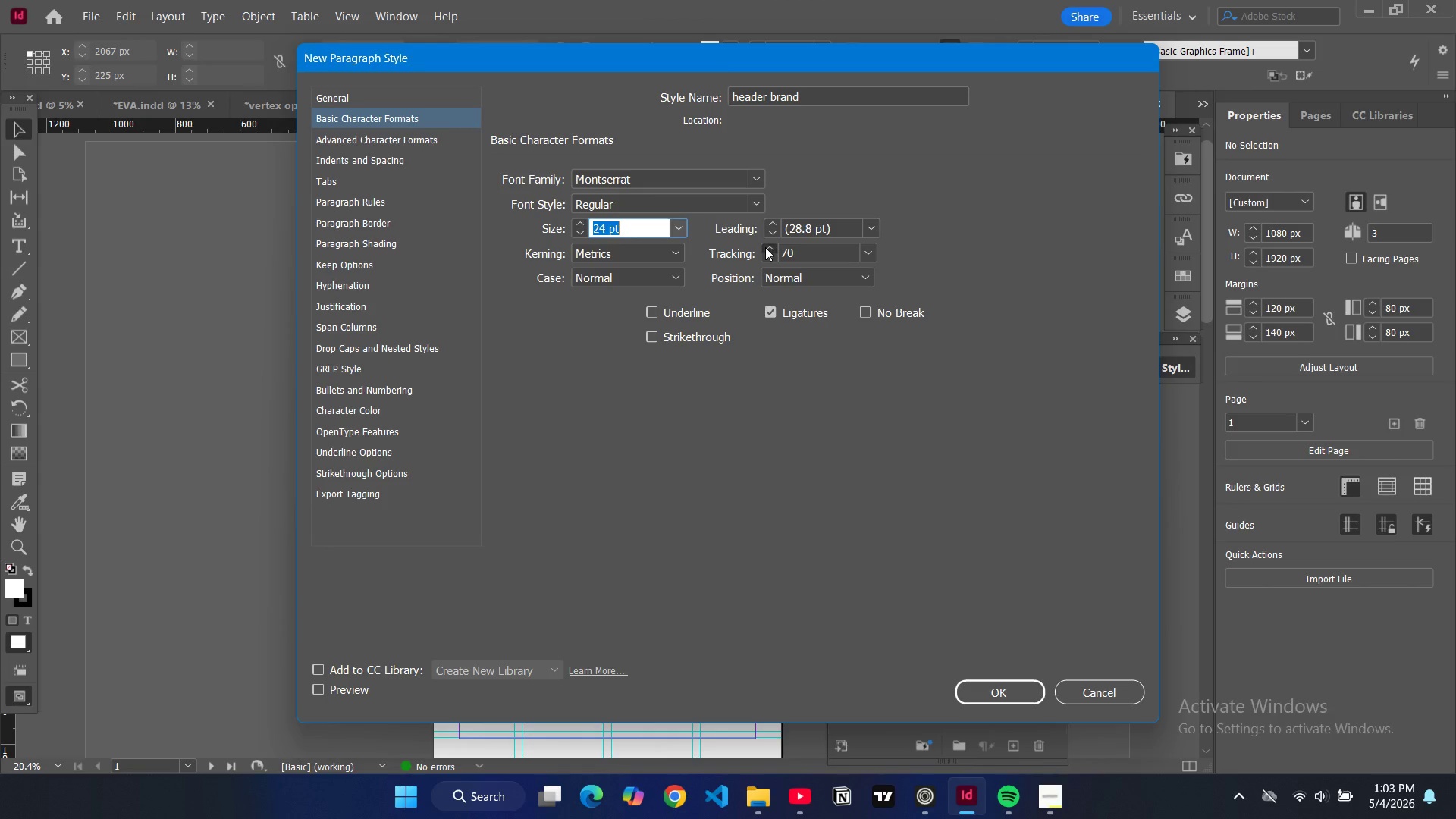 
left_click([765, 247])
 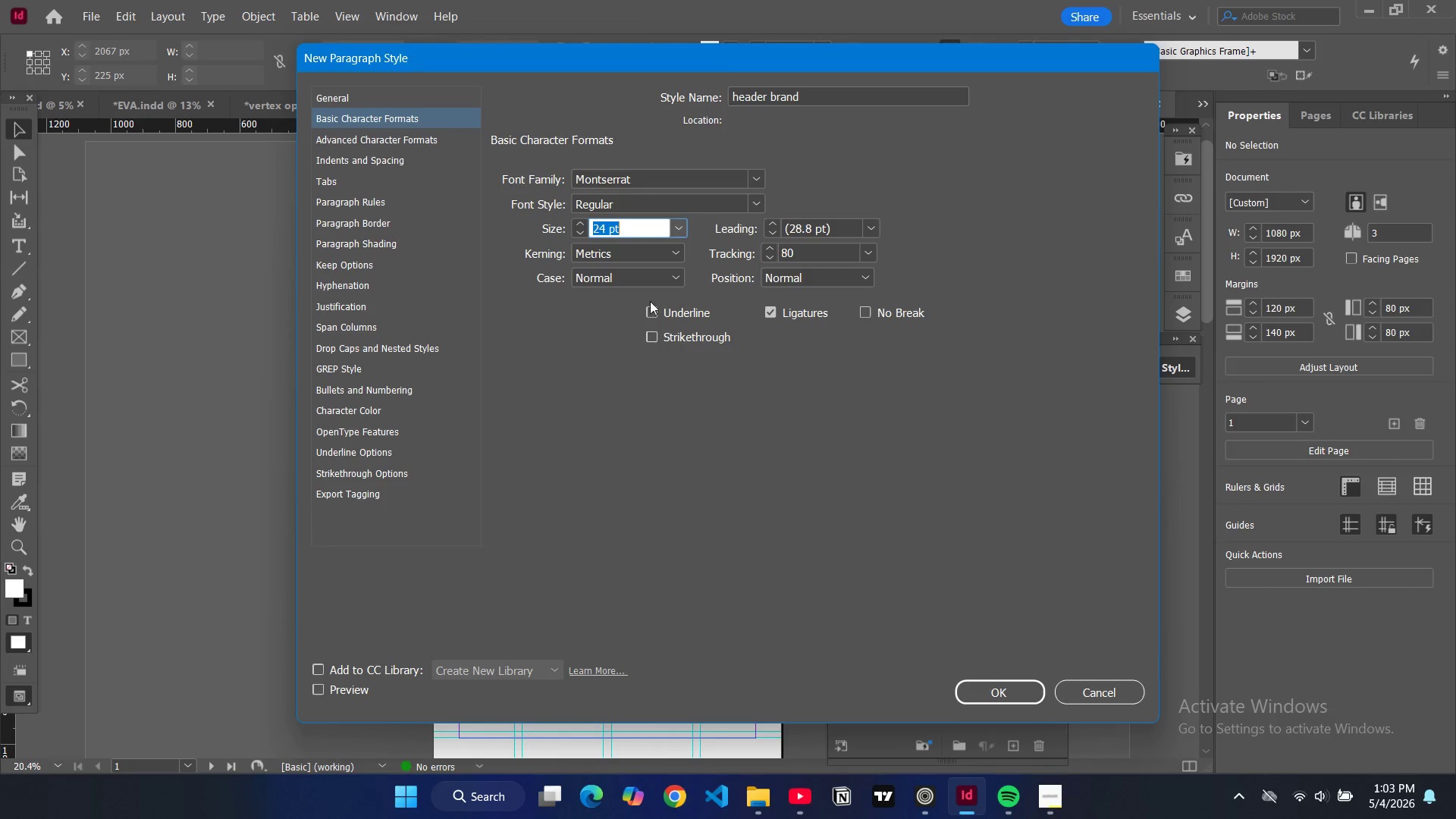 
left_click([654, 282])
 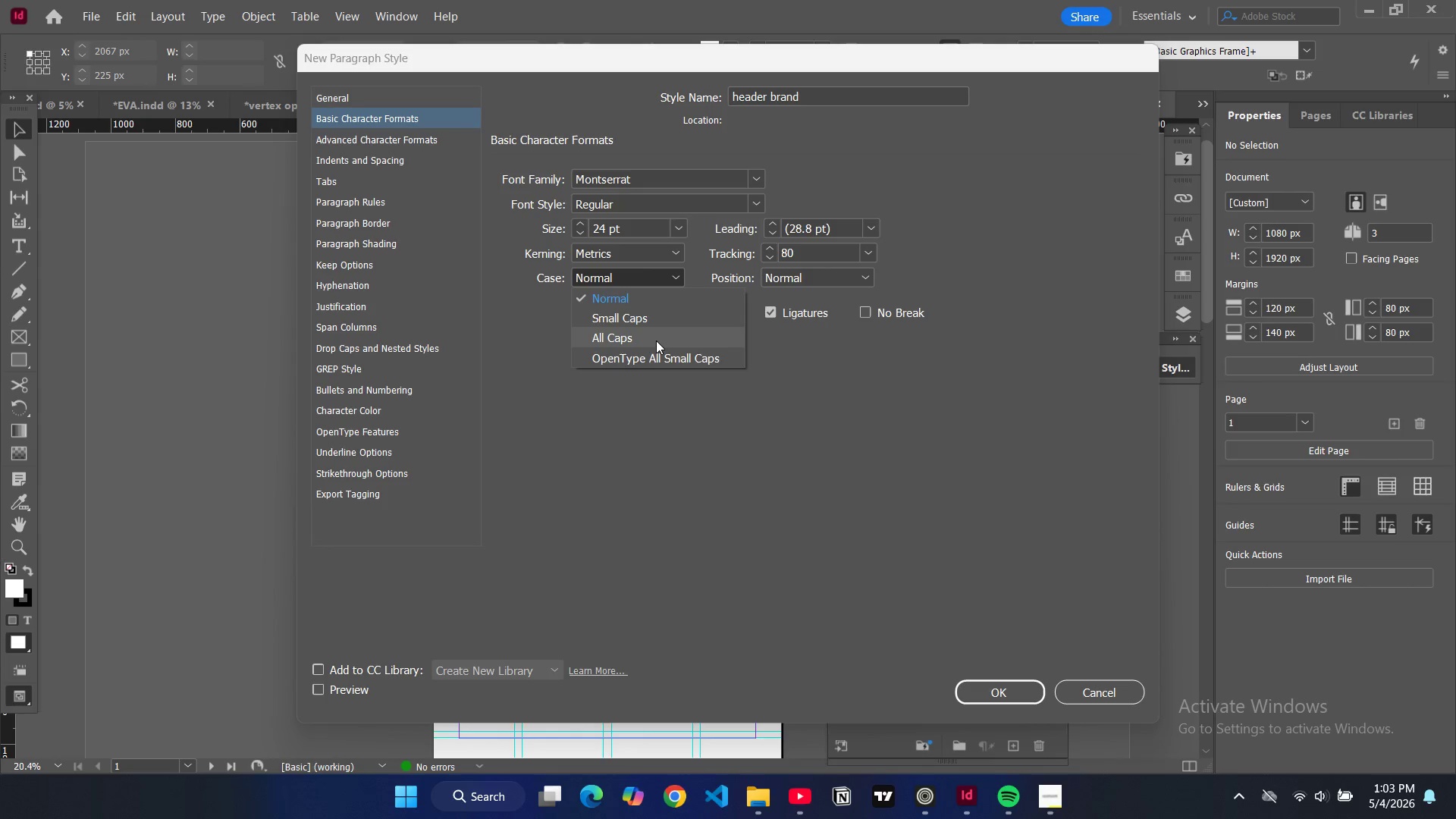 
left_click([656, 340])
 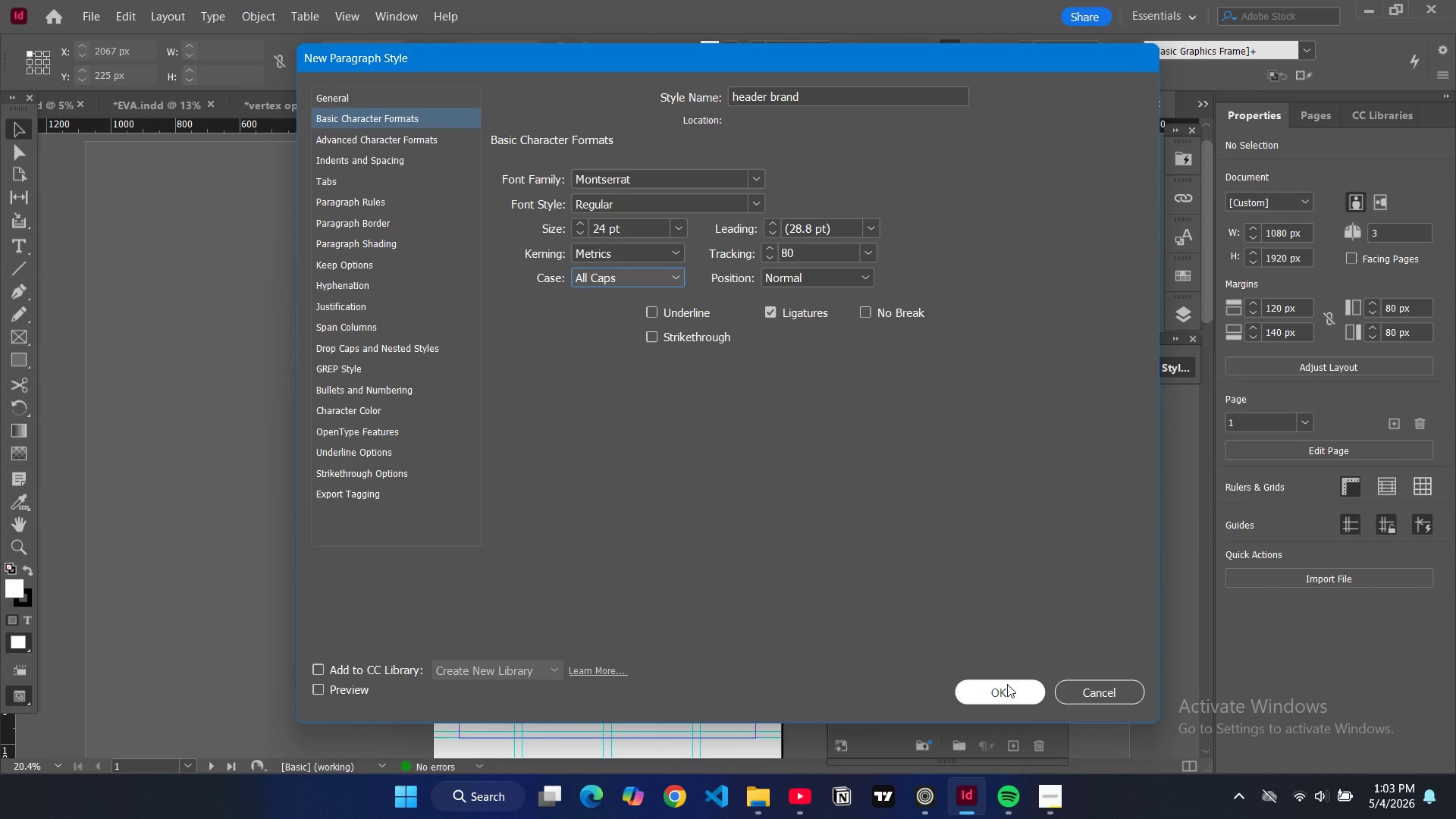 
wait(6.77)
 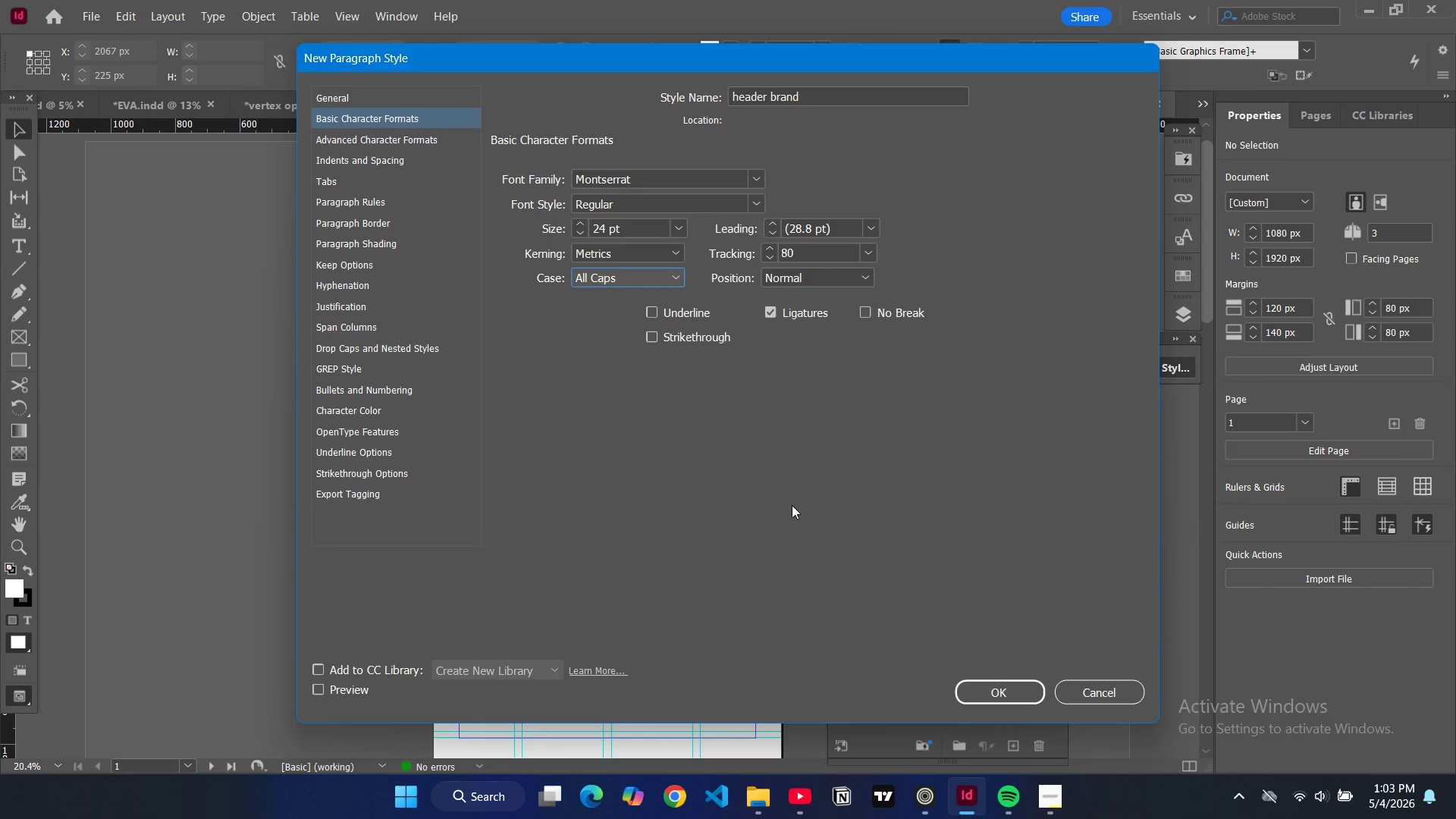 
left_click([1004, 687])
 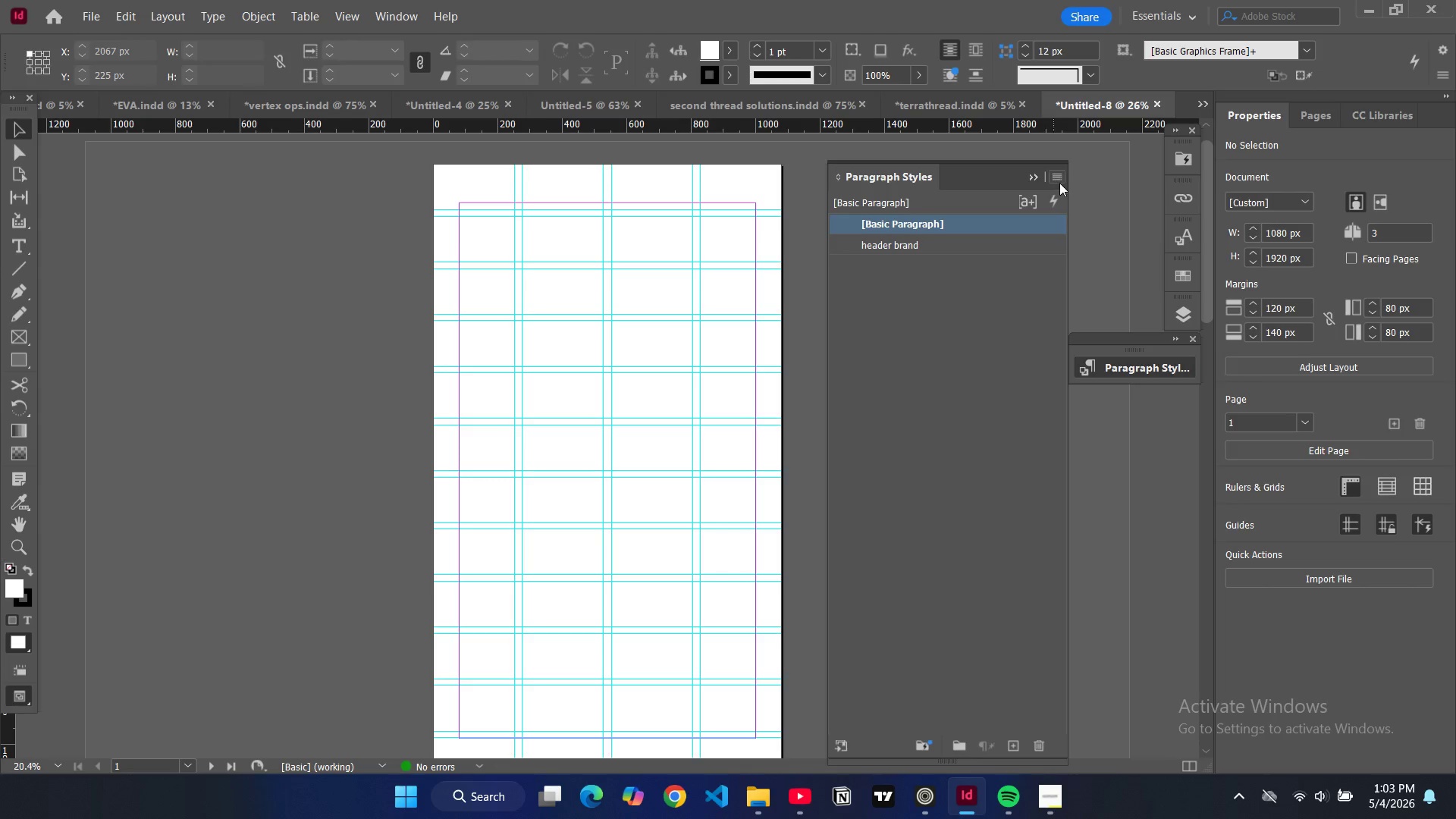 
left_click([1060, 177])
 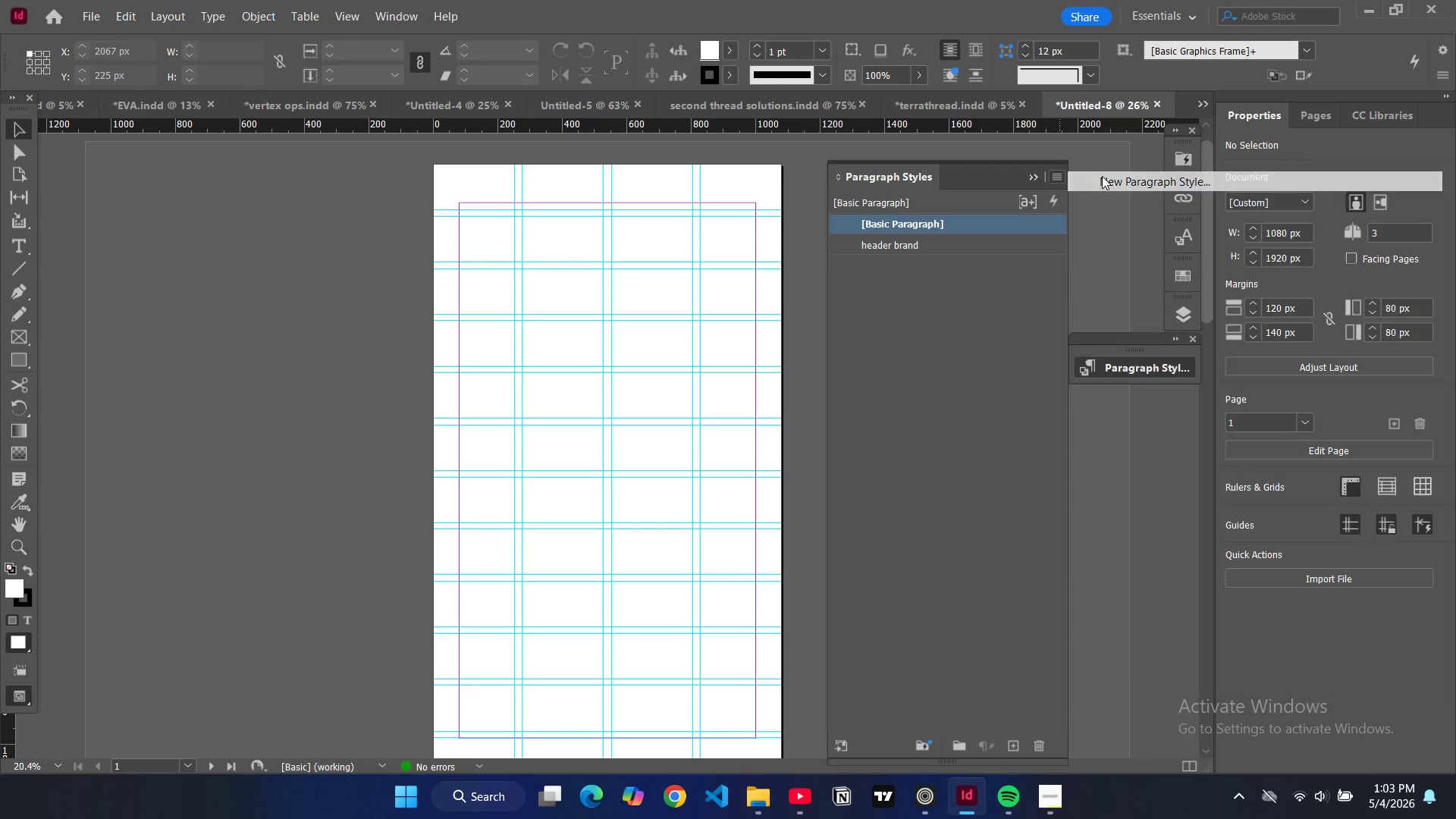 
left_click([1102, 176])
 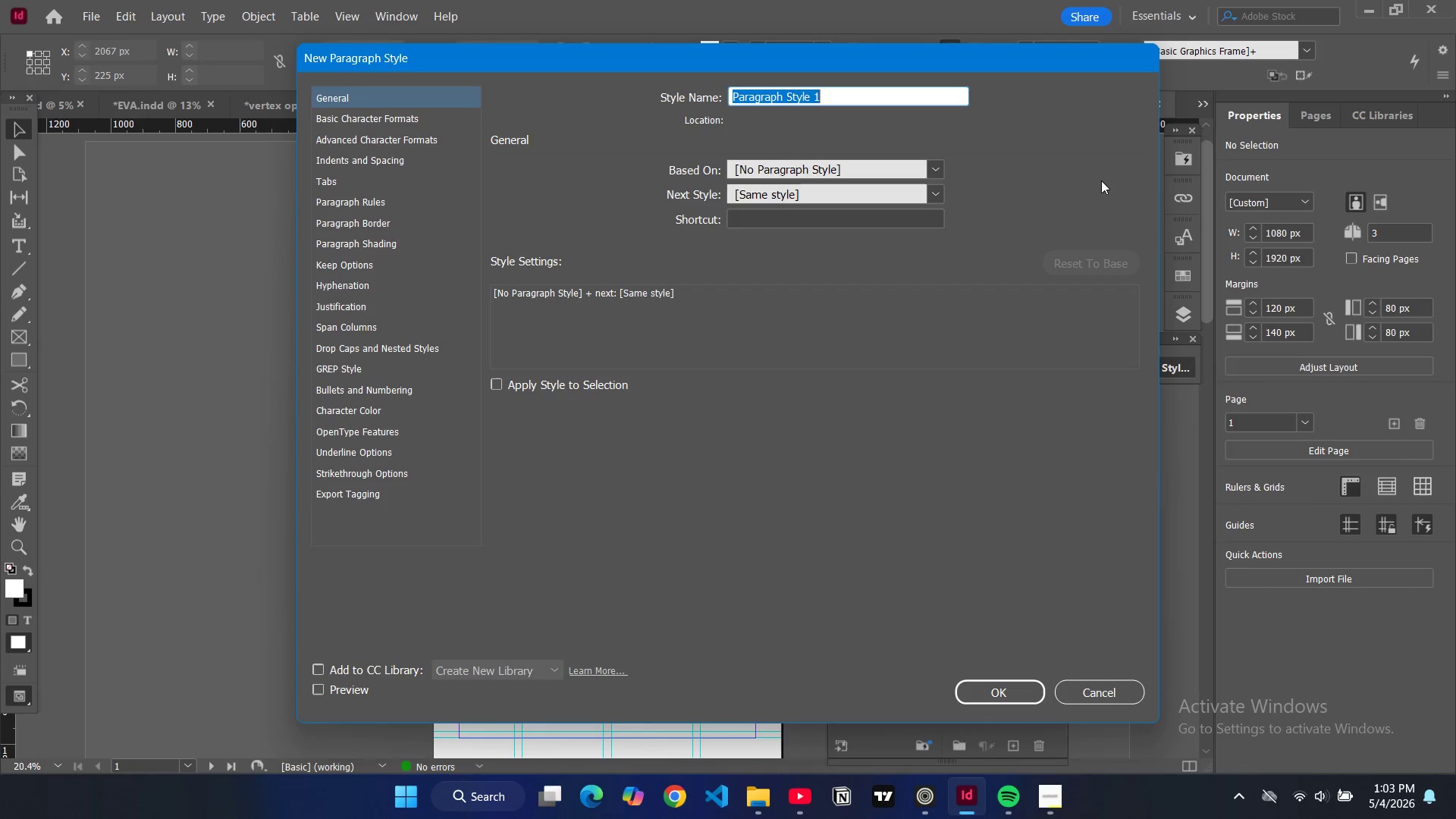 
type(section label)
 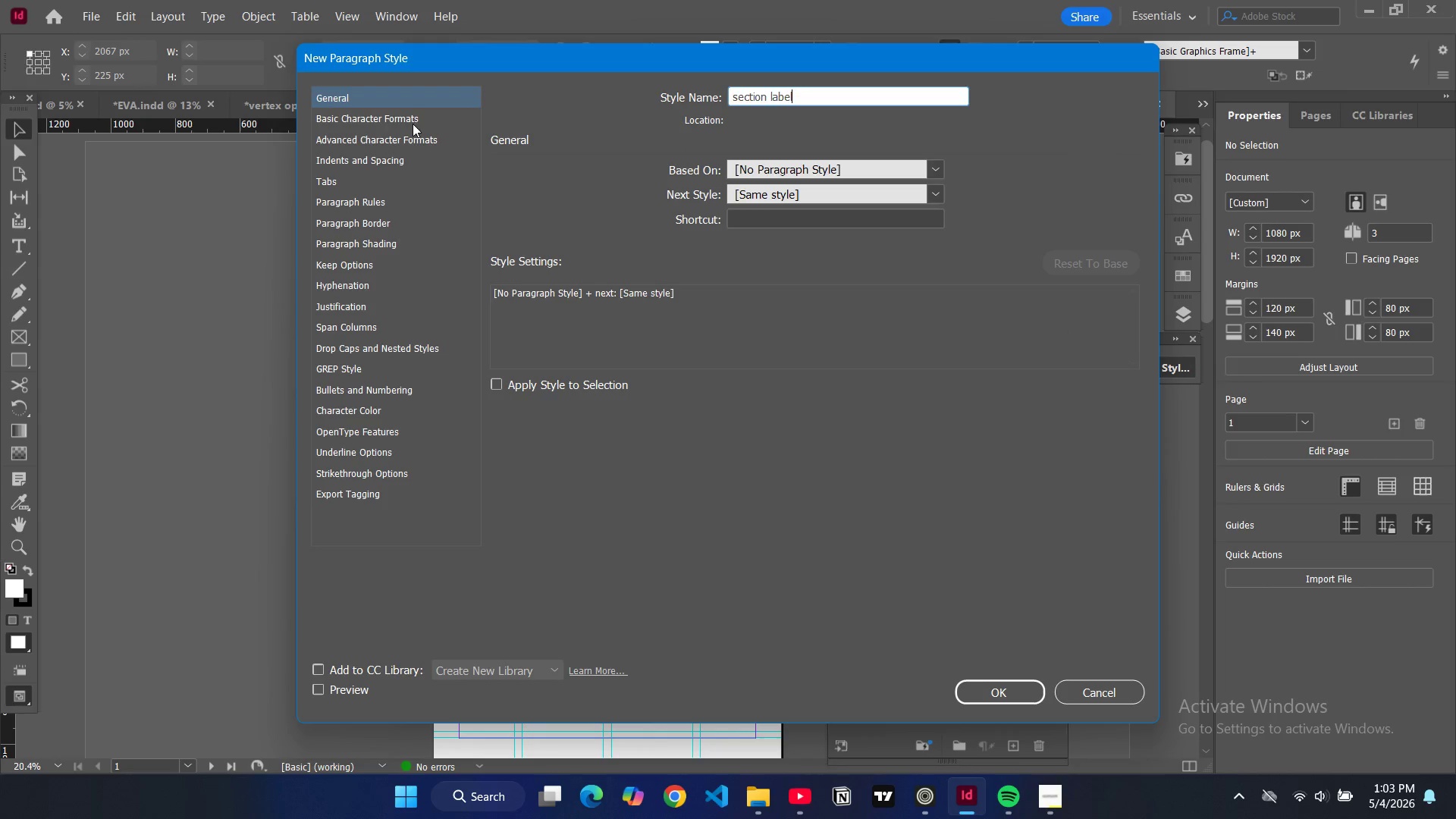 
left_click([379, 117])
 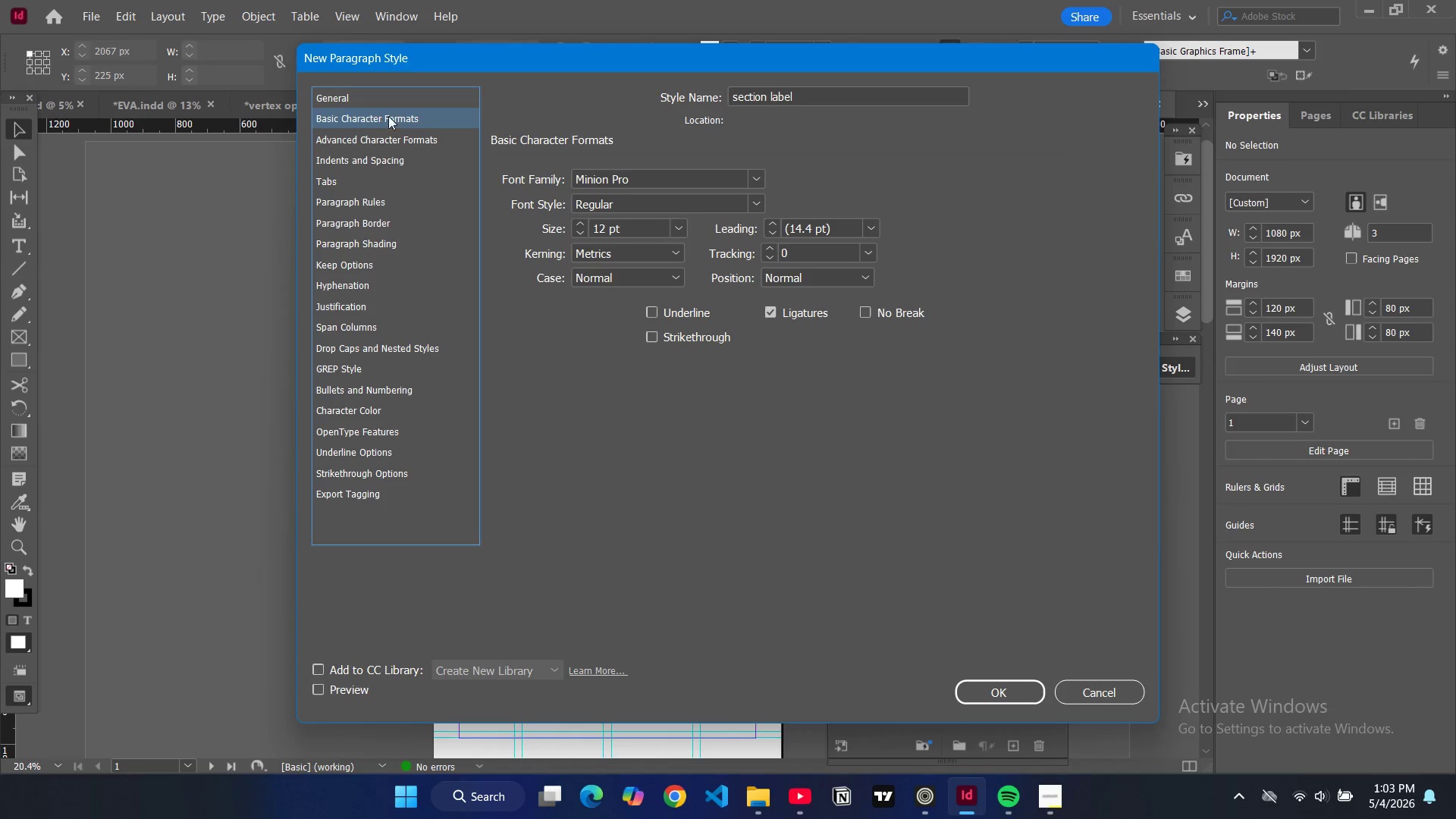 
wait(5.92)
 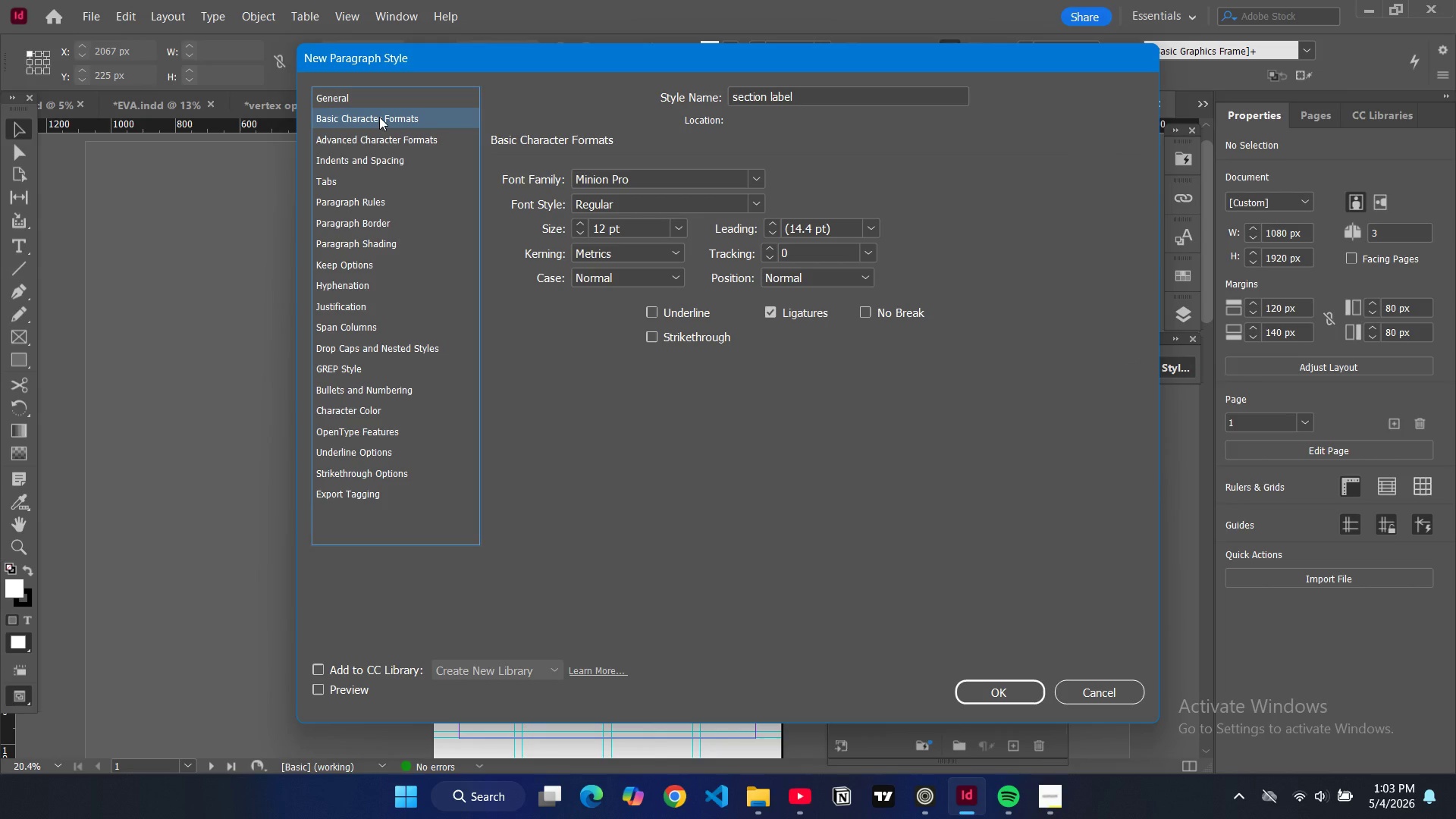 
double_click([692, 180])
 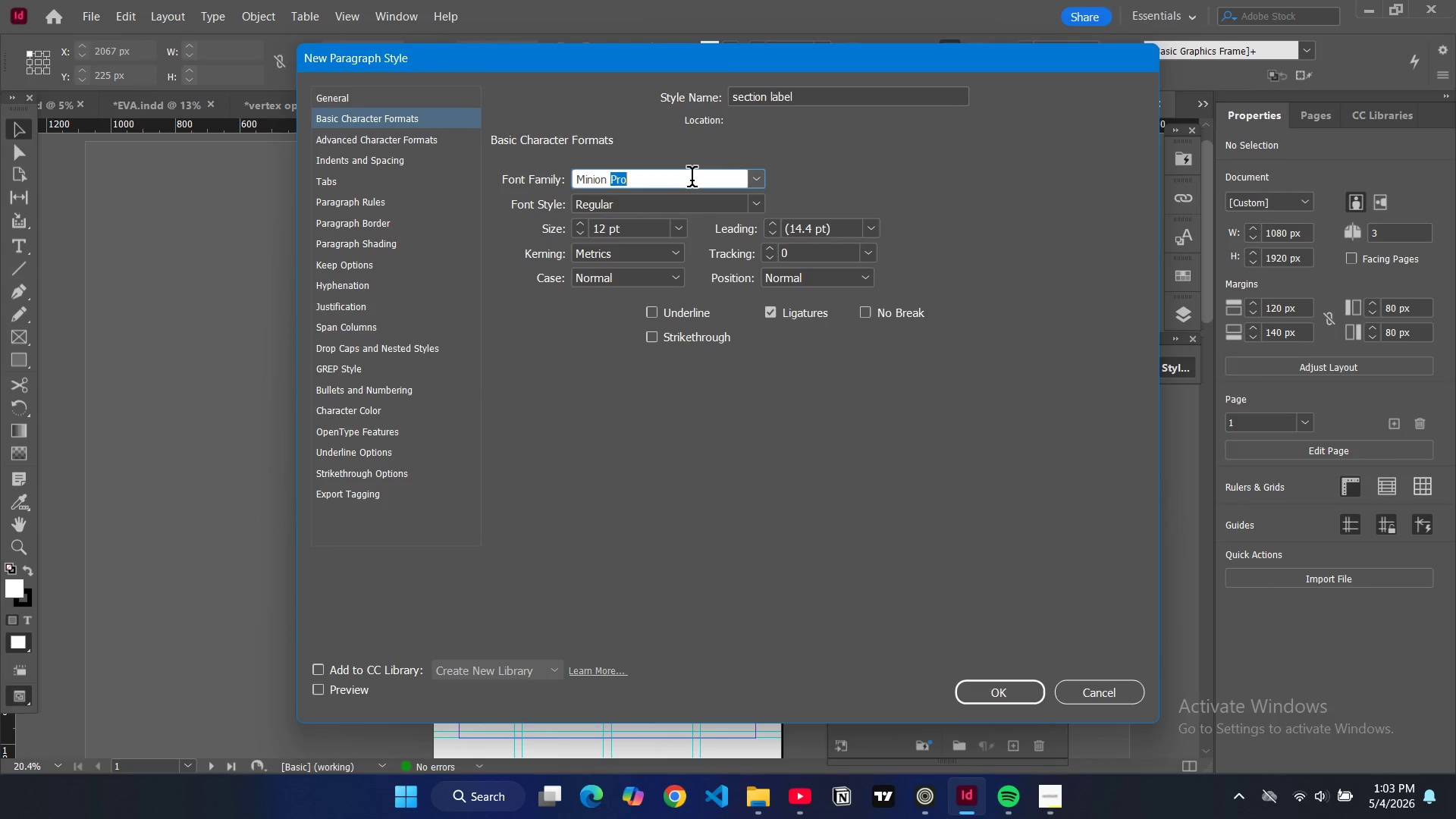 
triple_click([692, 180])
 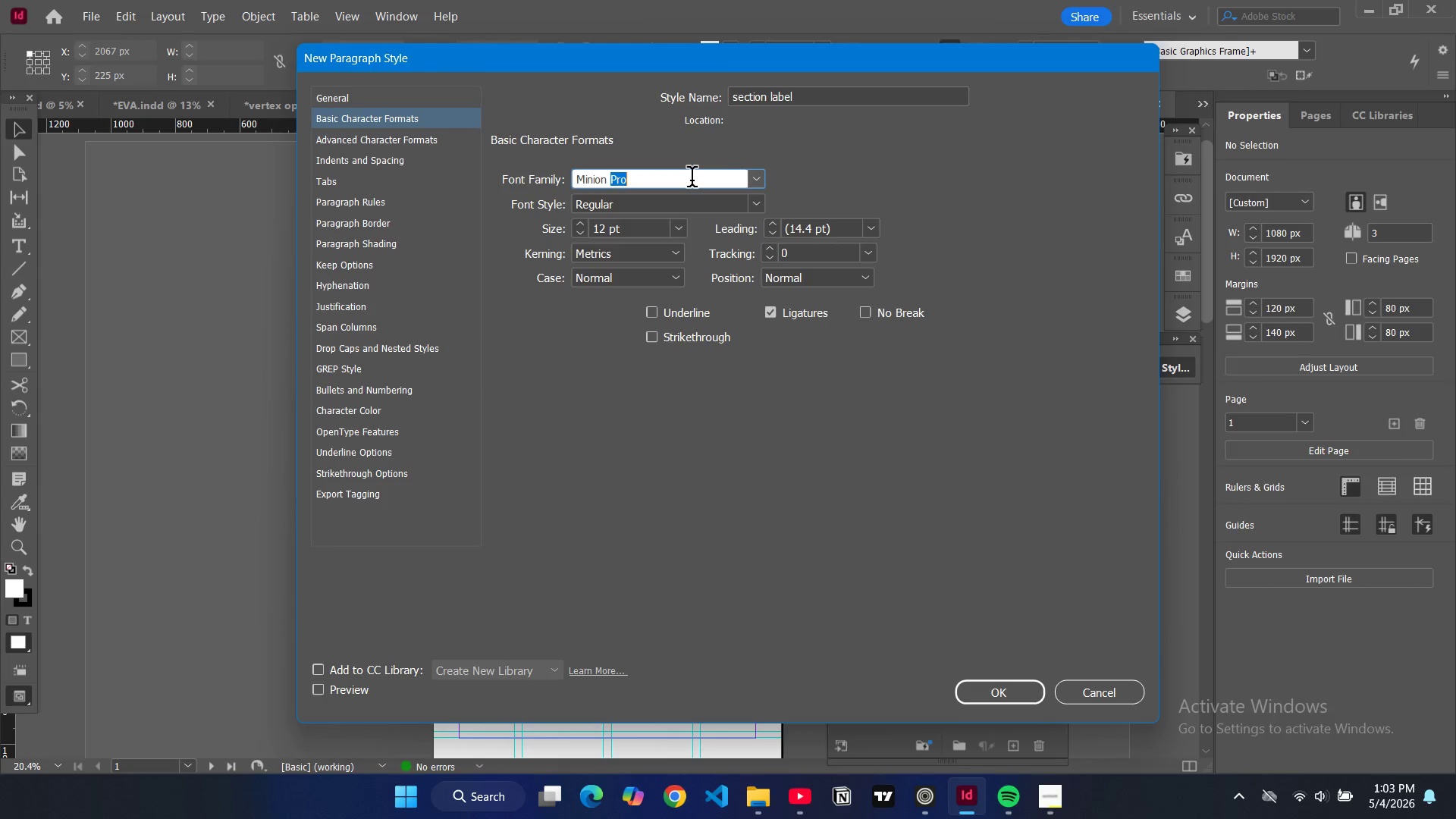 
key(Control+ControlLeft)
 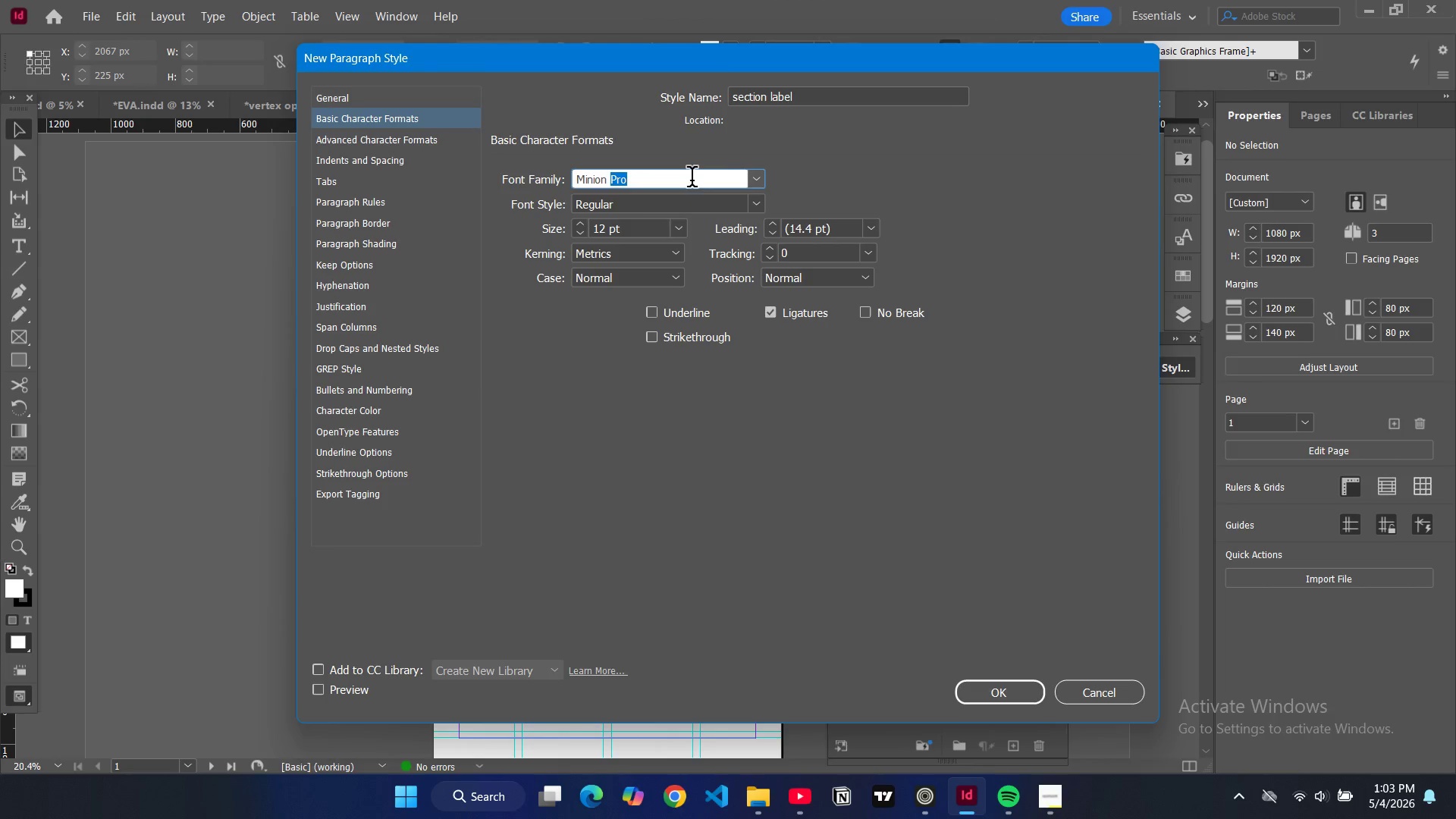 
key(Control+A)
 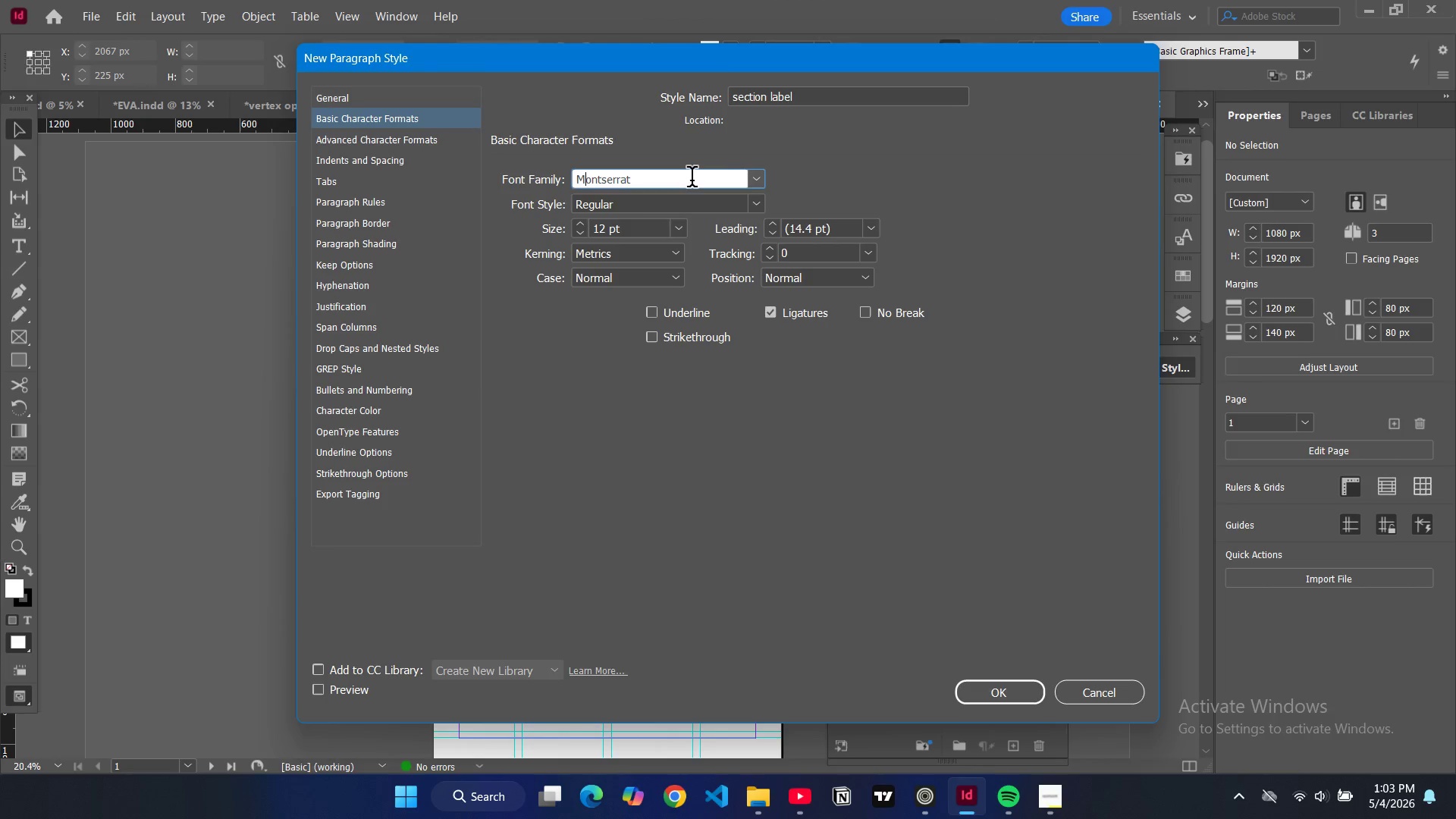 
type(montsepopp)
 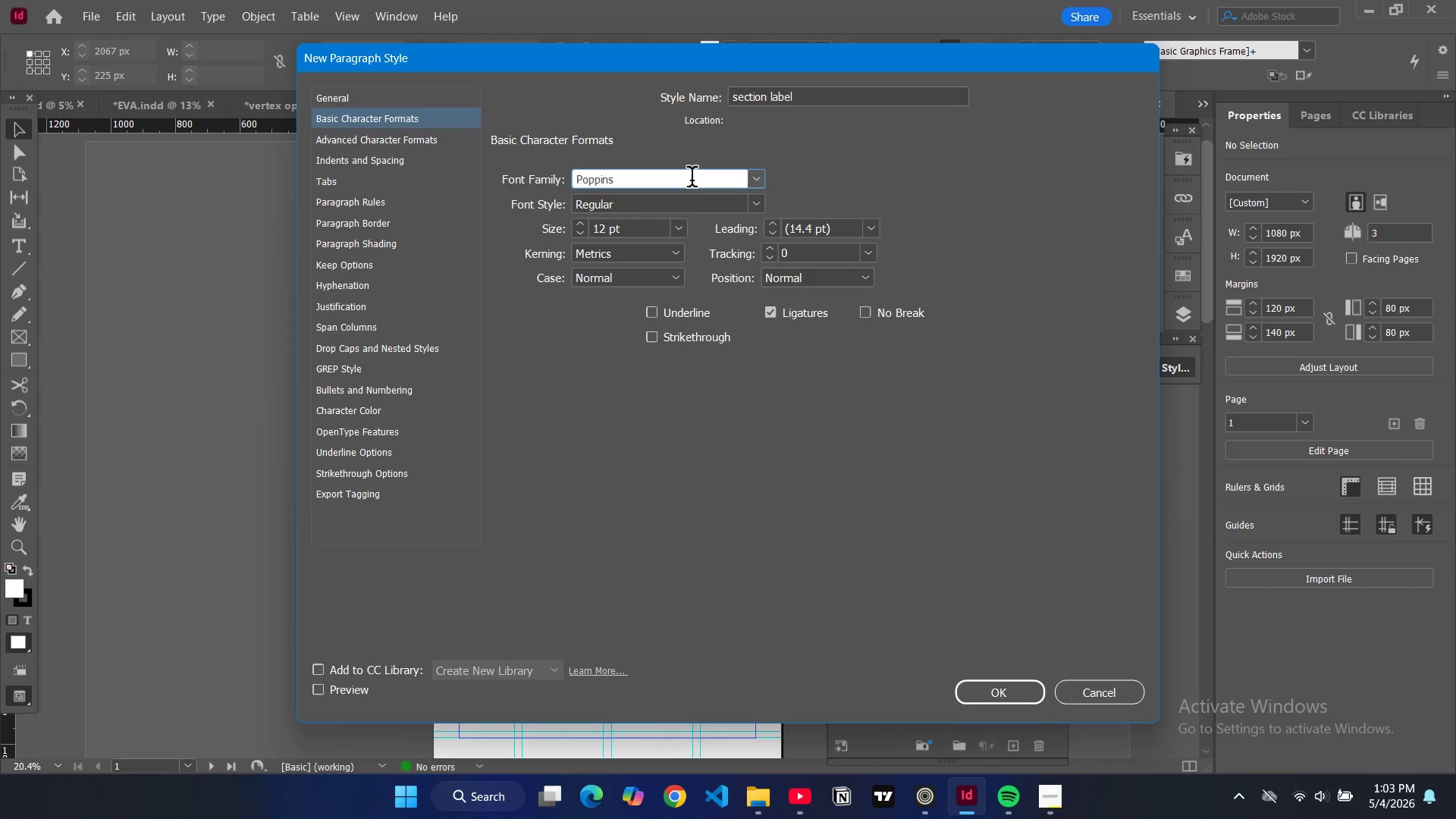 
hold_key(key=Backspace, duration=0.89)
 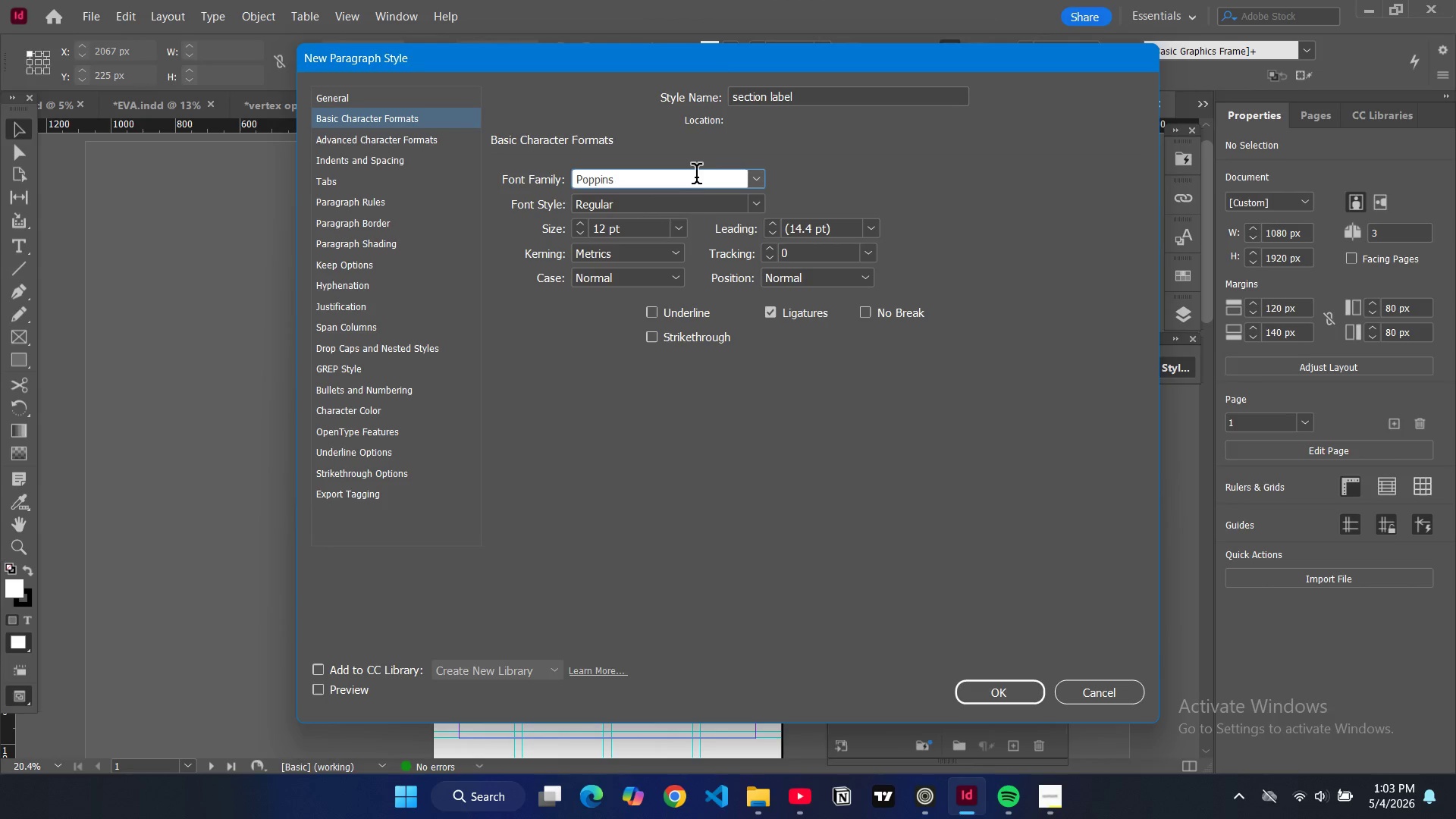 
left_click([680, 227])
 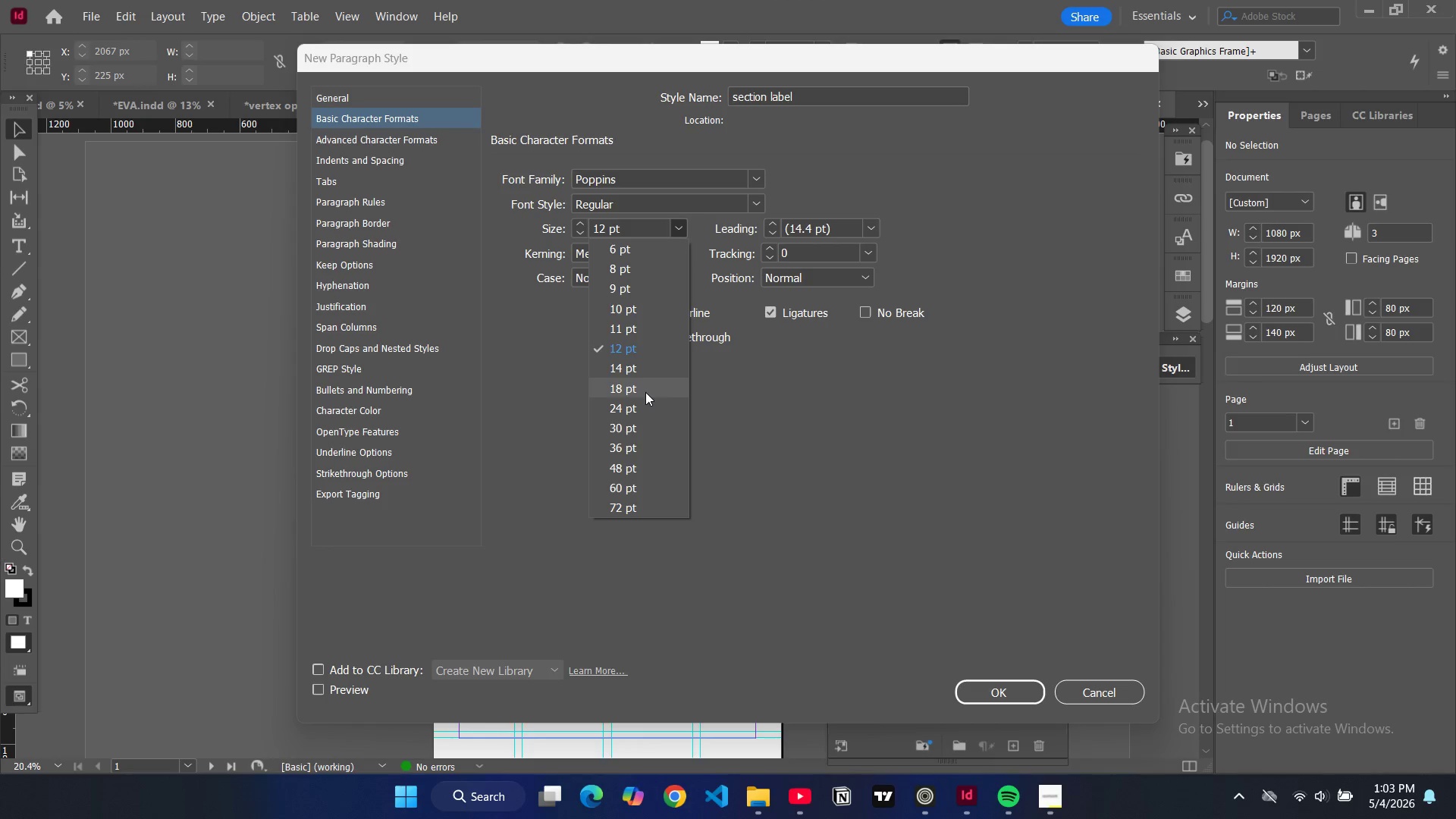 
left_click([645, 392])
 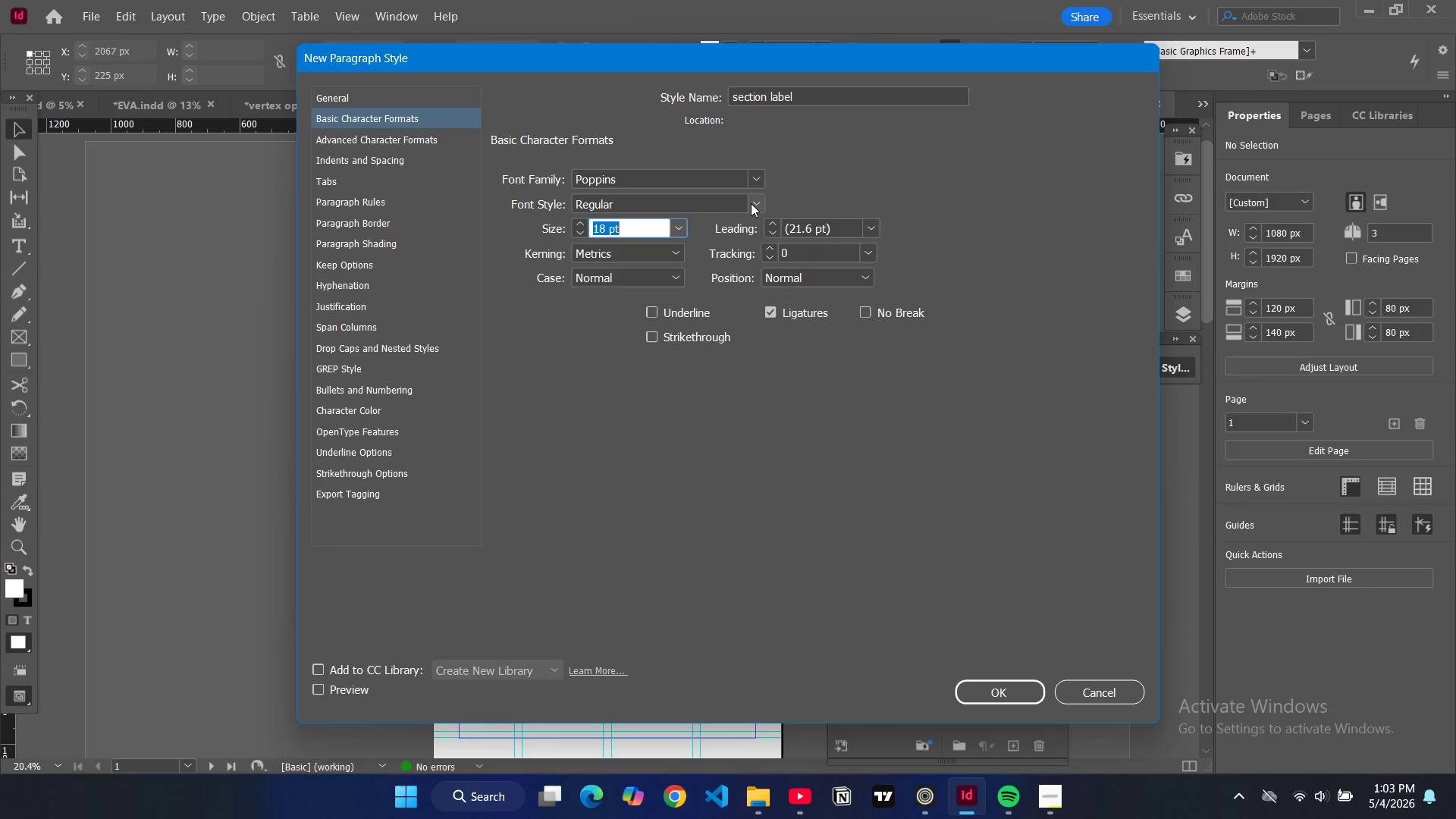 
left_click([679, 278])
 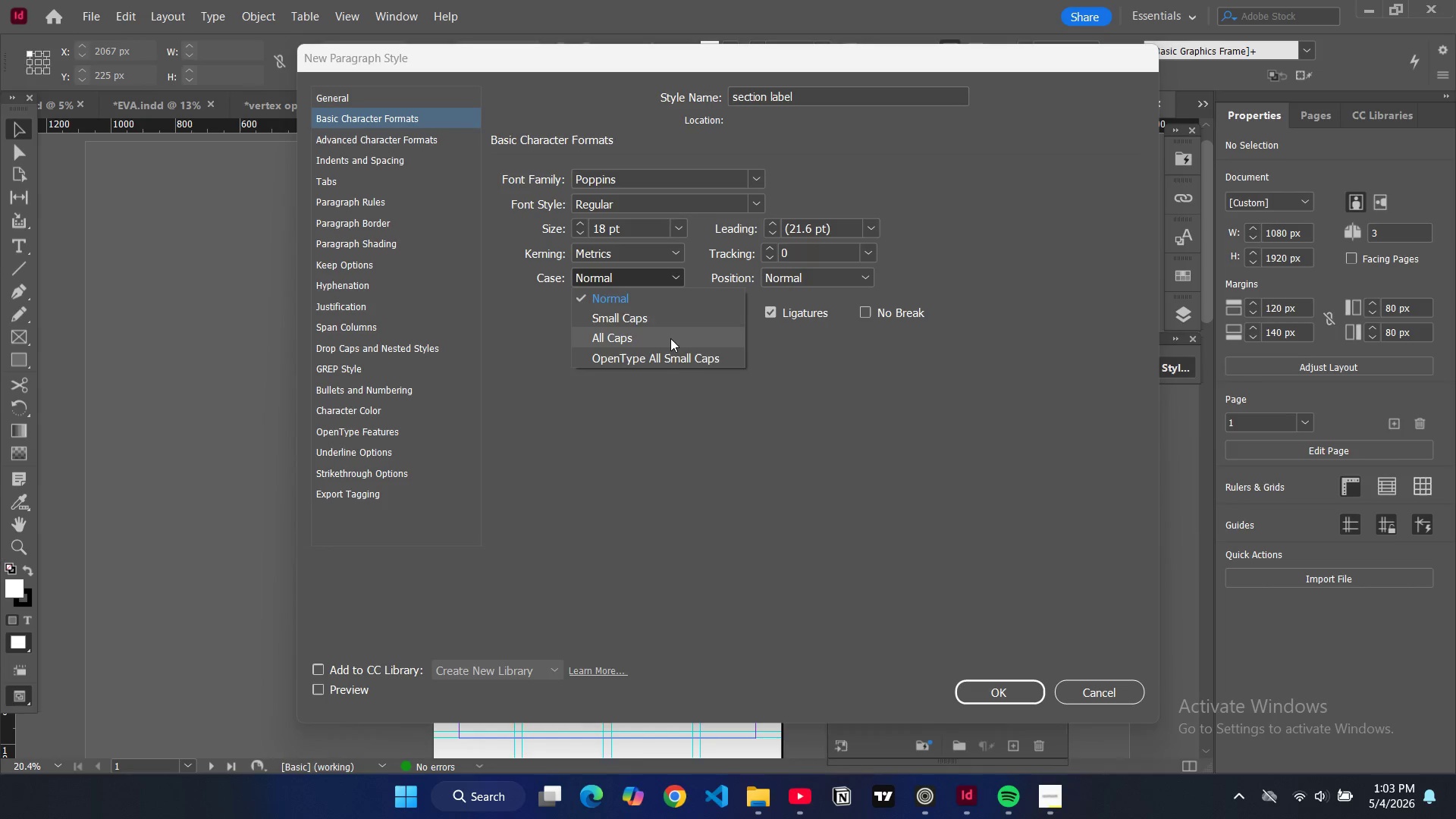 
left_click([670, 338])
 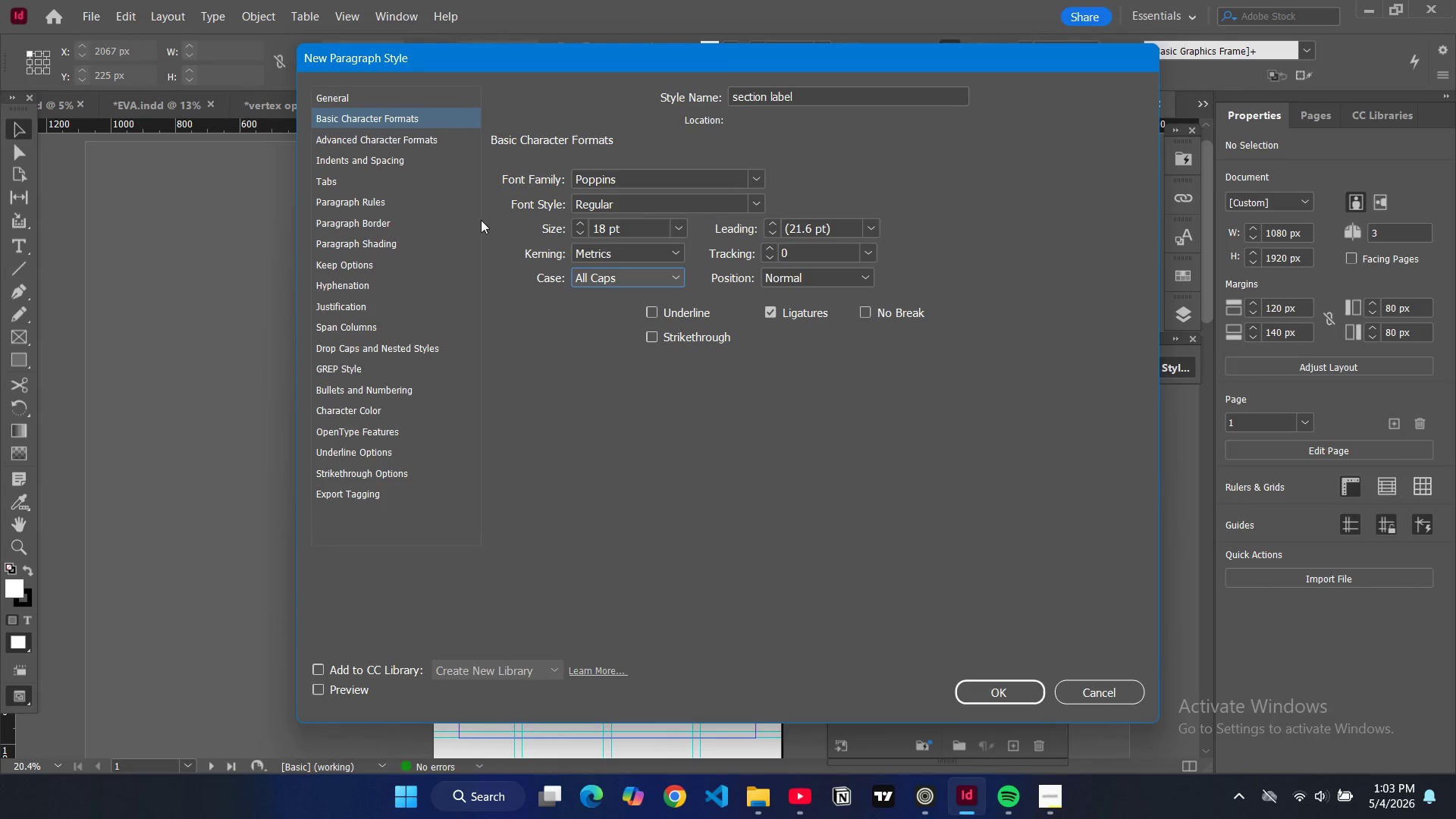 
wait(6.56)
 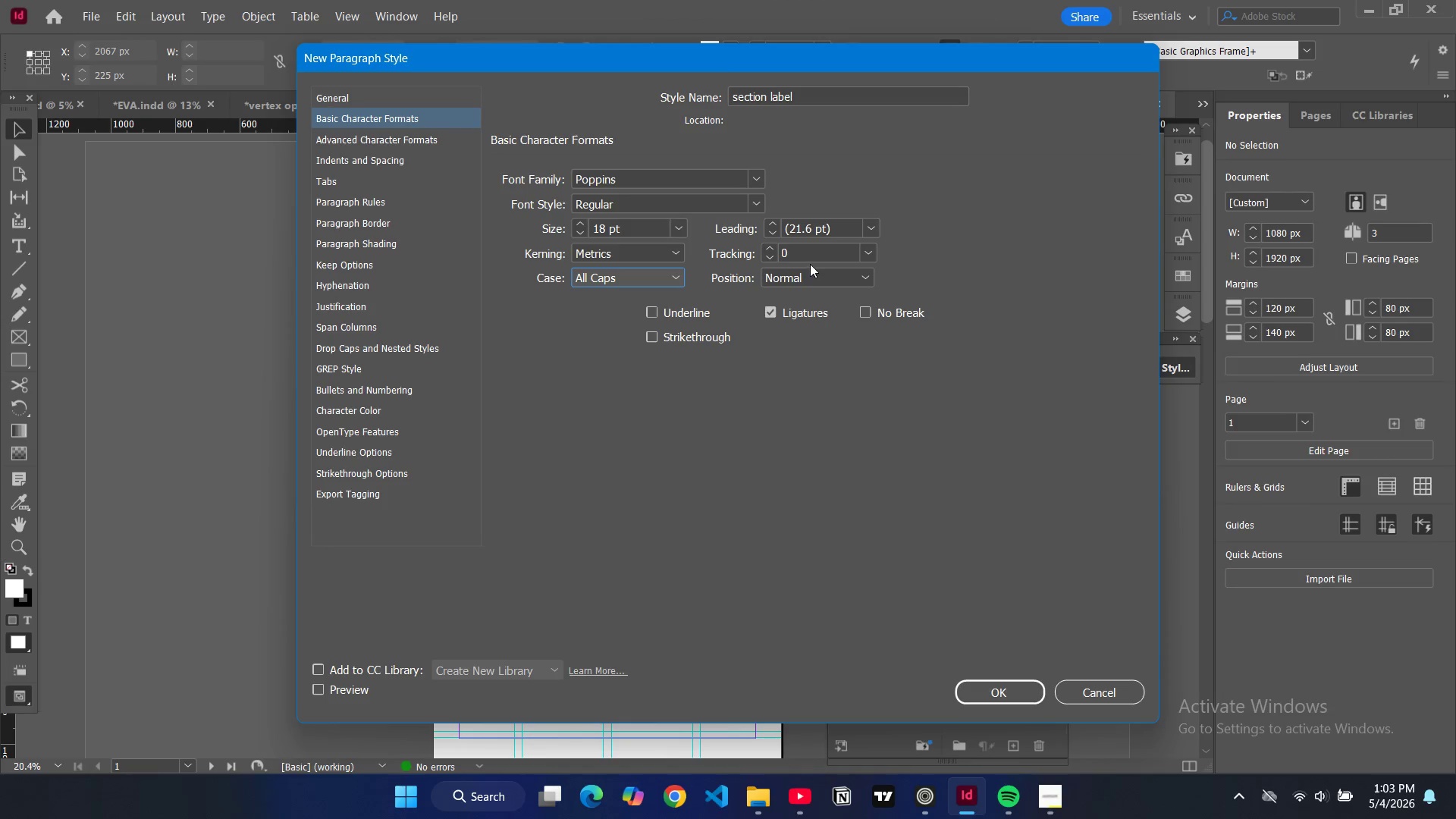 
left_click([357, 410])
 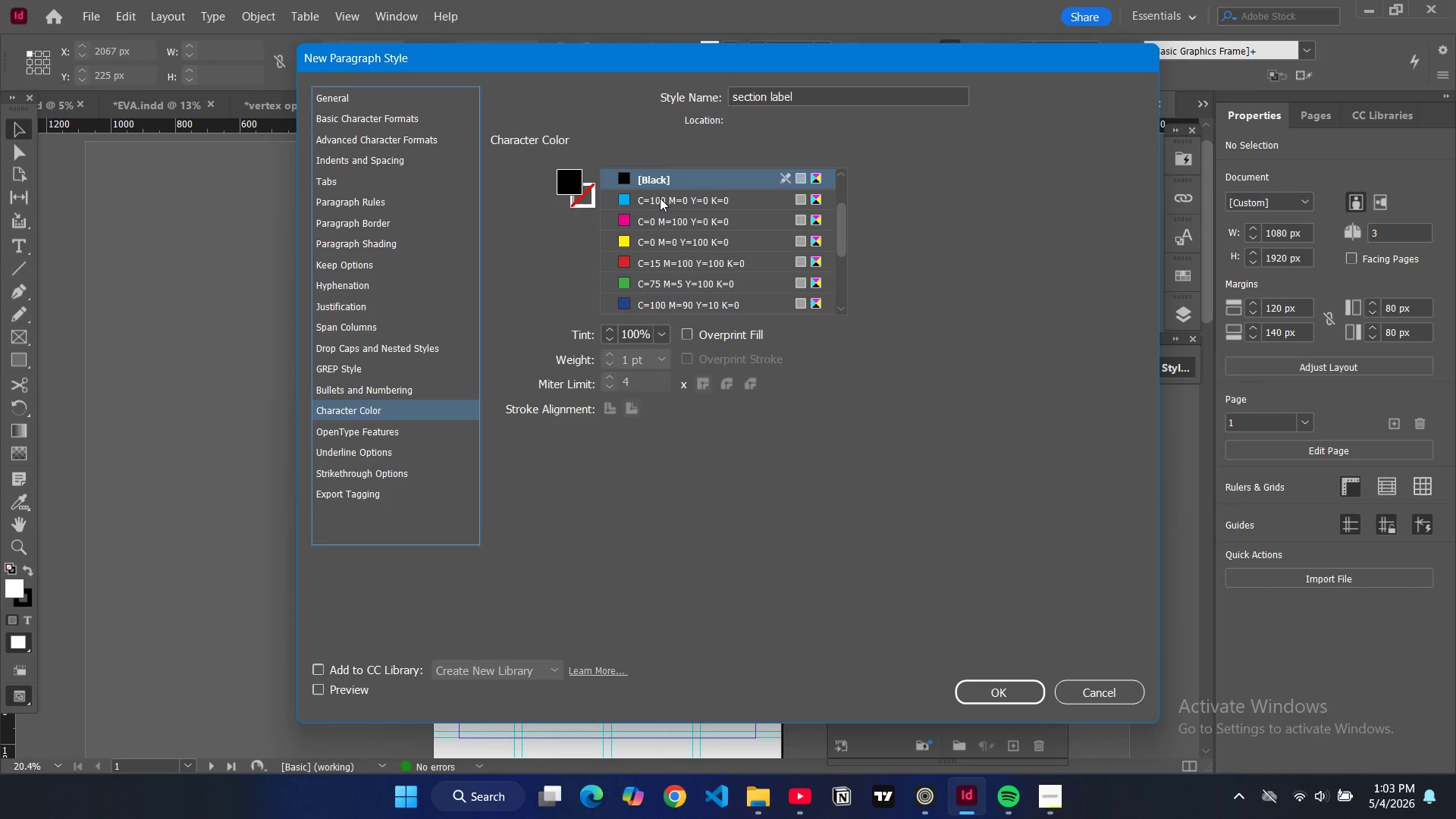 
scroll: coordinate [659, 256], scroll_direction: down, amount: 14.0
 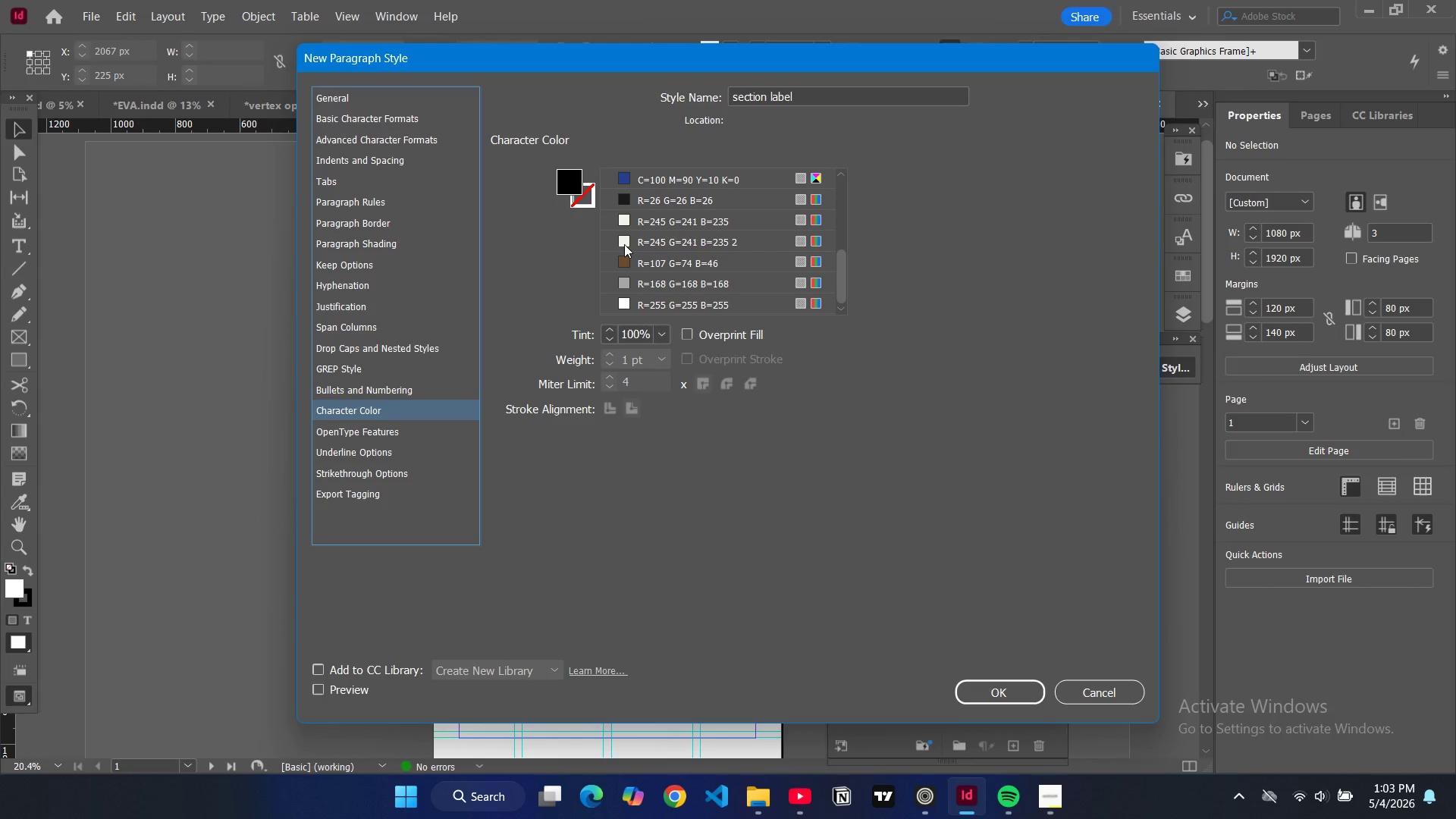 
left_click([624, 244])
 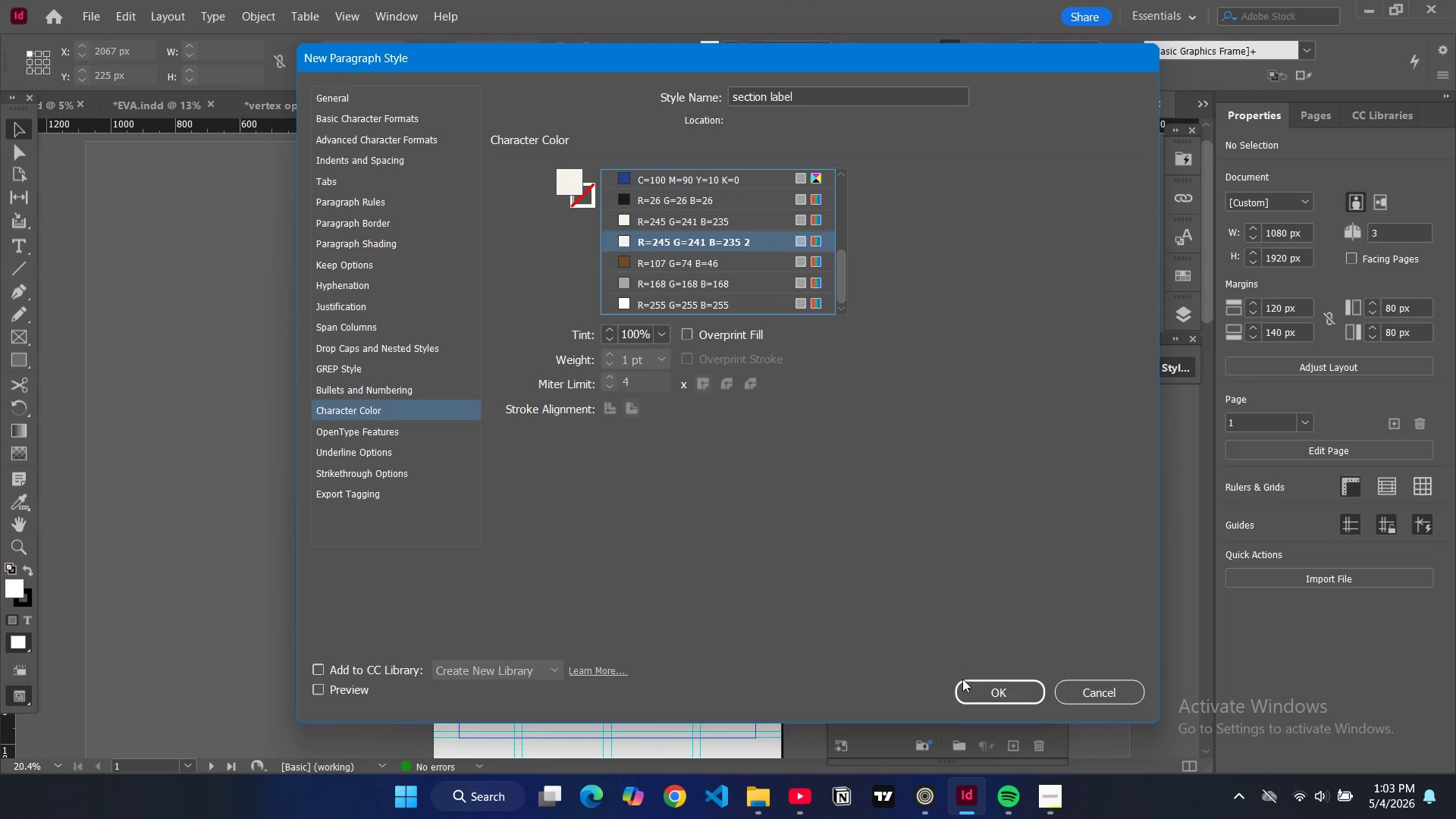 
left_click([976, 691])
 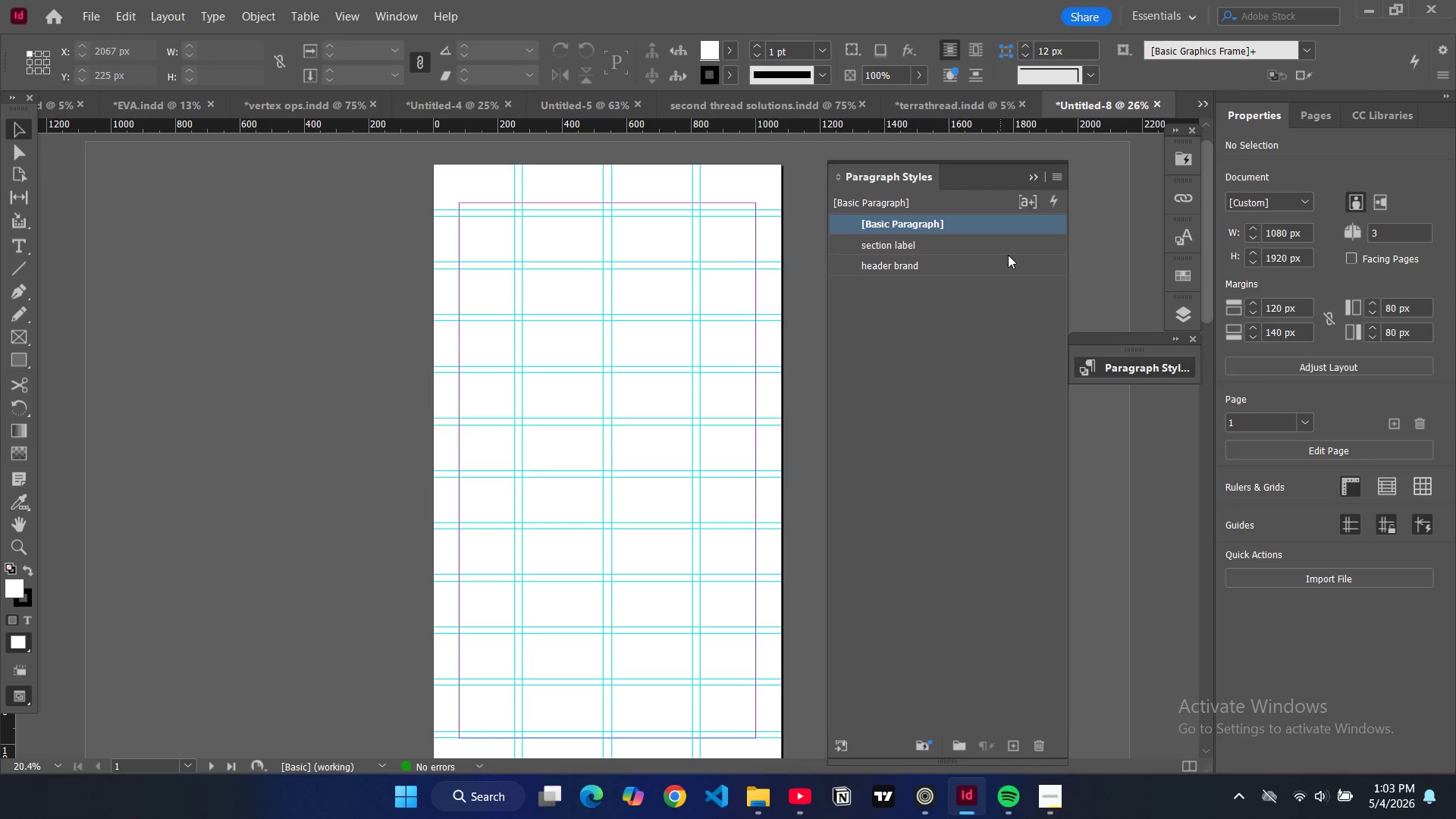 
double_click([1006, 271])
 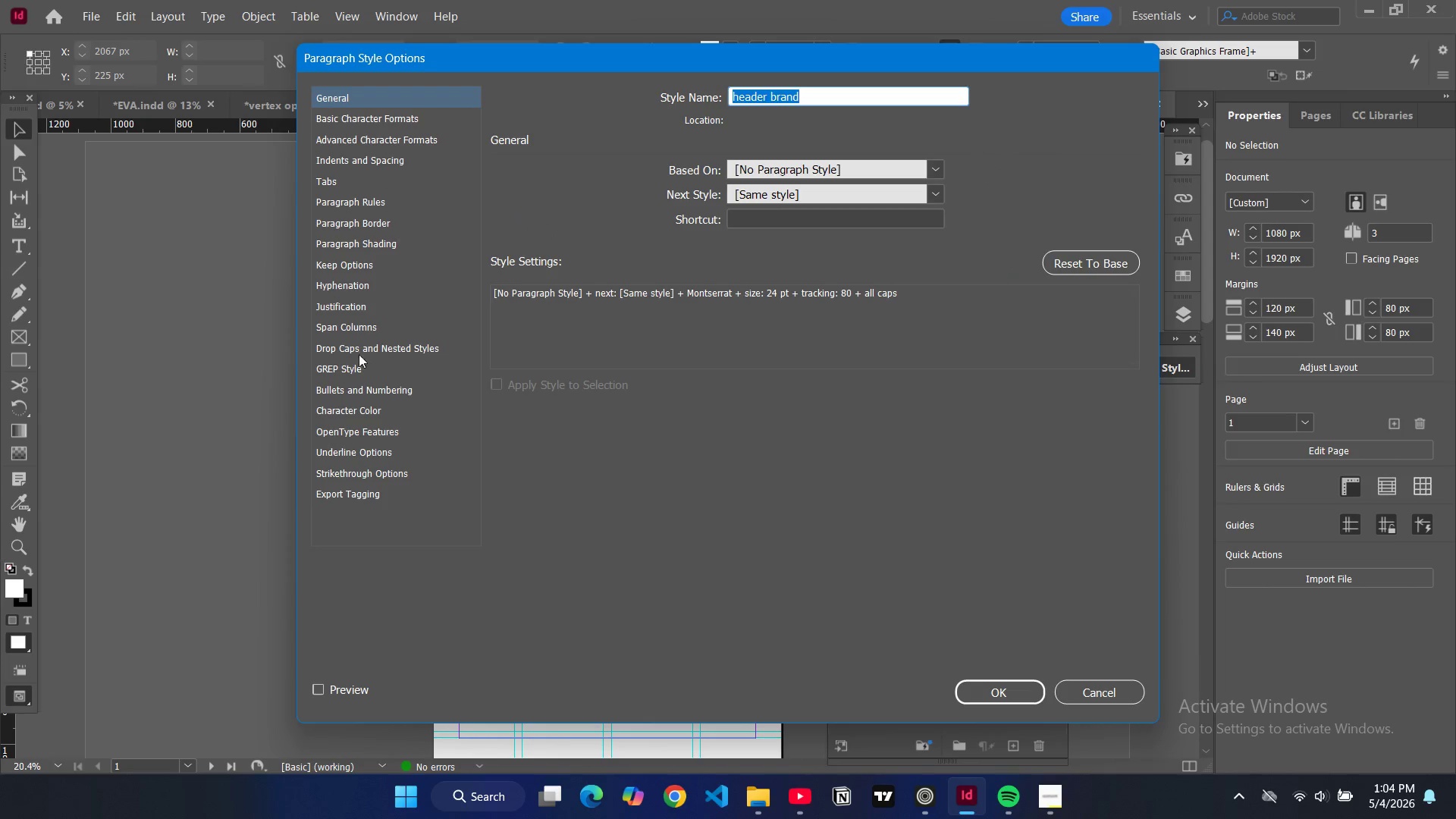 
left_click([347, 413])
 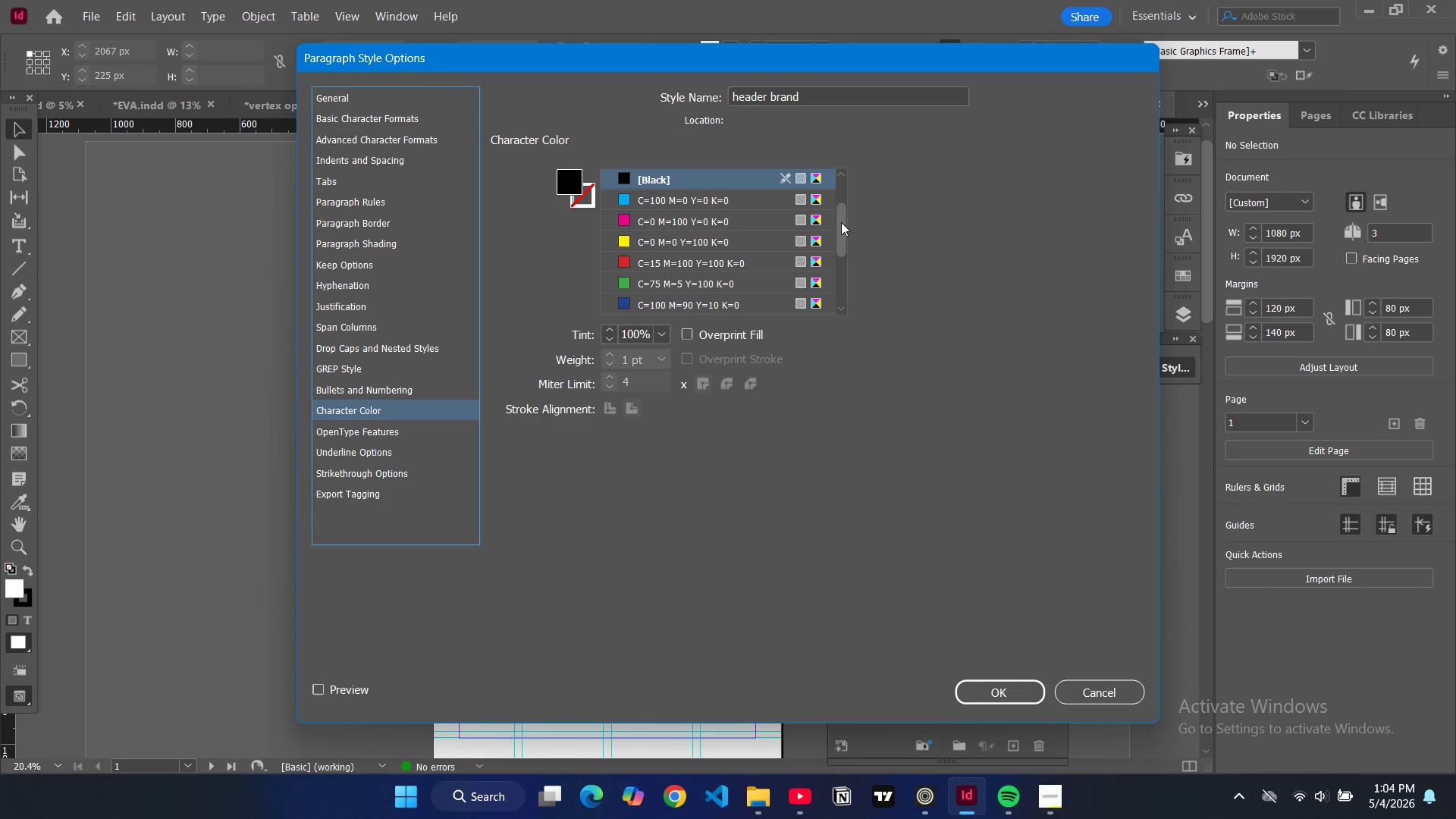 
left_click_drag(start_coordinate=[841, 222], to_coordinate=[847, 293])
 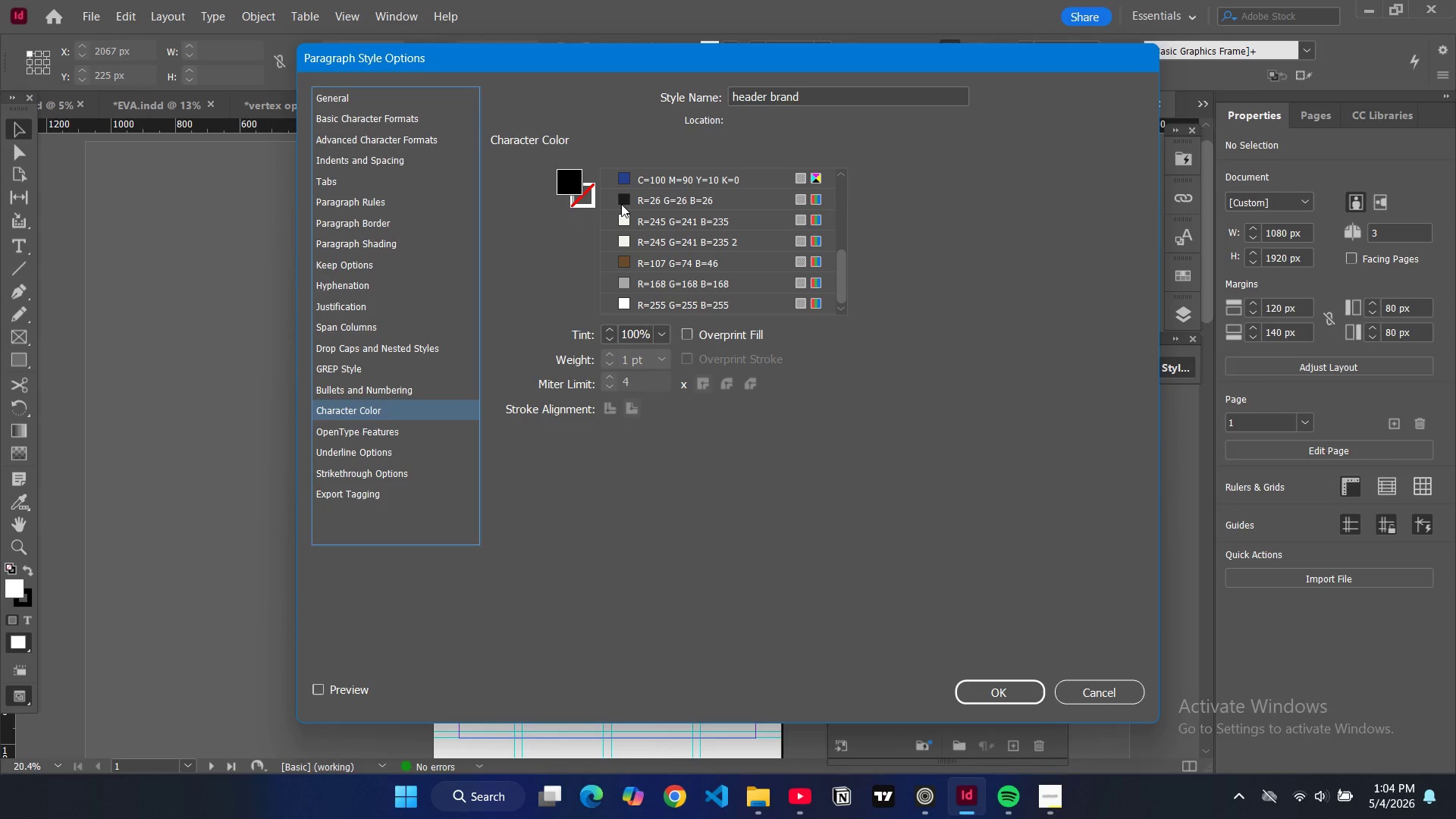 
left_click([621, 204])
 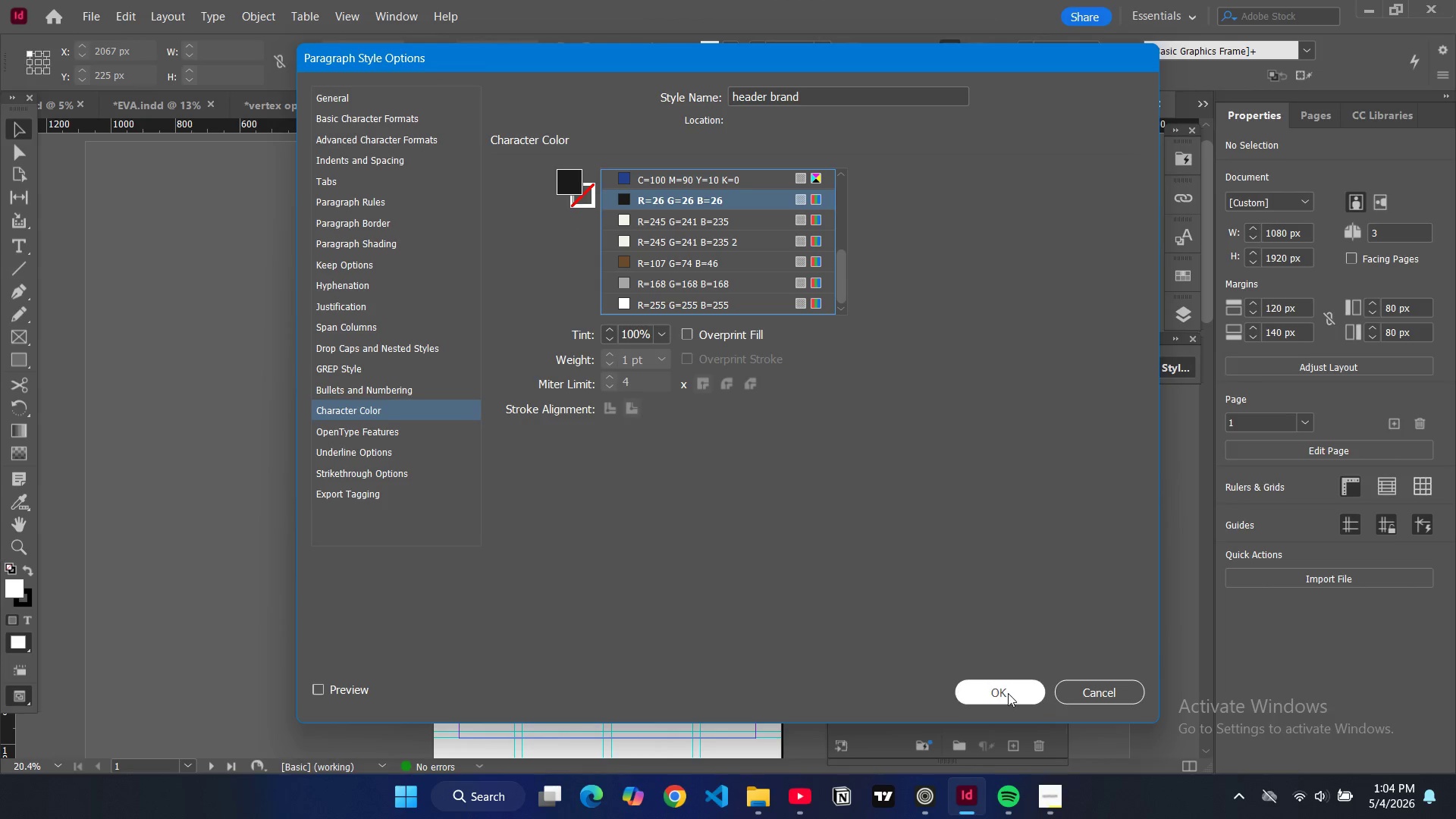 
left_click([1009, 693])
 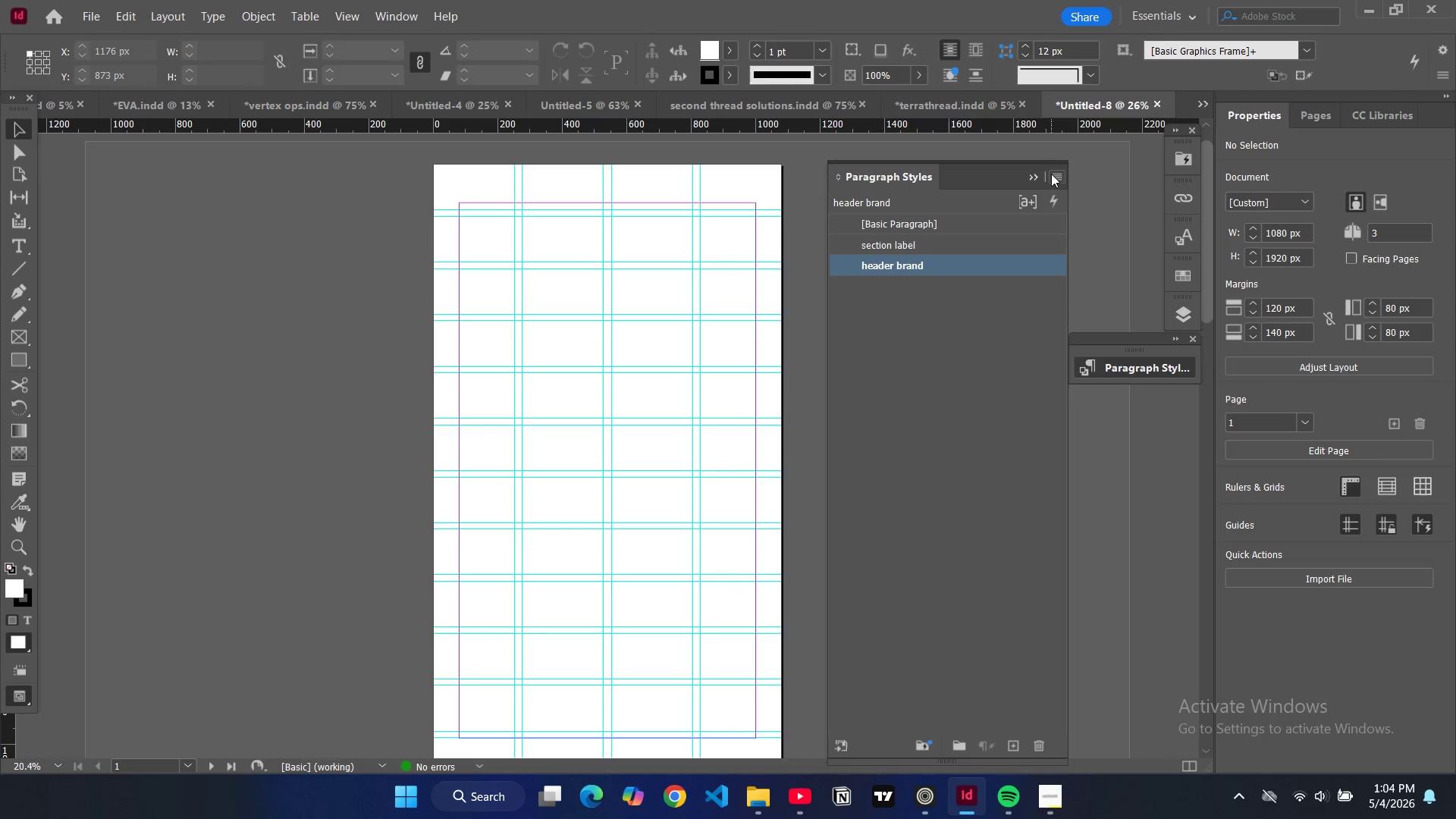 
left_click([1051, 174])
 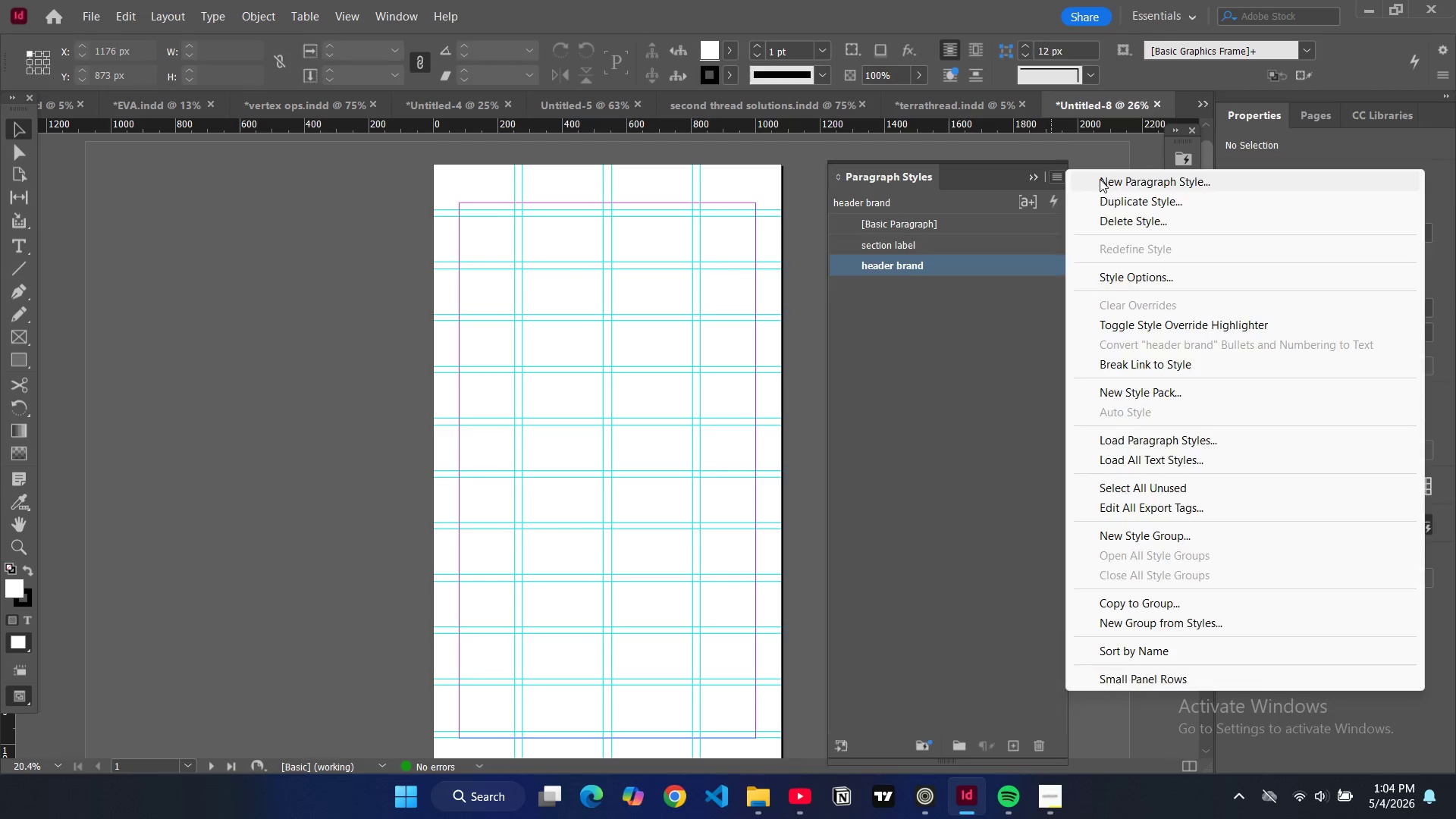 
left_click([1100, 179])
 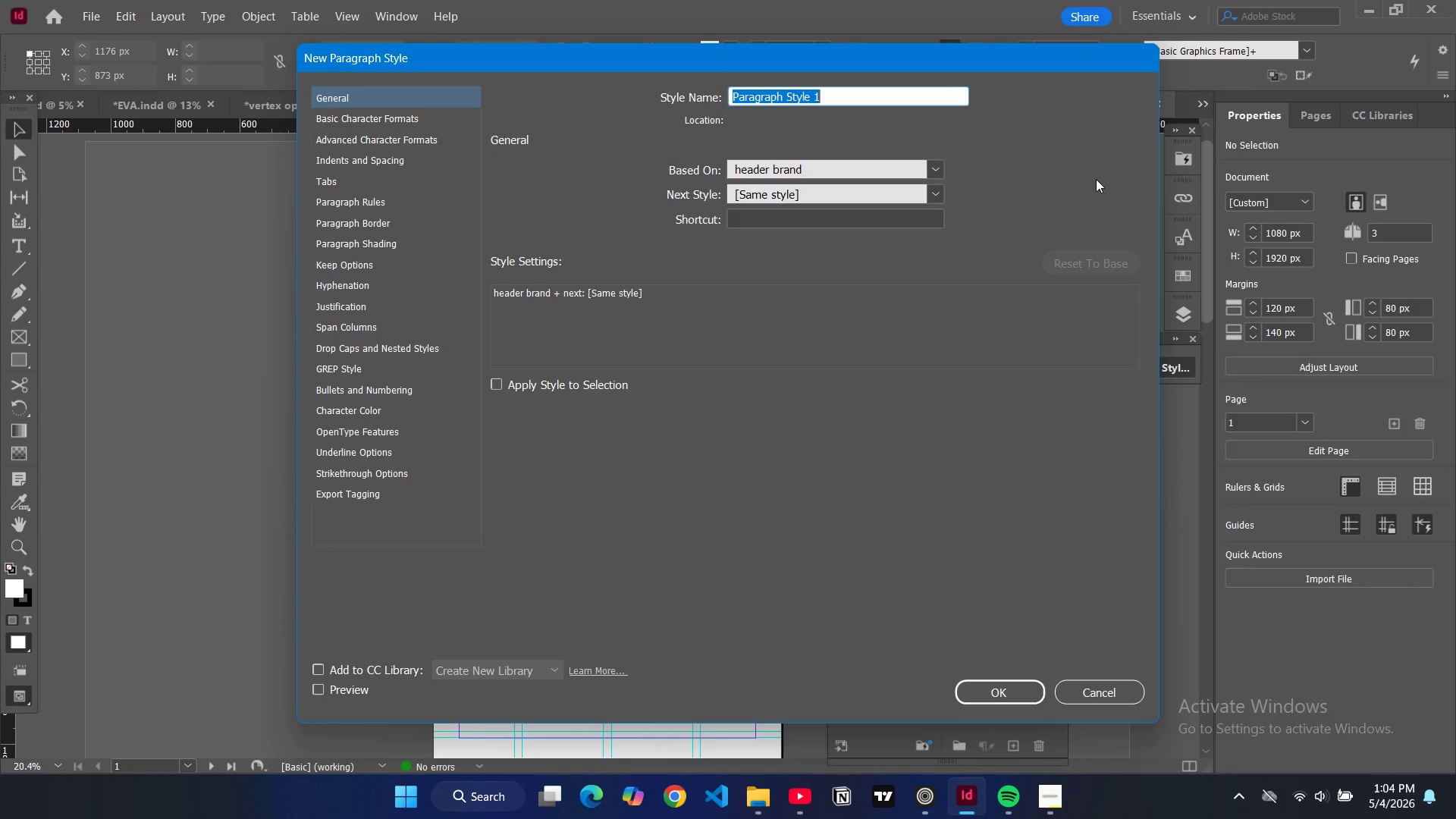 
wait(7.62)
 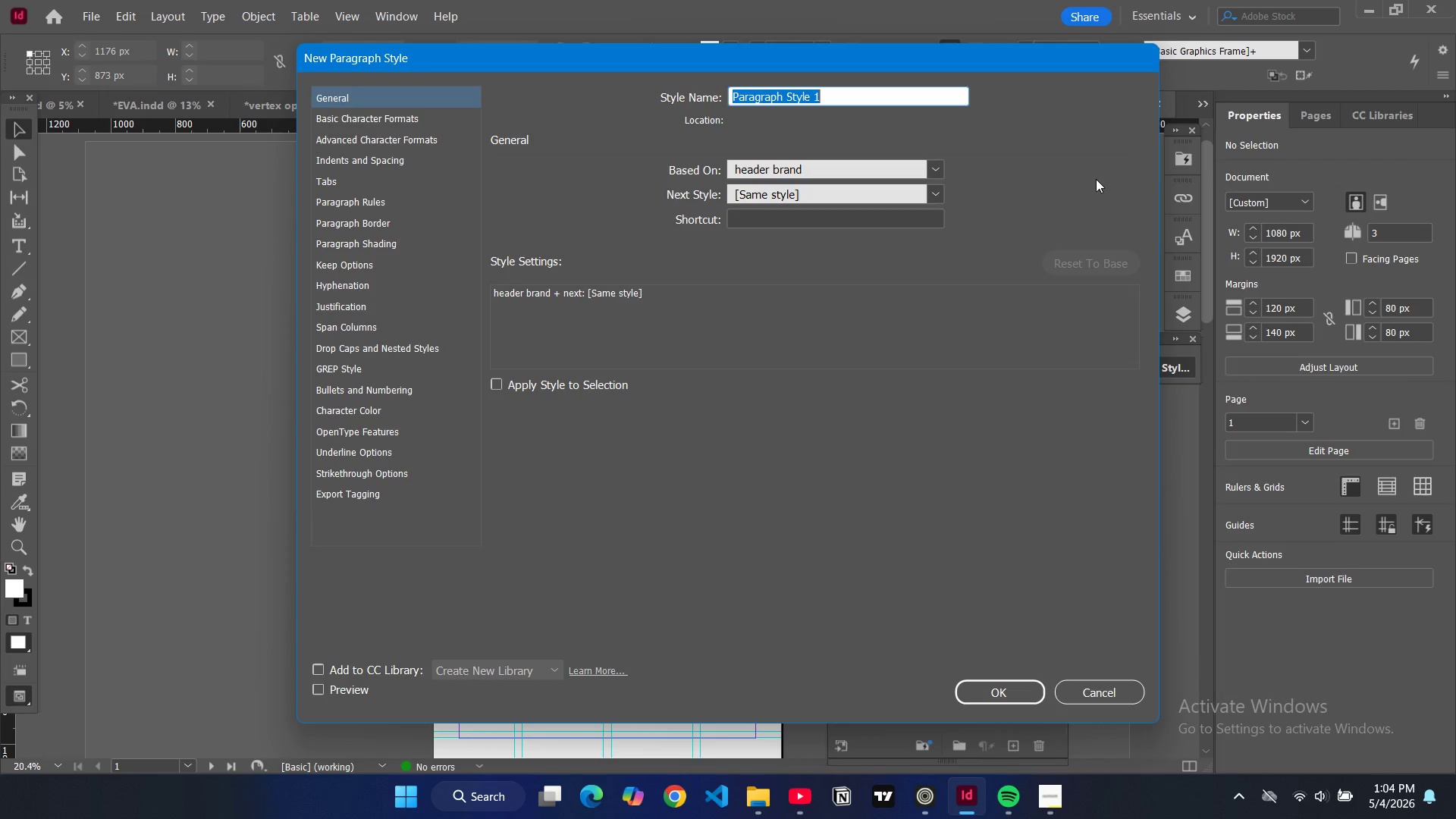 
type(main title)
 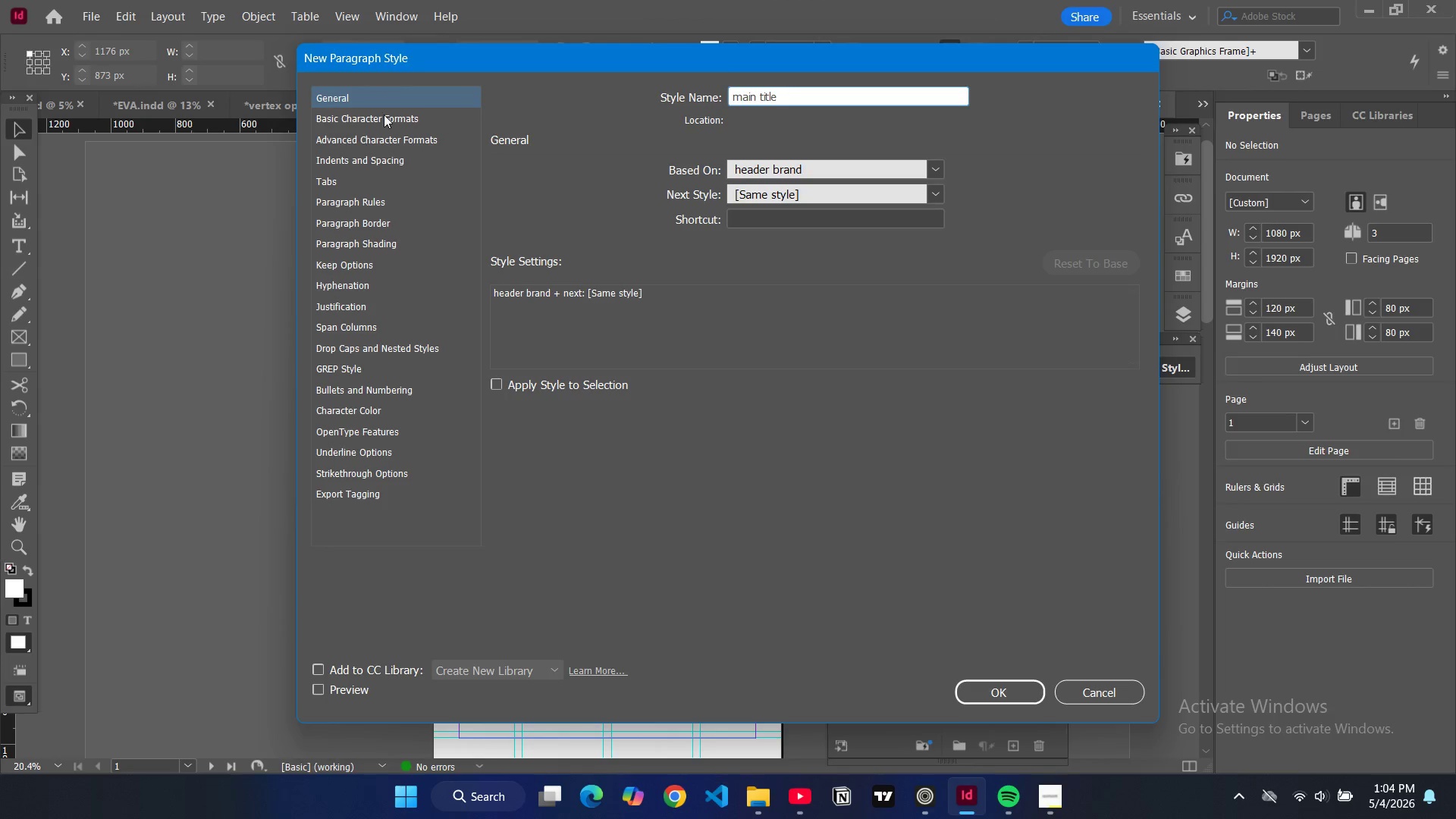 
left_click([384, 121])
 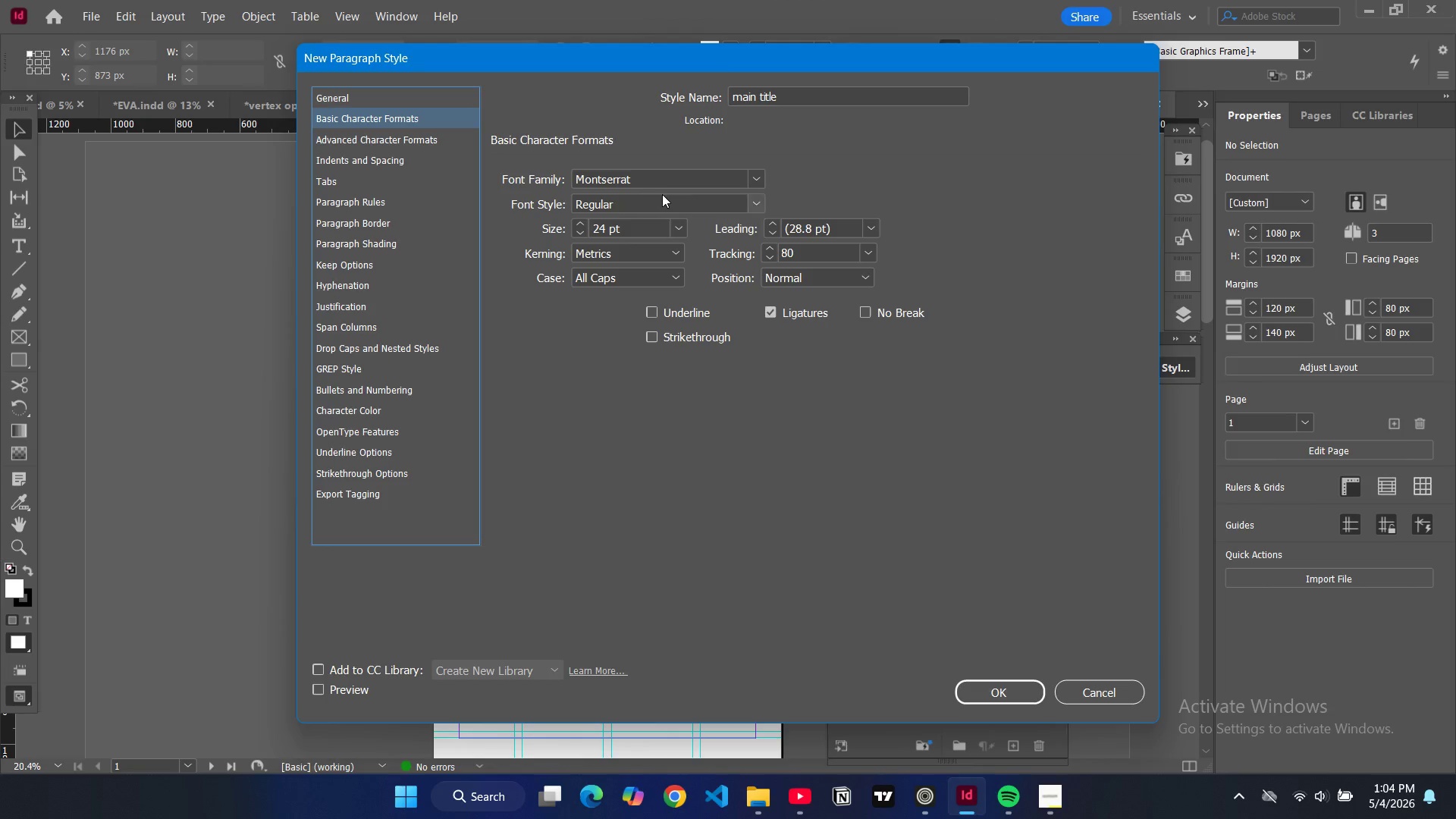 
wait(7.02)
 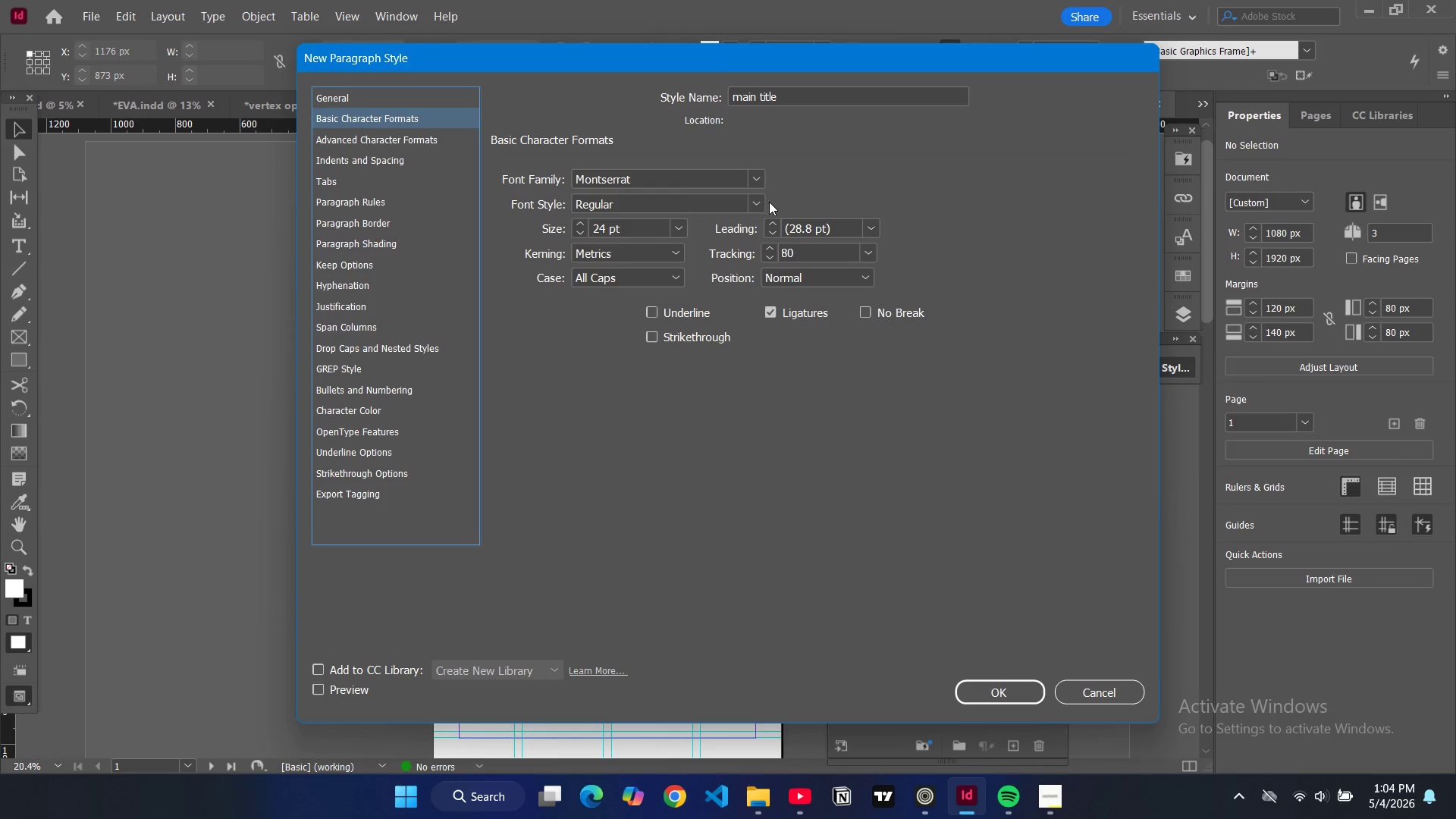 
double_click([682, 228])
 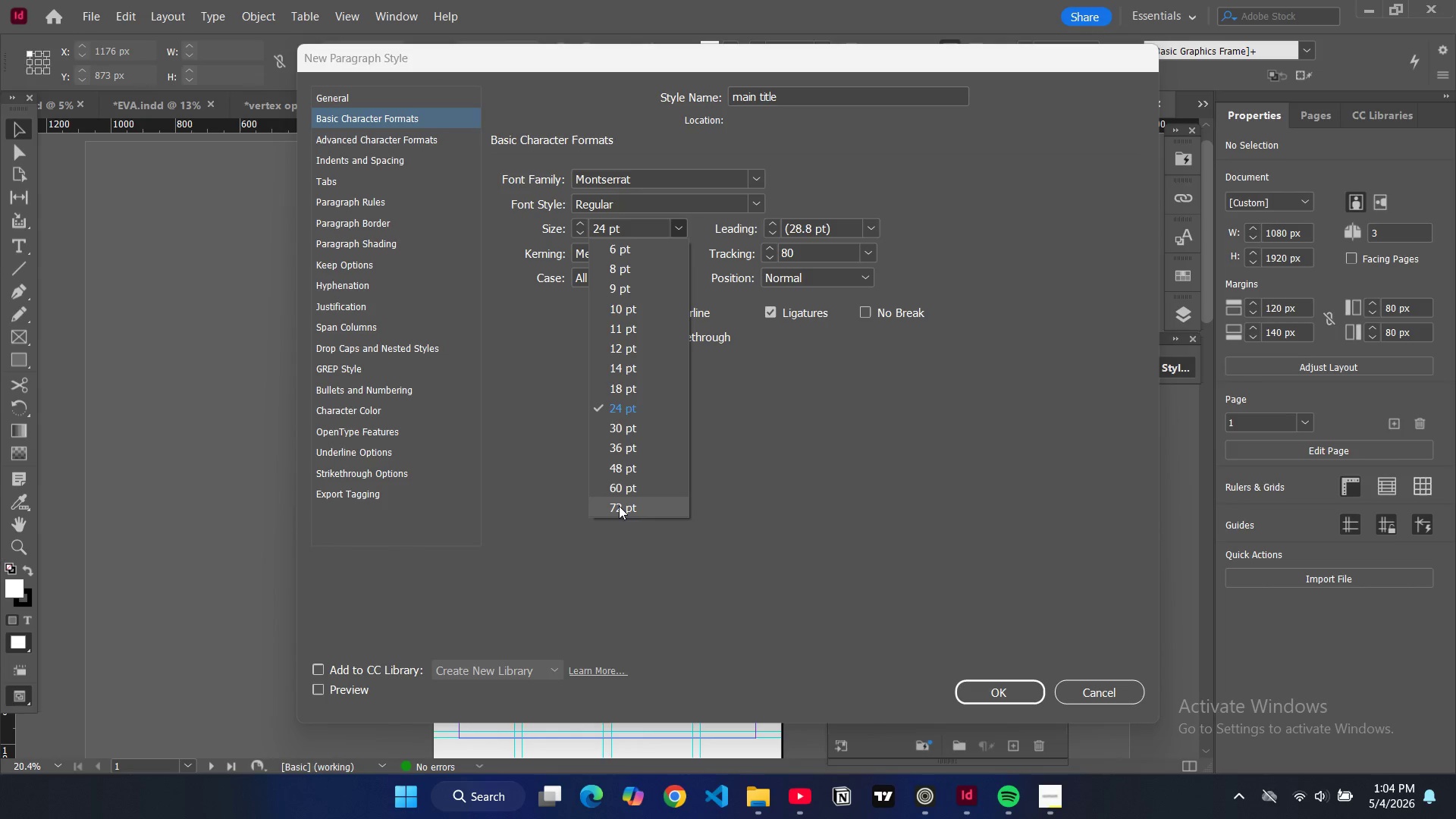 
left_click([619, 506])
 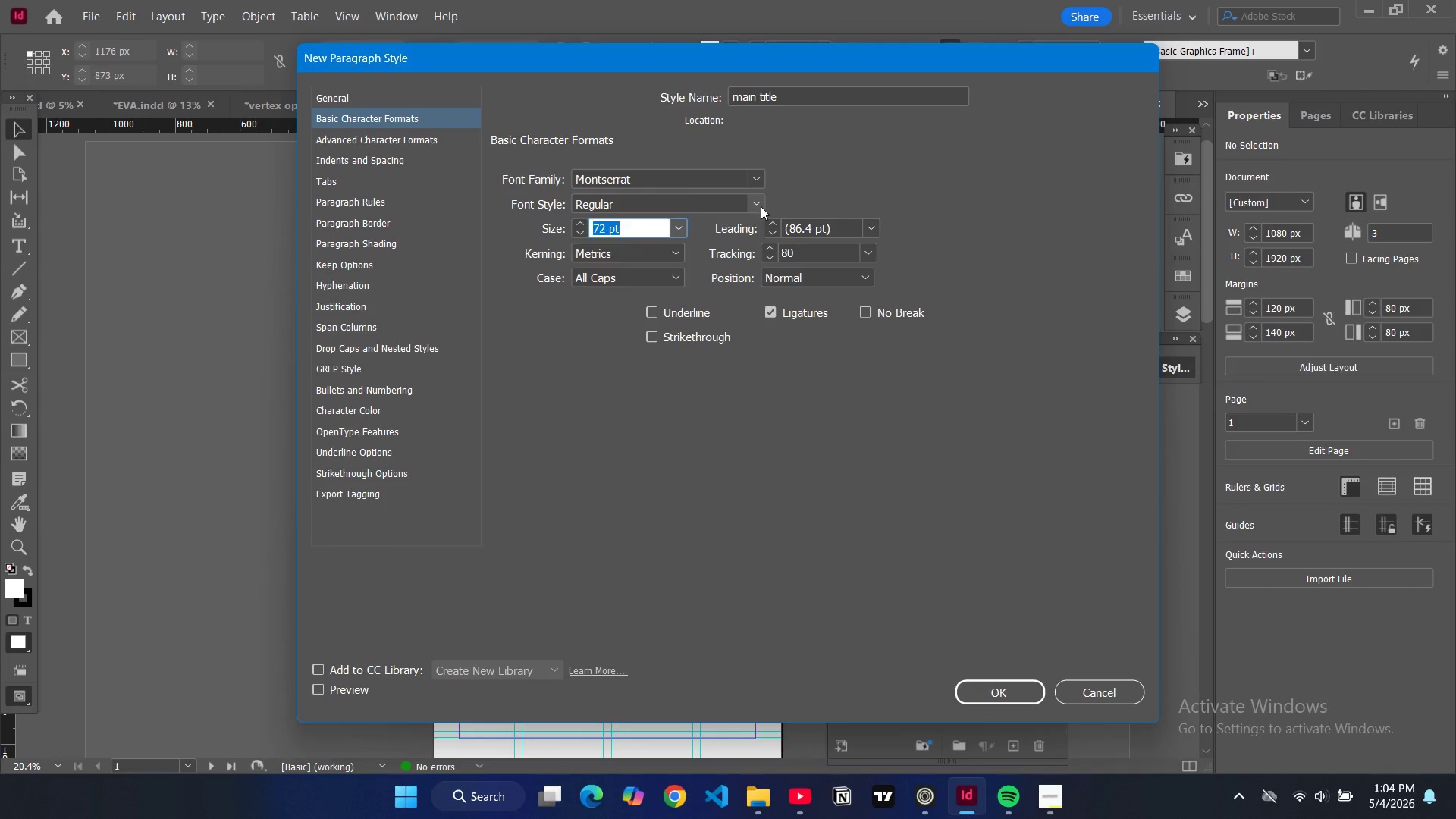 
left_click([761, 206])
 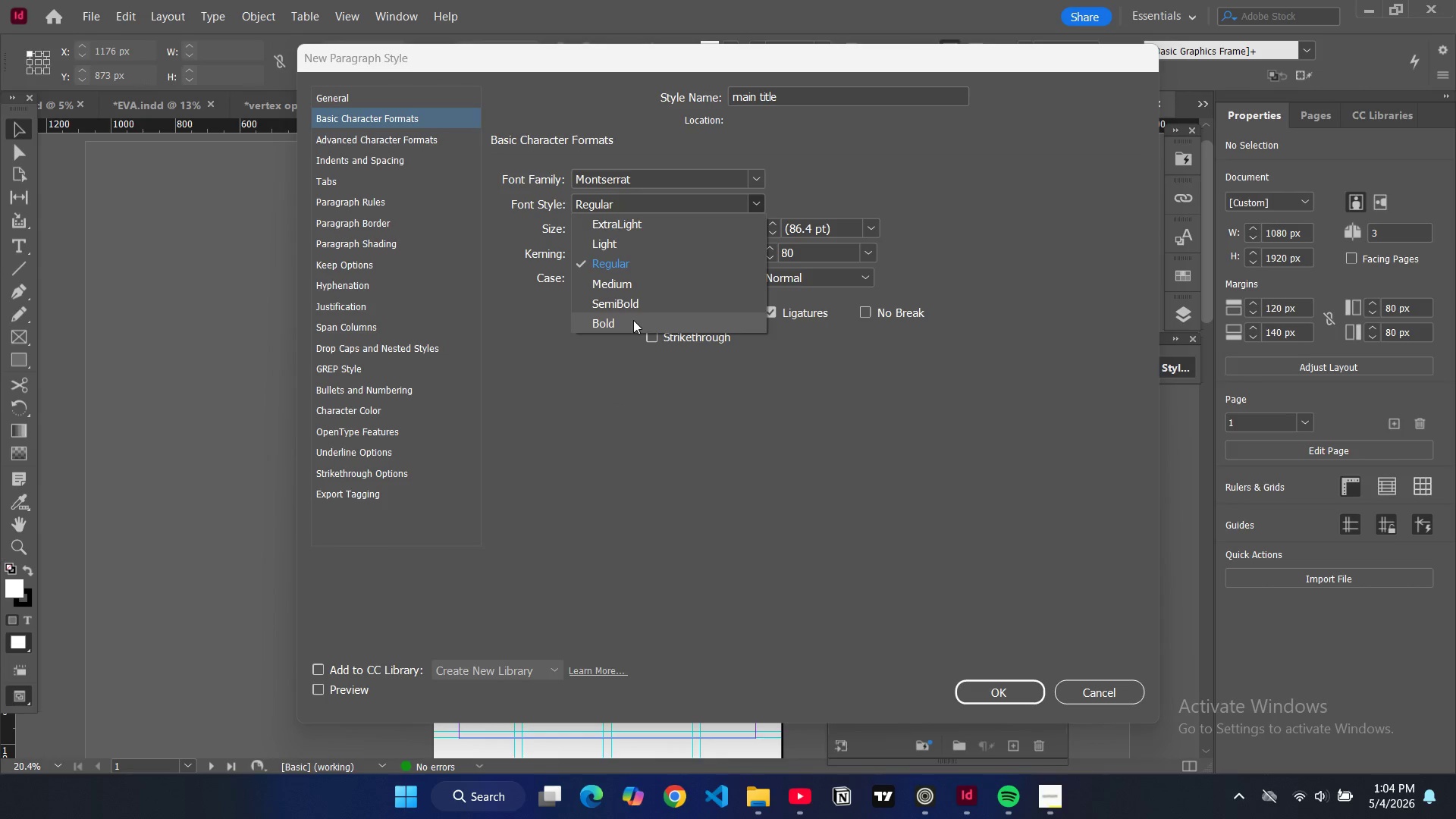 
left_click([633, 316])
 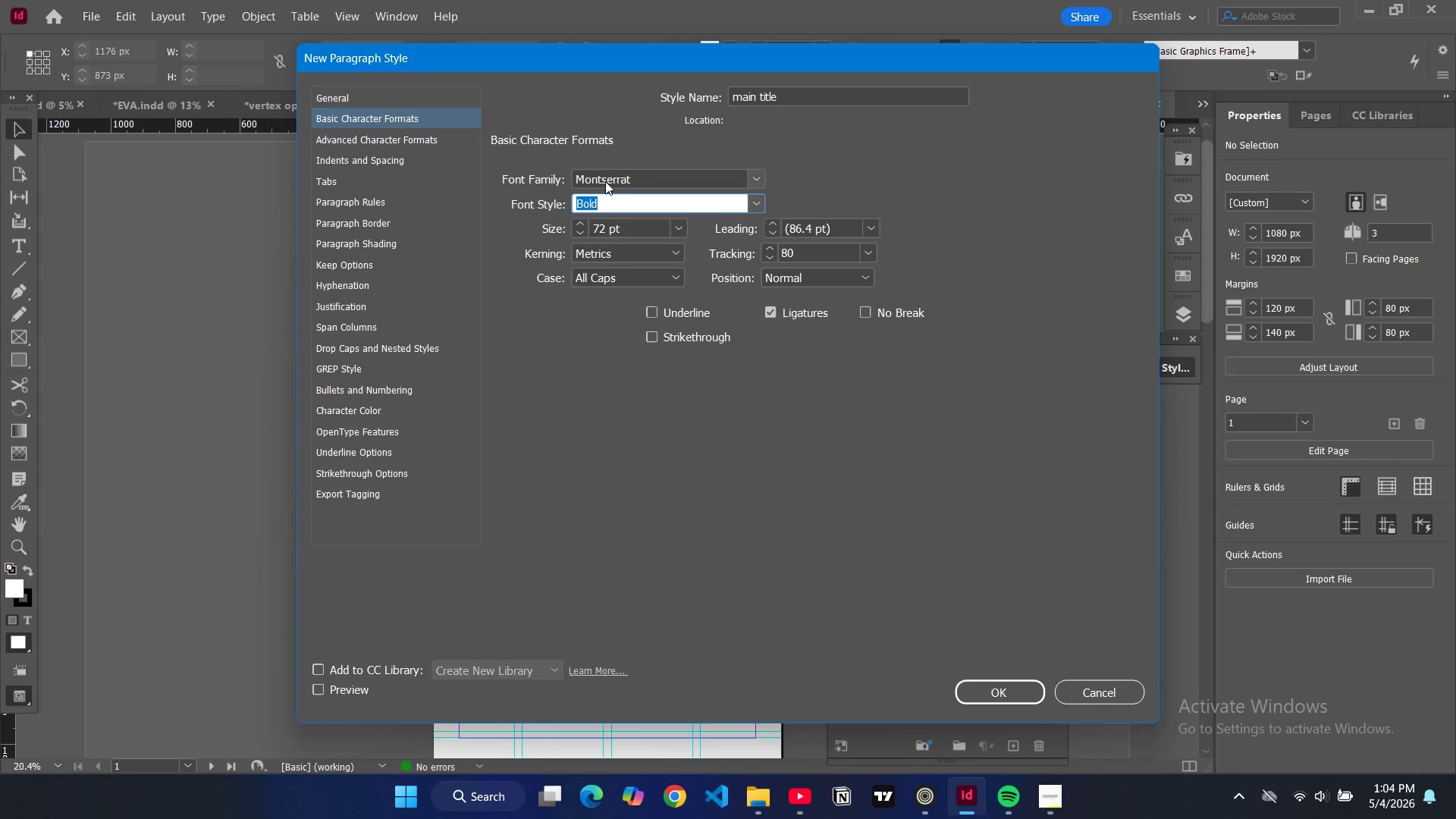 
double_click([605, 181])
 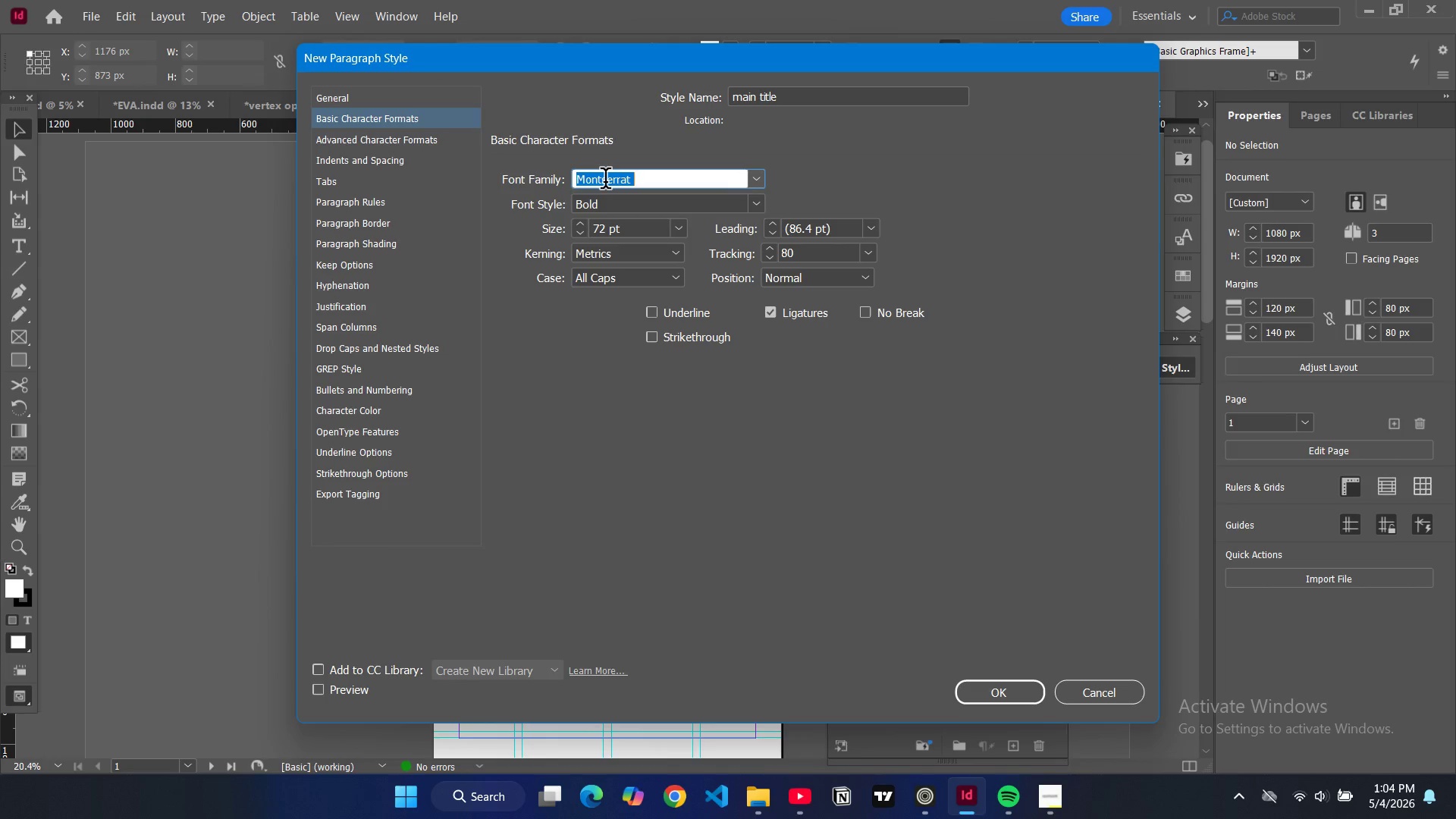 
triple_click([605, 181])
 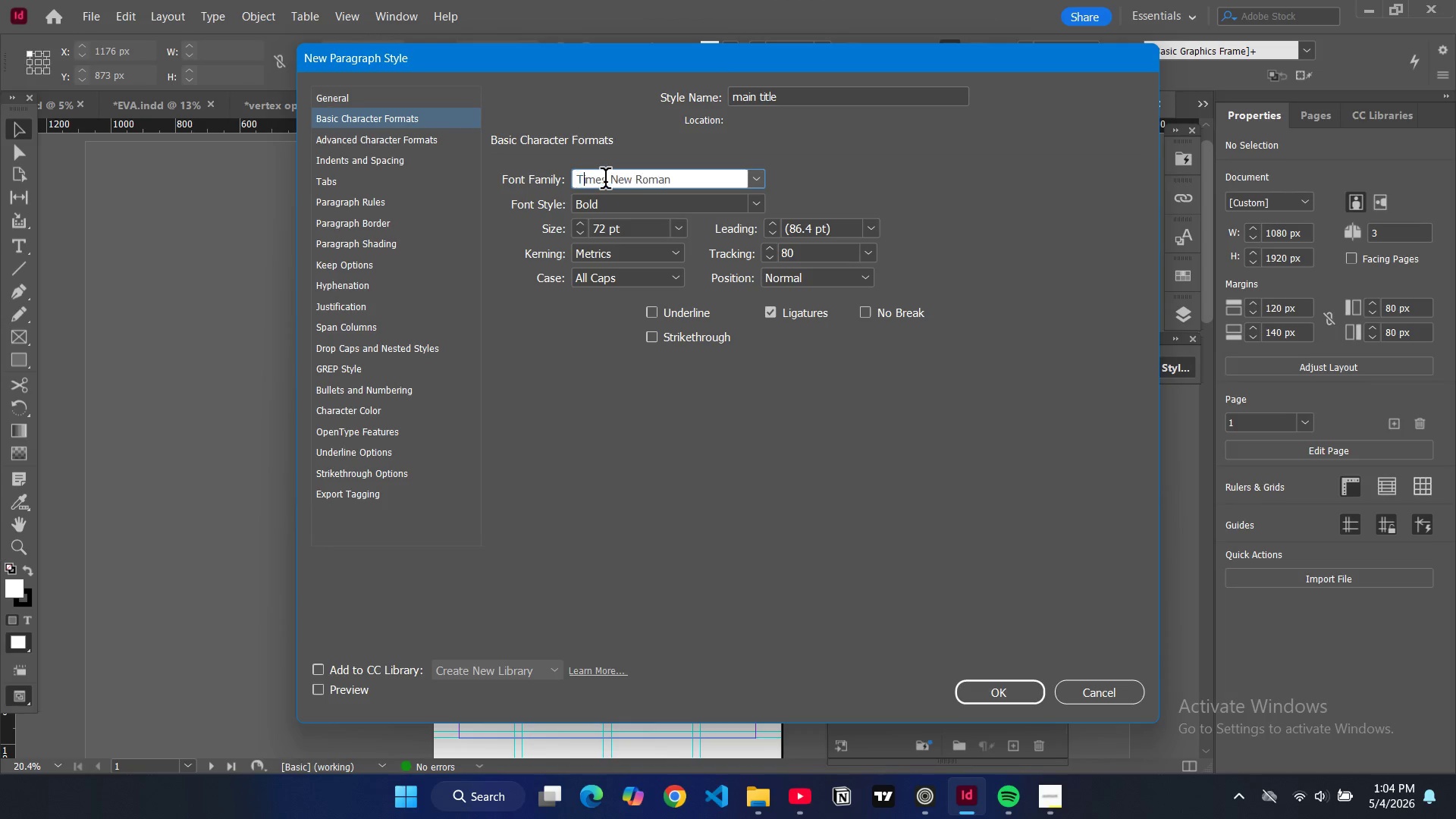 
type(tim)
 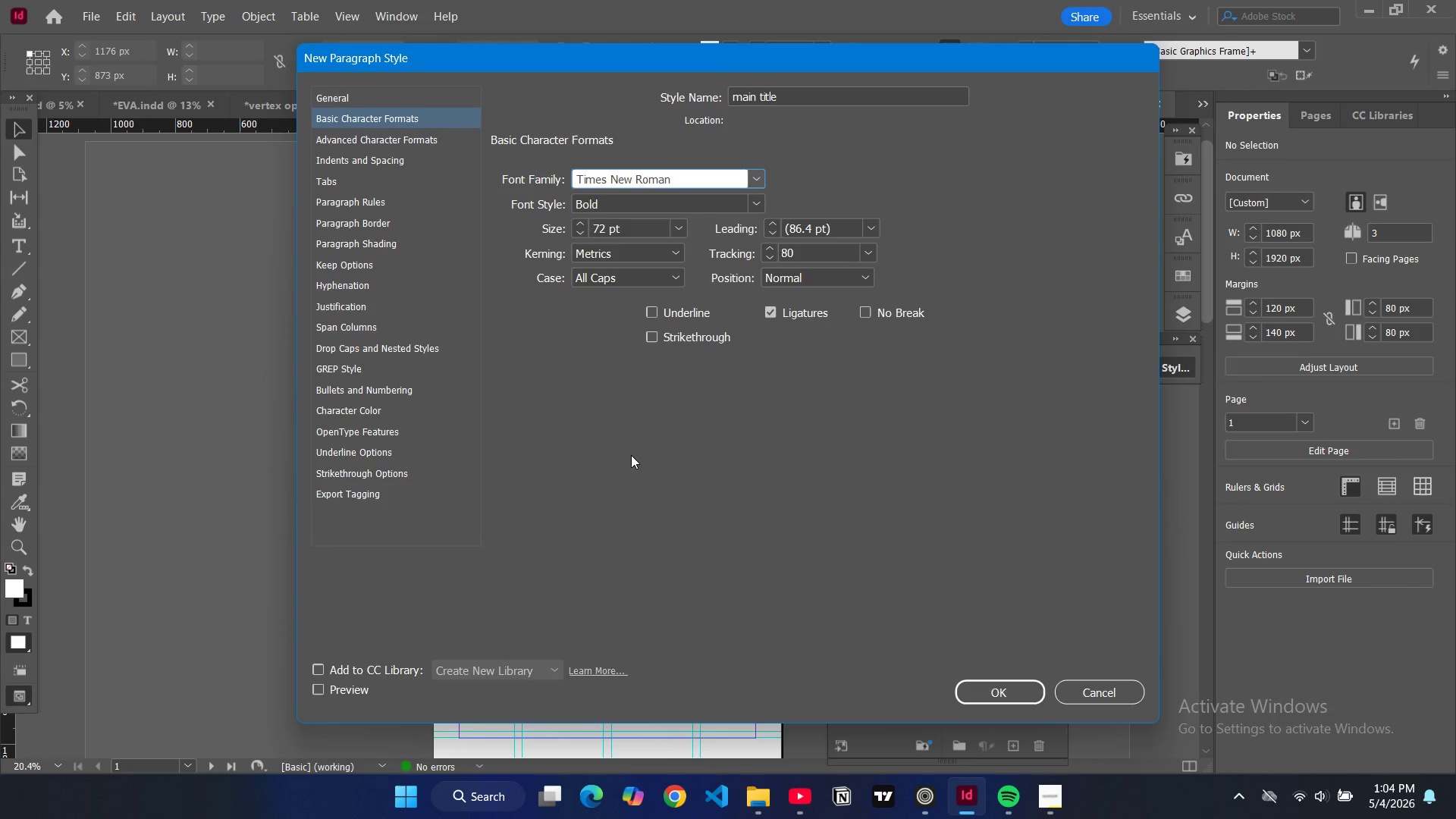 
left_click([631, 457])
 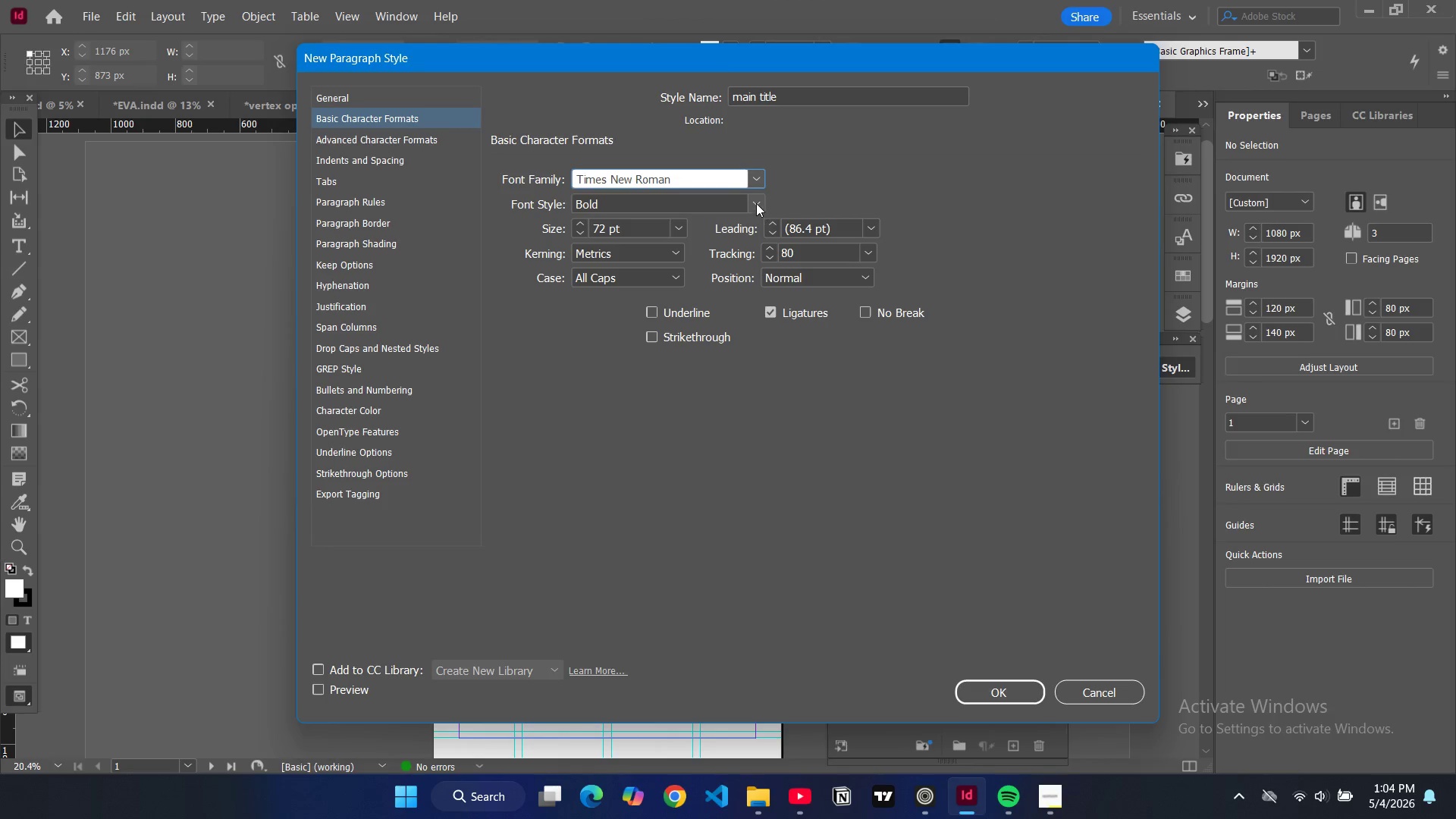 
left_click([756, 203])
 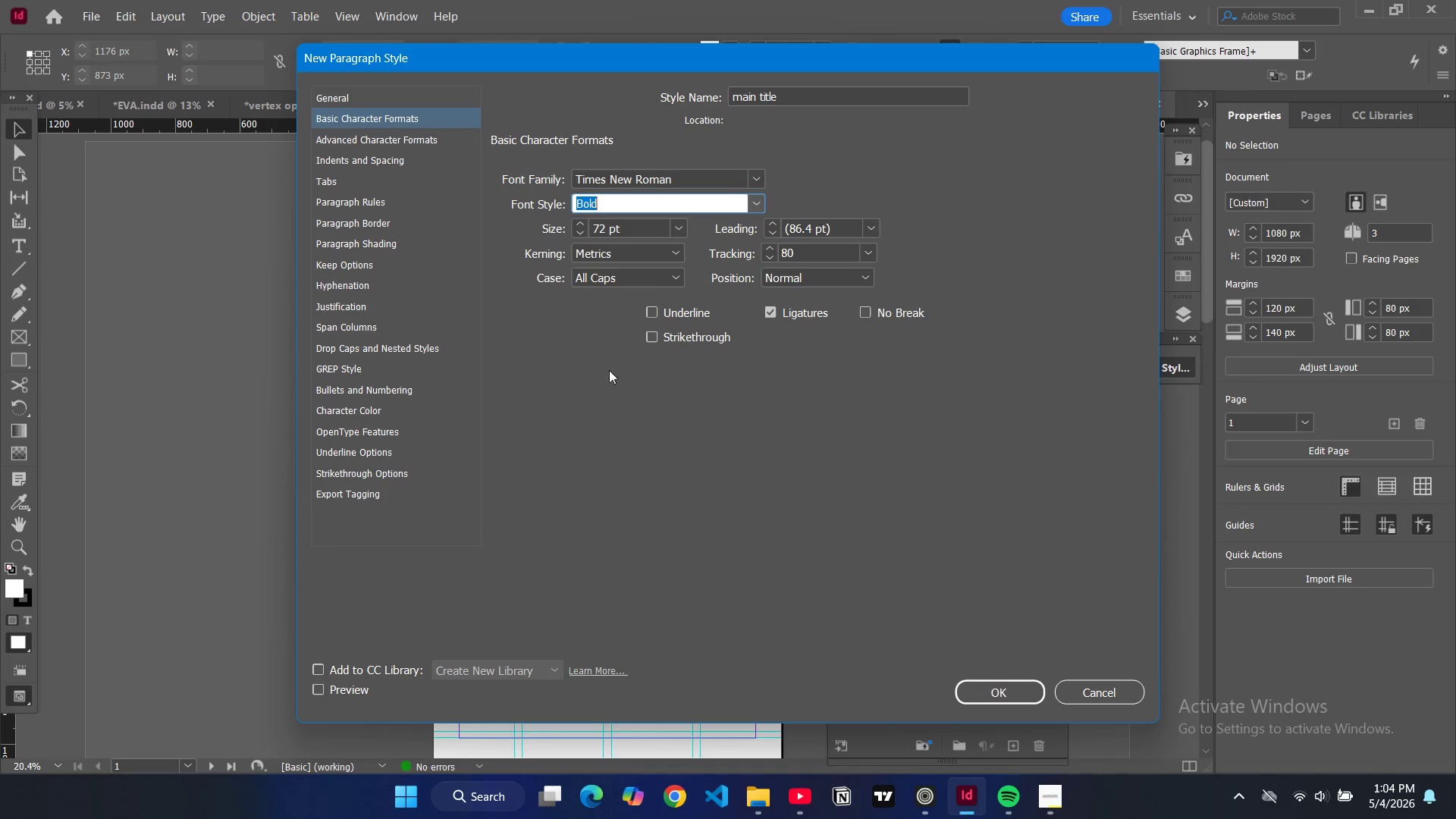 
left_click([592, 419])
 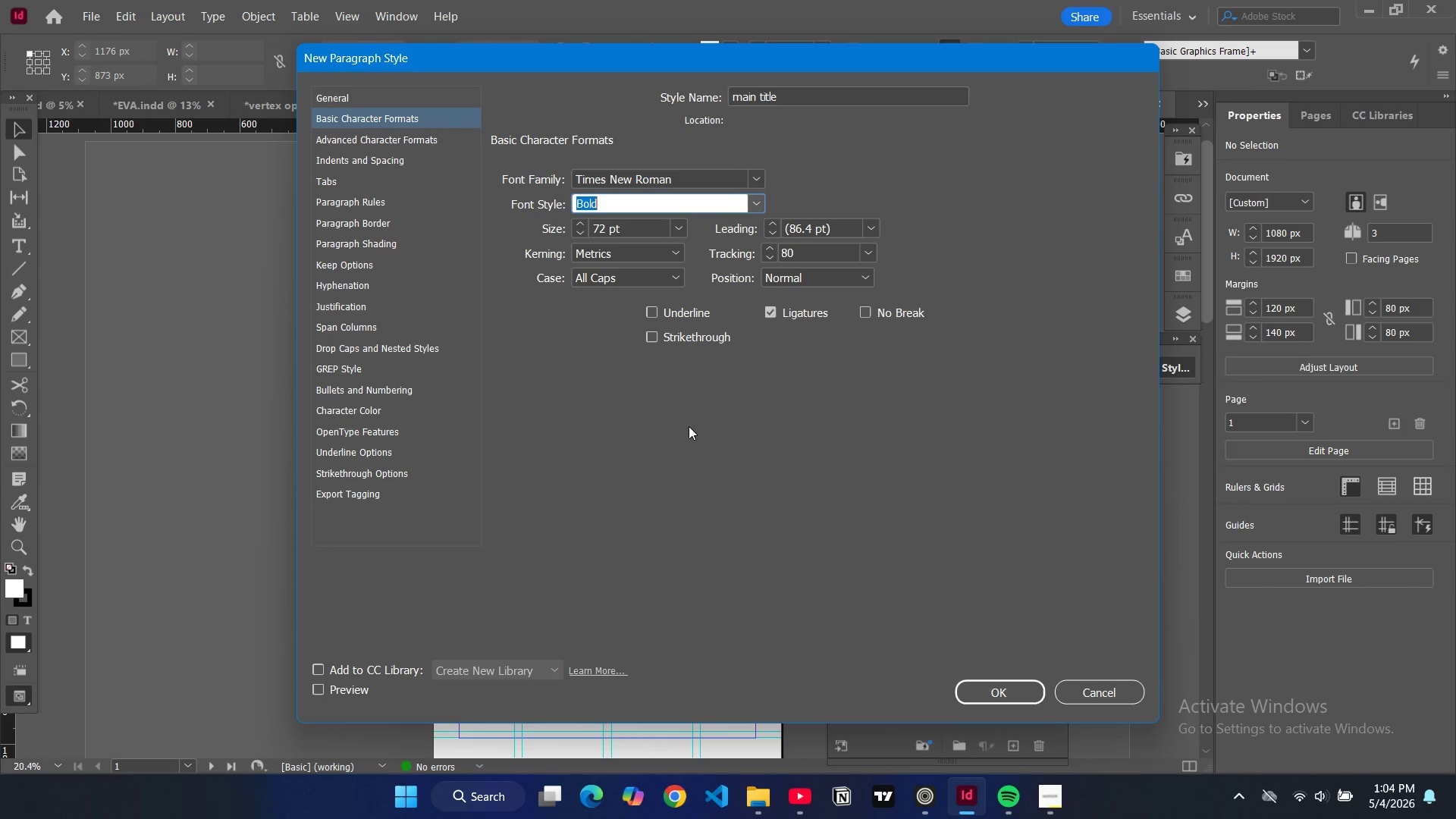 
wait(8.73)
 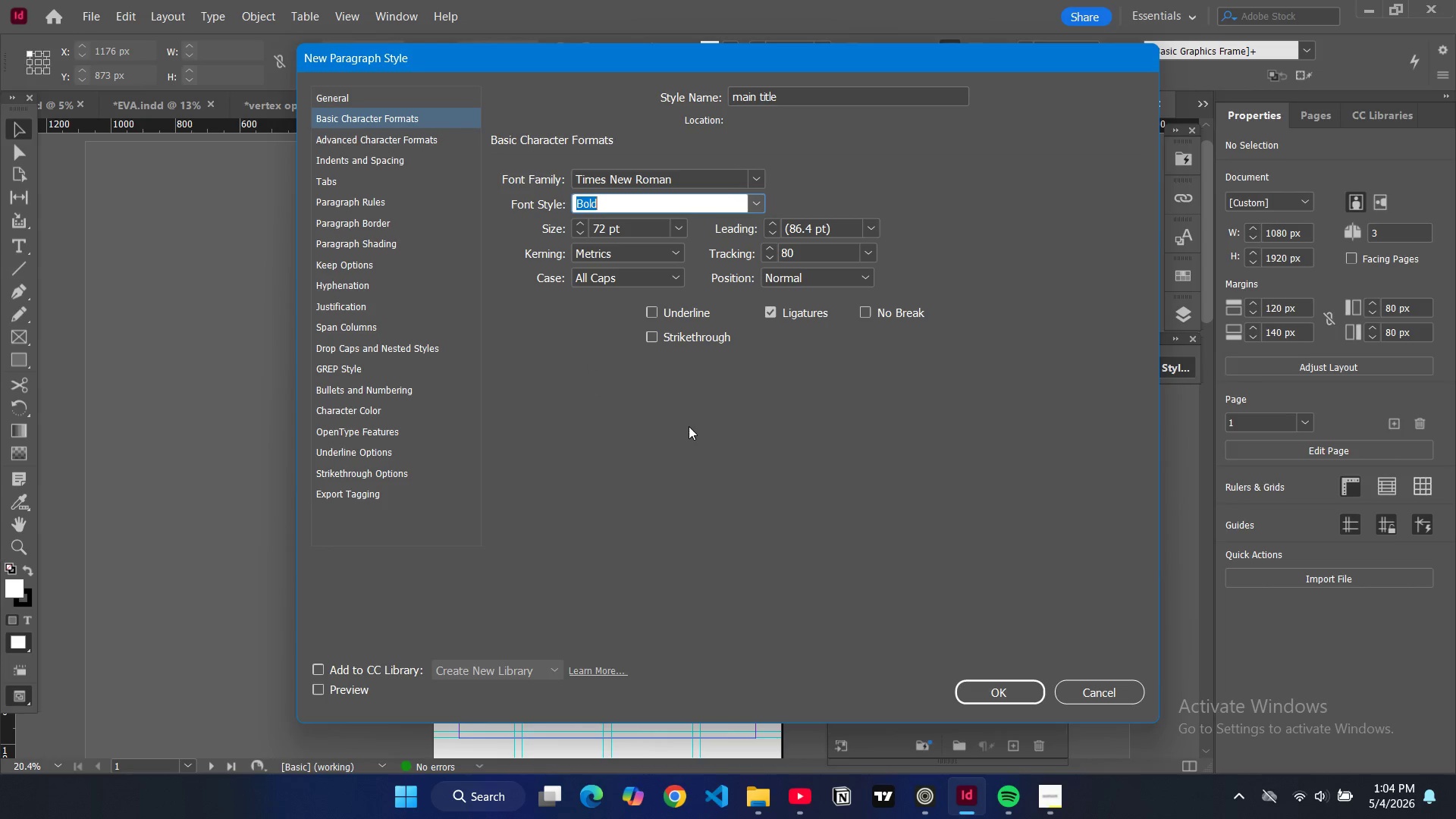 
double_click([767, 256])
 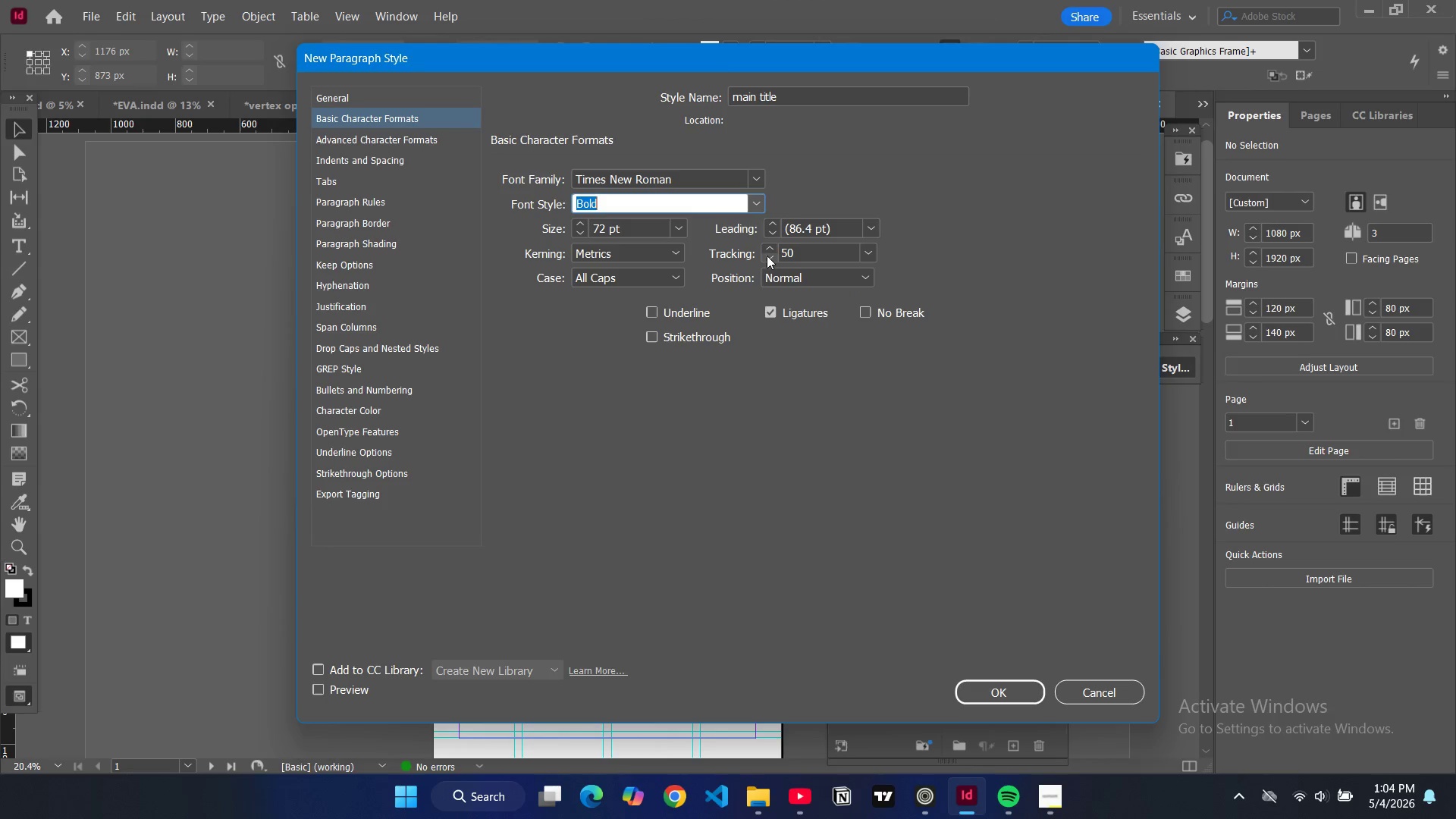 
triple_click([767, 256])
 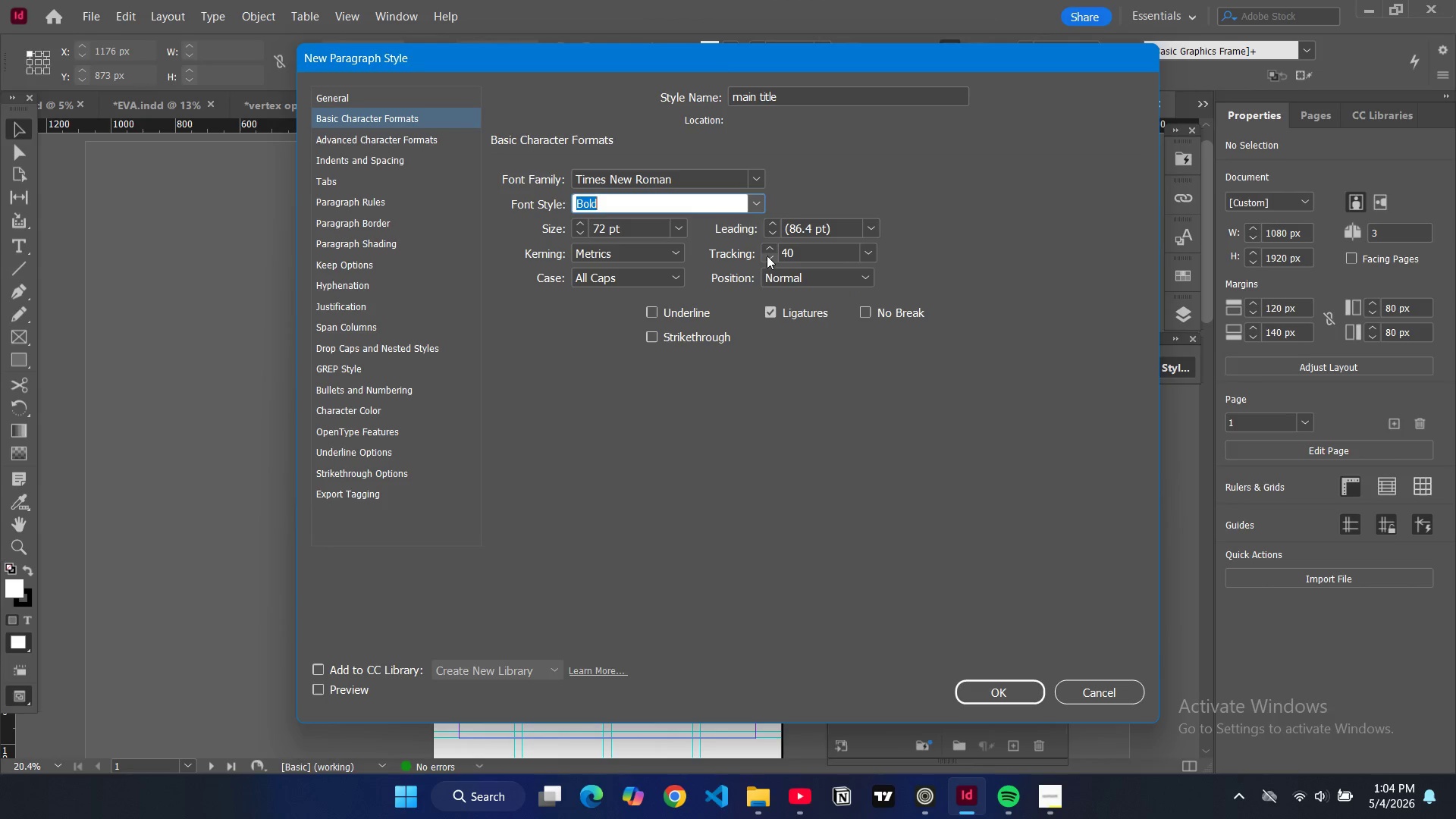 
triple_click([767, 256])
 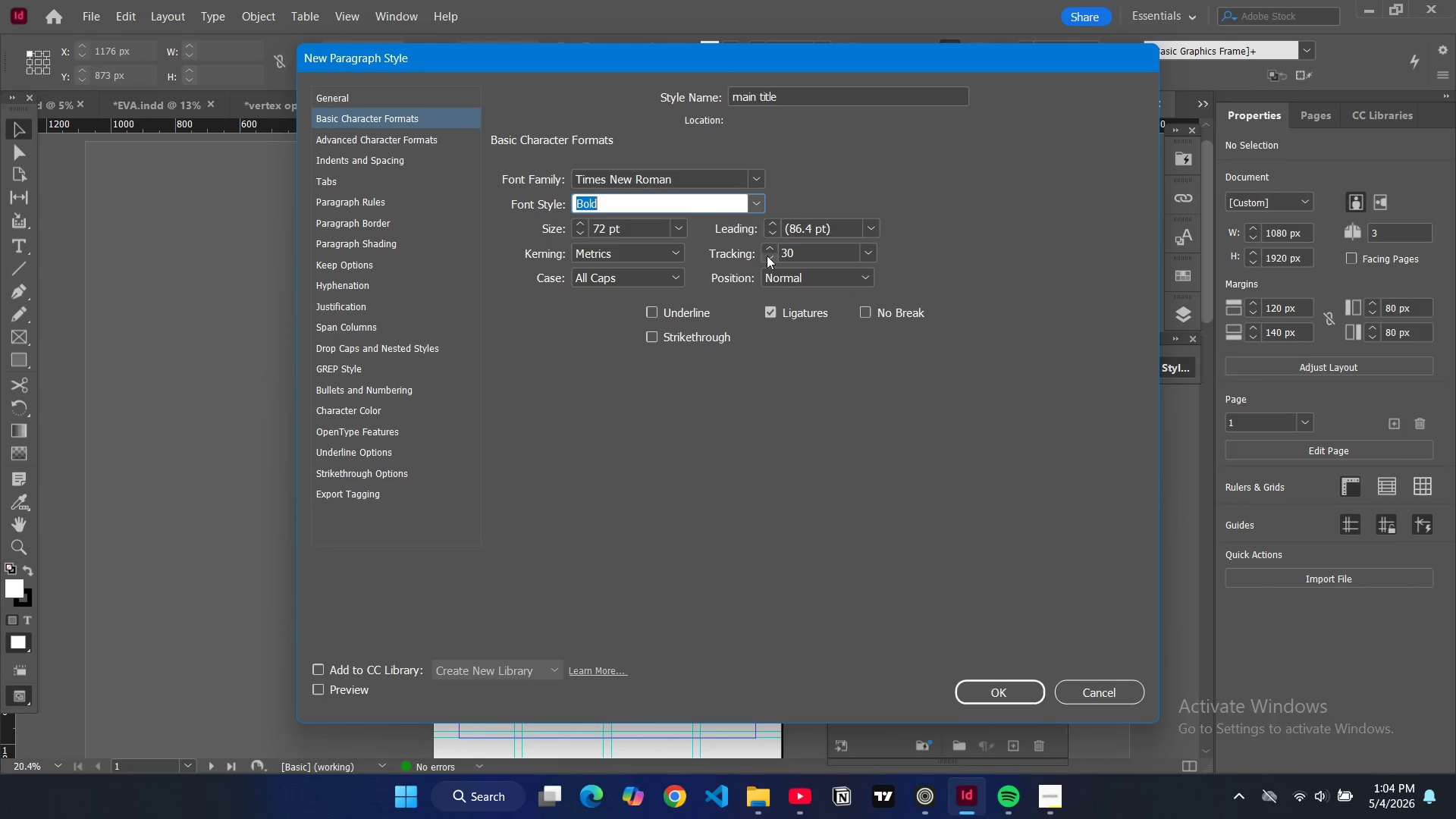 
triple_click([767, 256])
 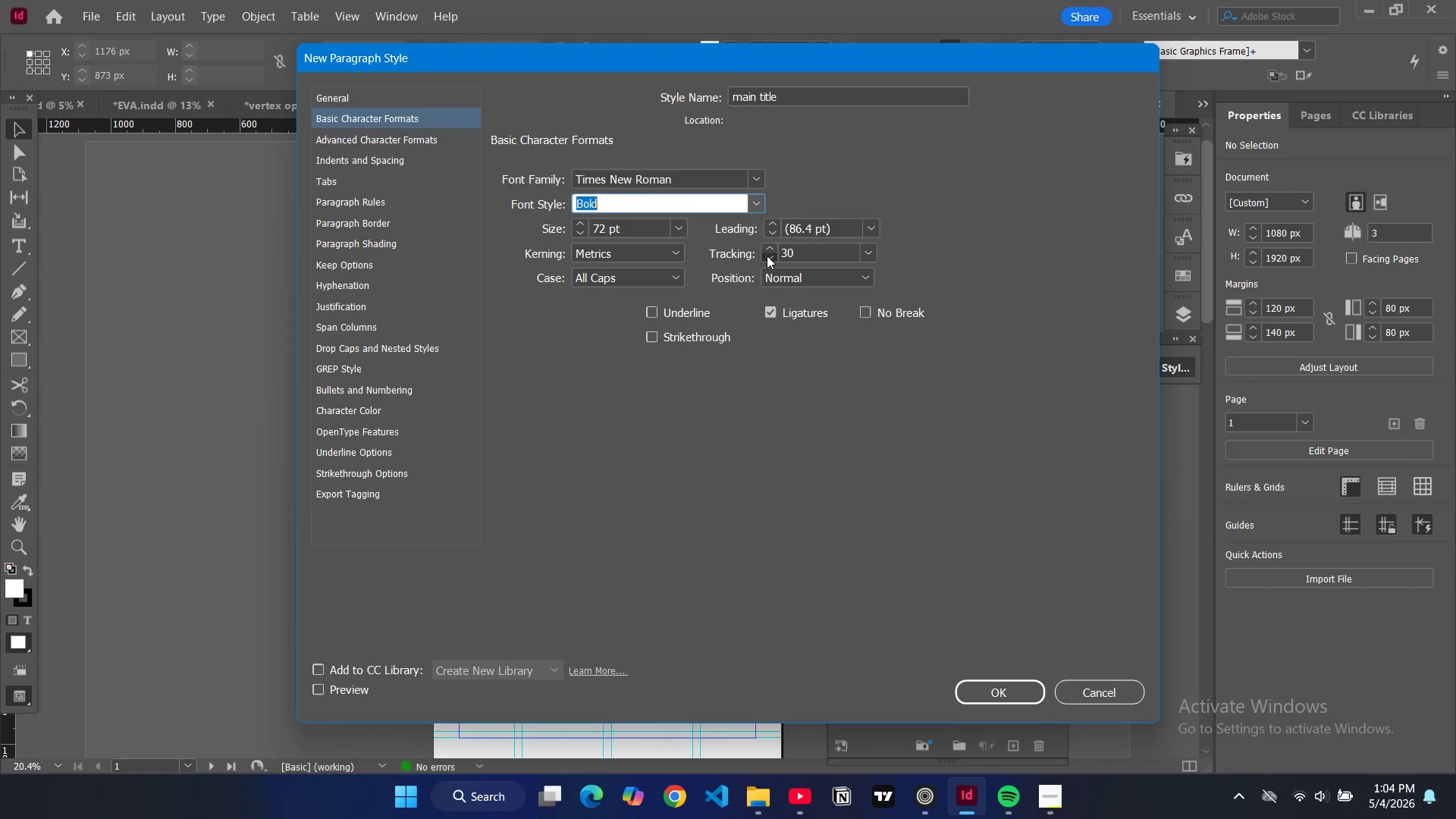 
triple_click([767, 256])
 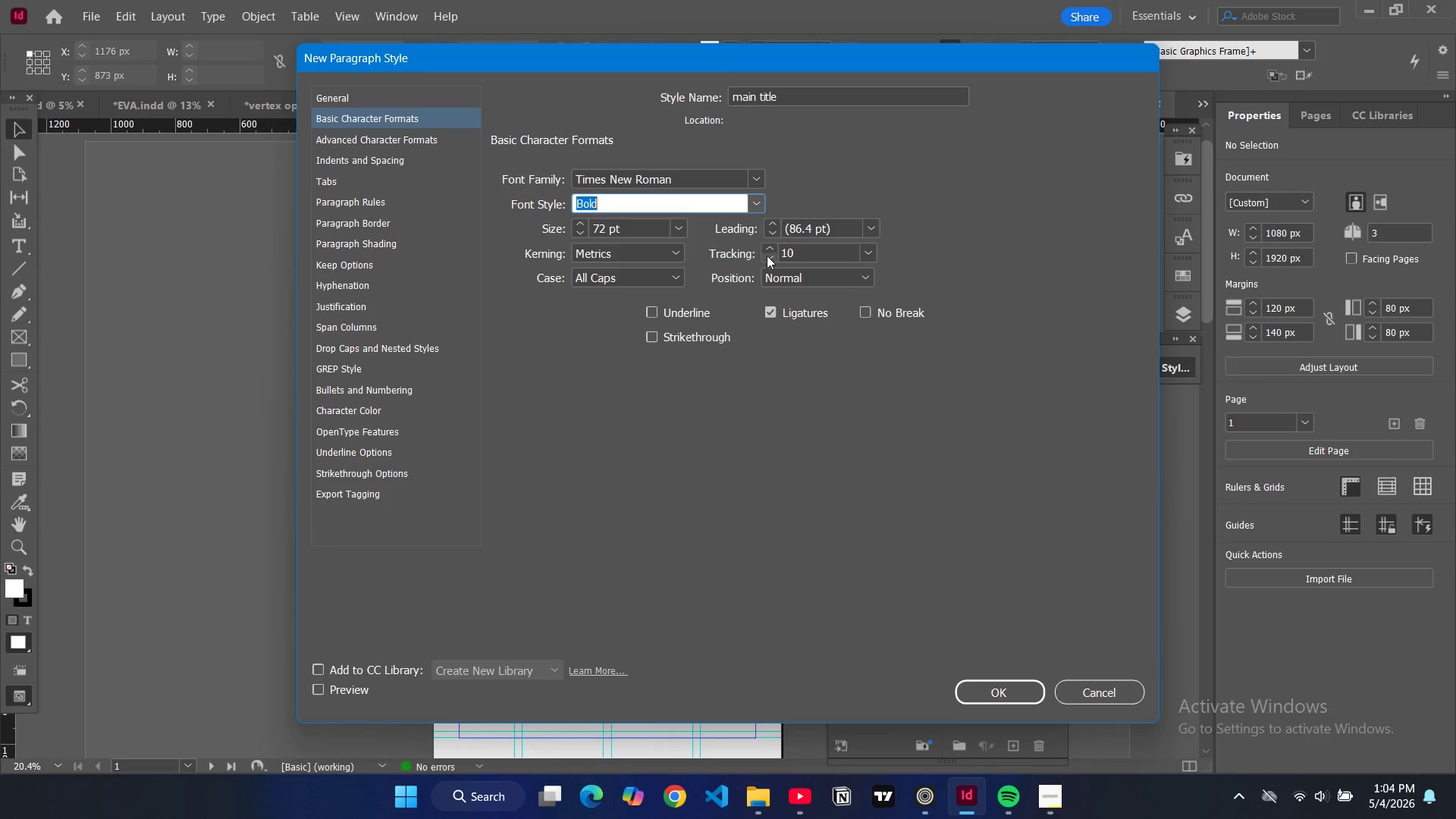 
left_click([767, 256])
 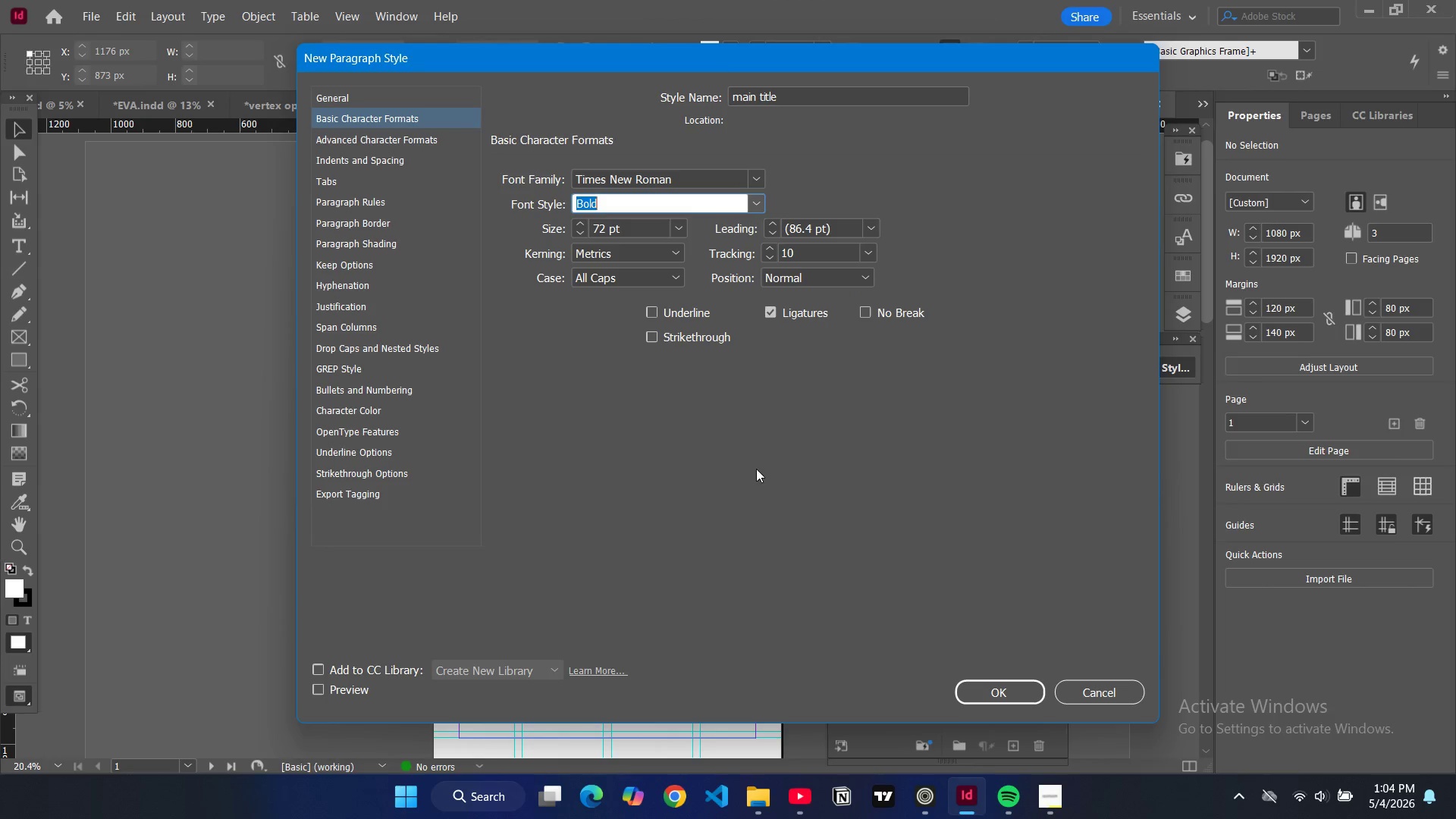 
wait(5.23)
 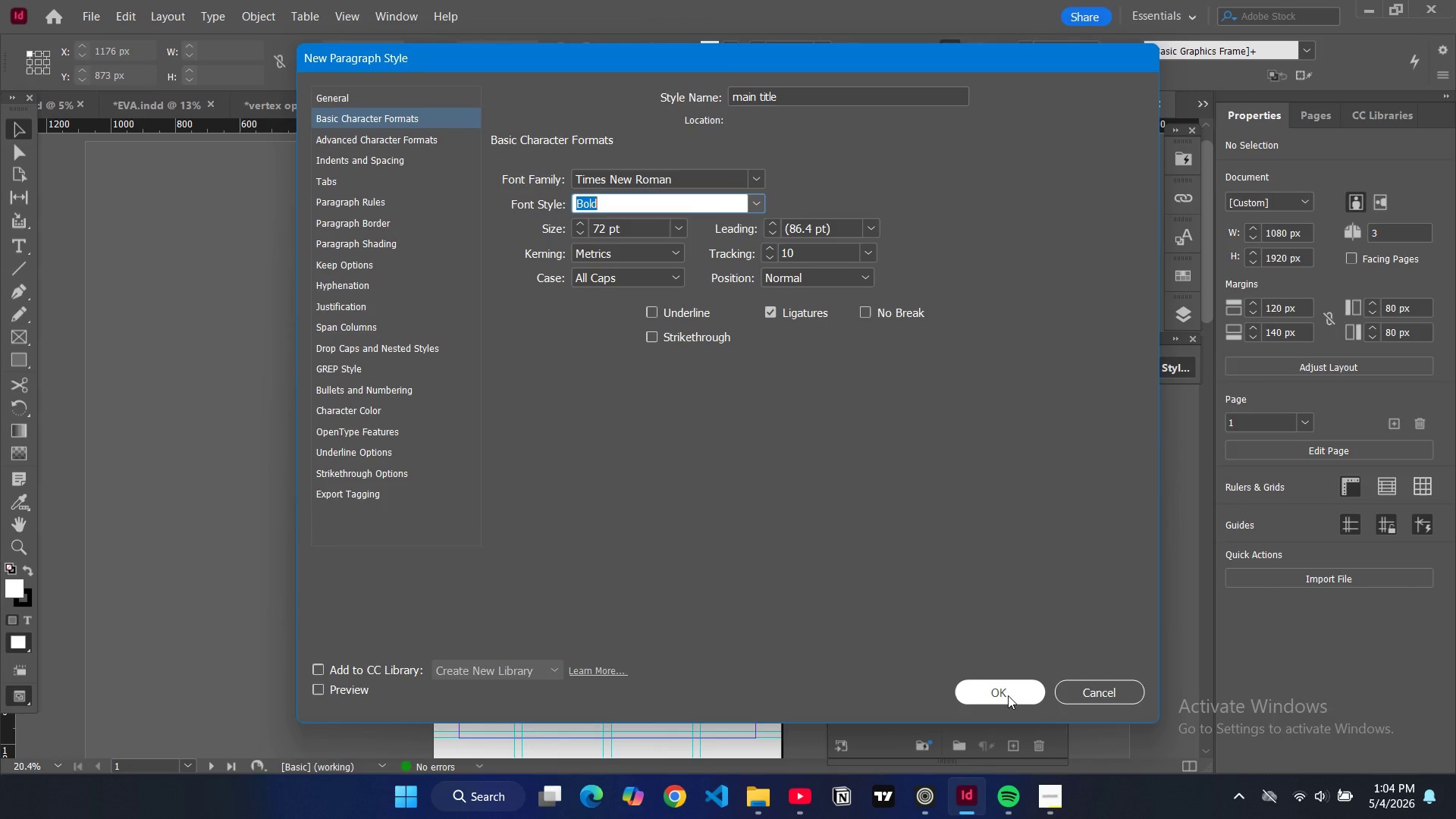 
left_click([1001, 686])
 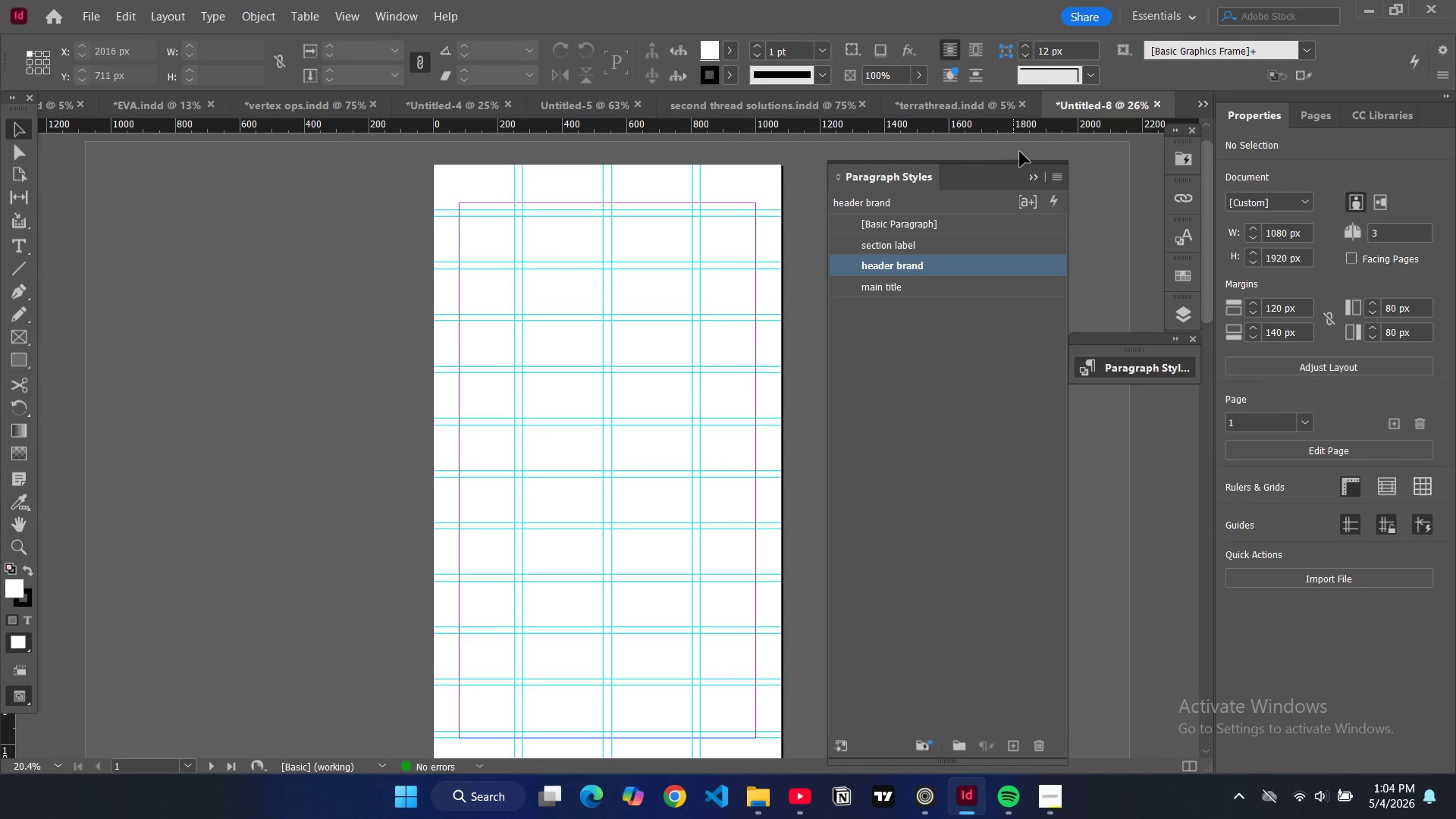 
left_click([1056, 176])
 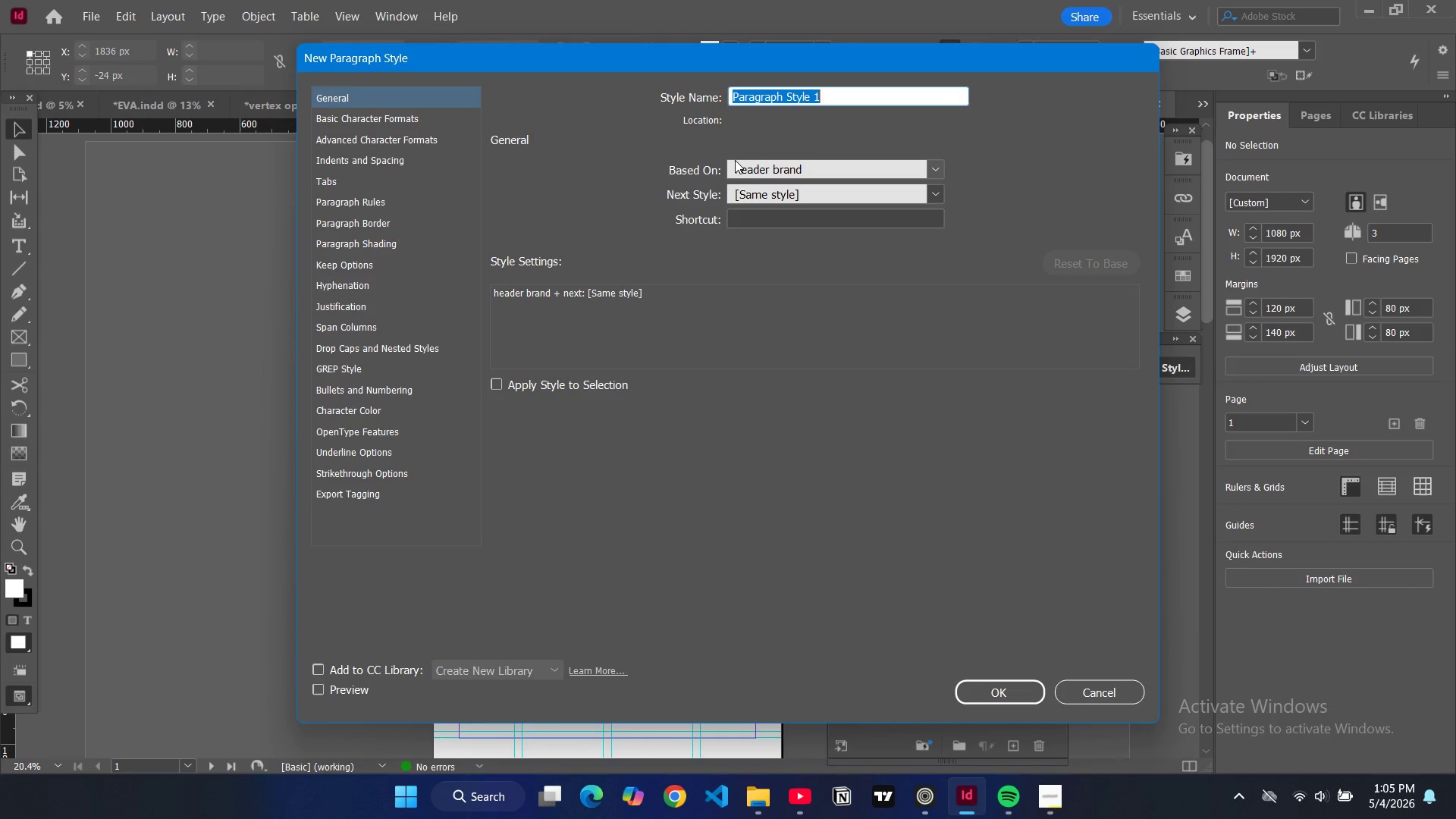 
type(subtitle)
 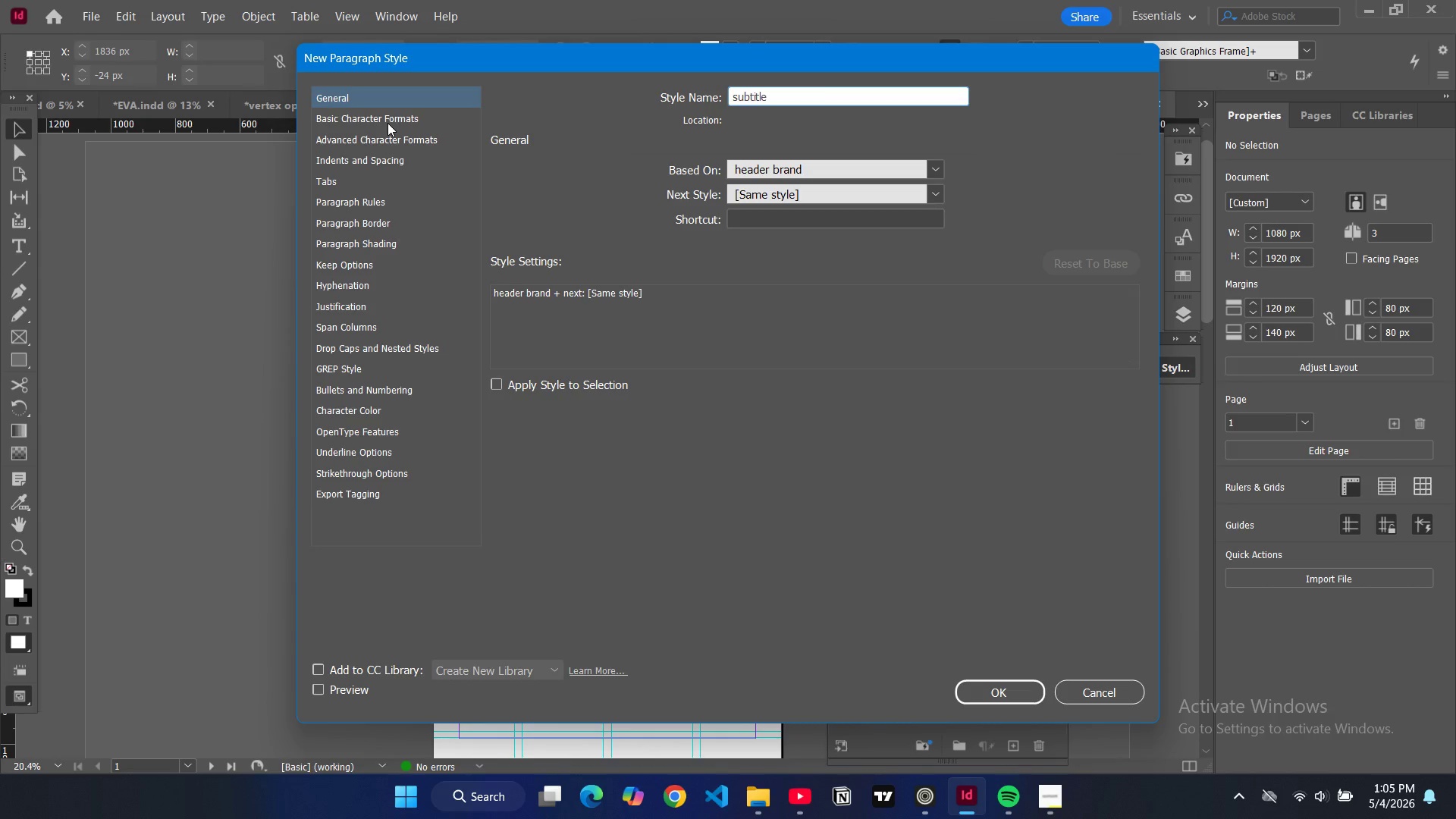 
left_click([388, 123])
 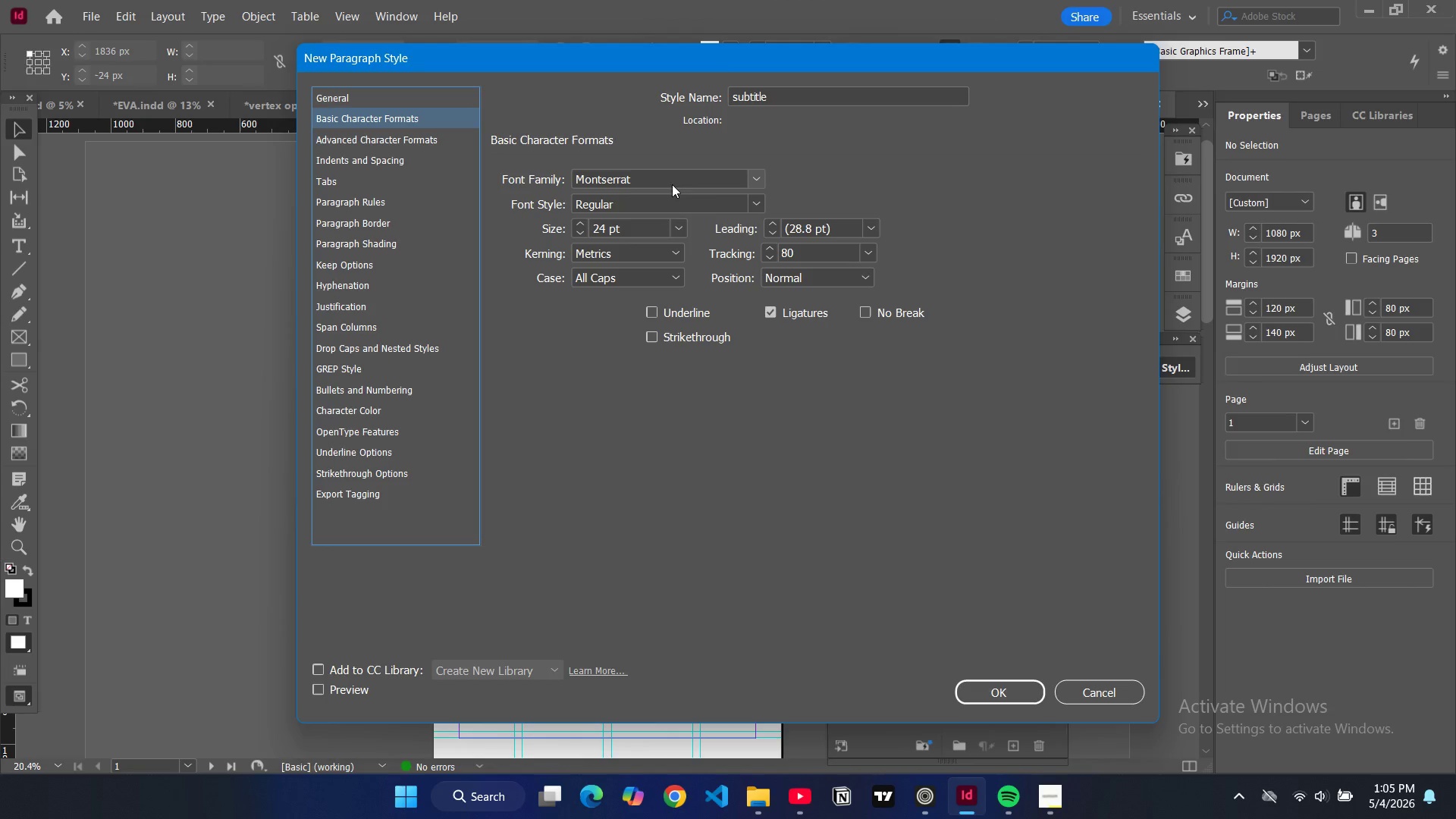 
double_click([710, 184])
 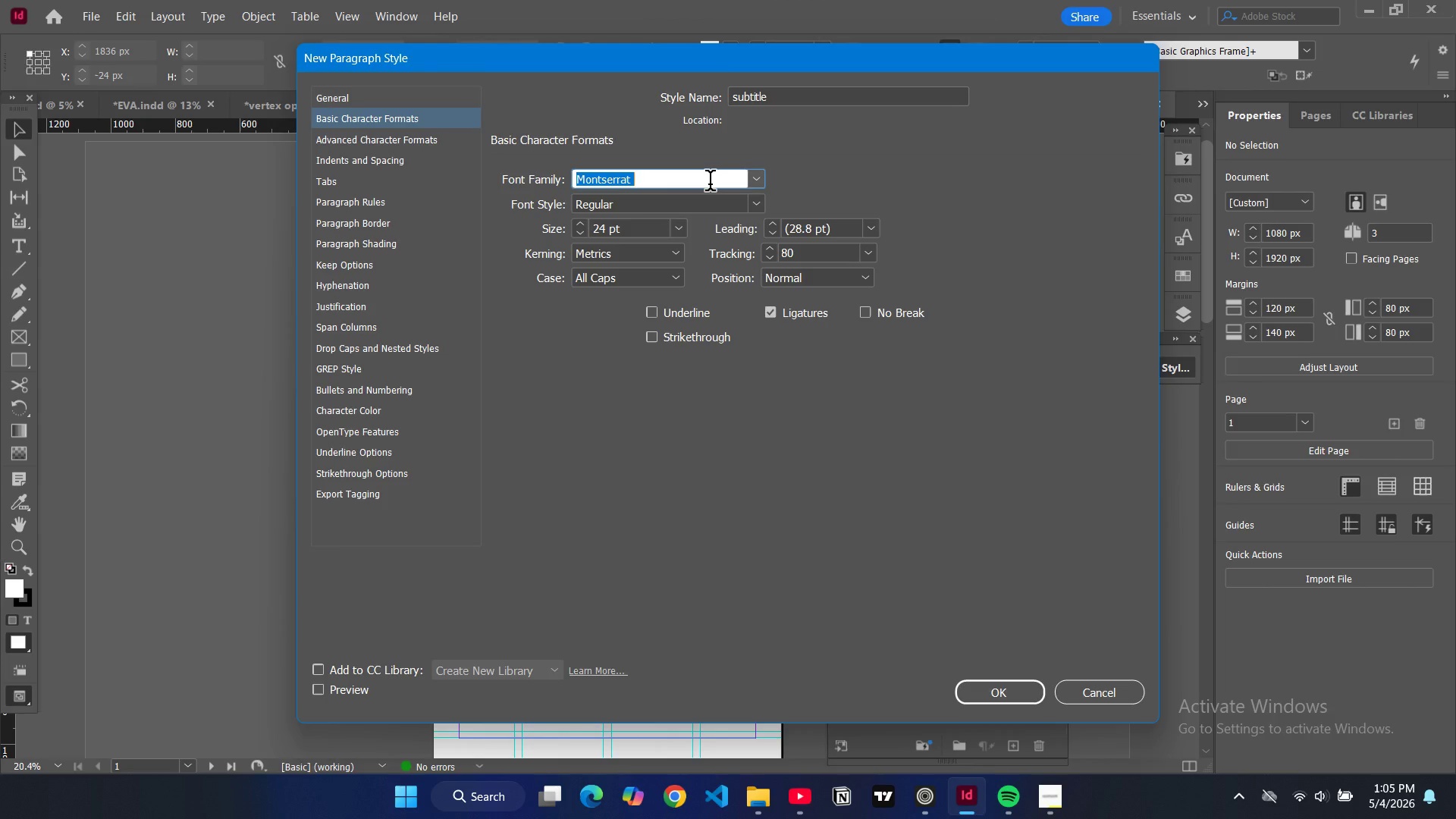 
triple_click([710, 184])
 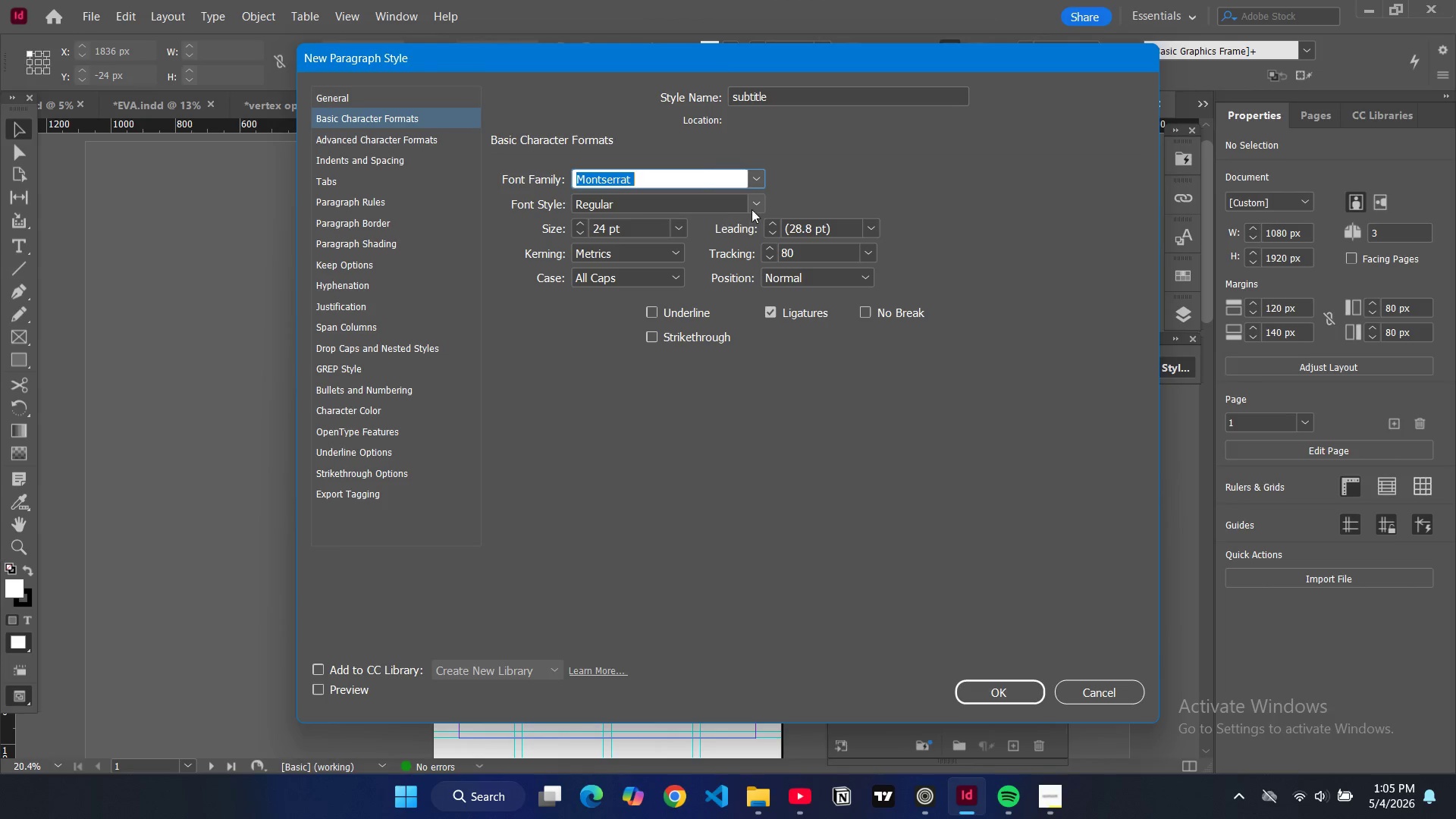 
left_click([756, 199])
 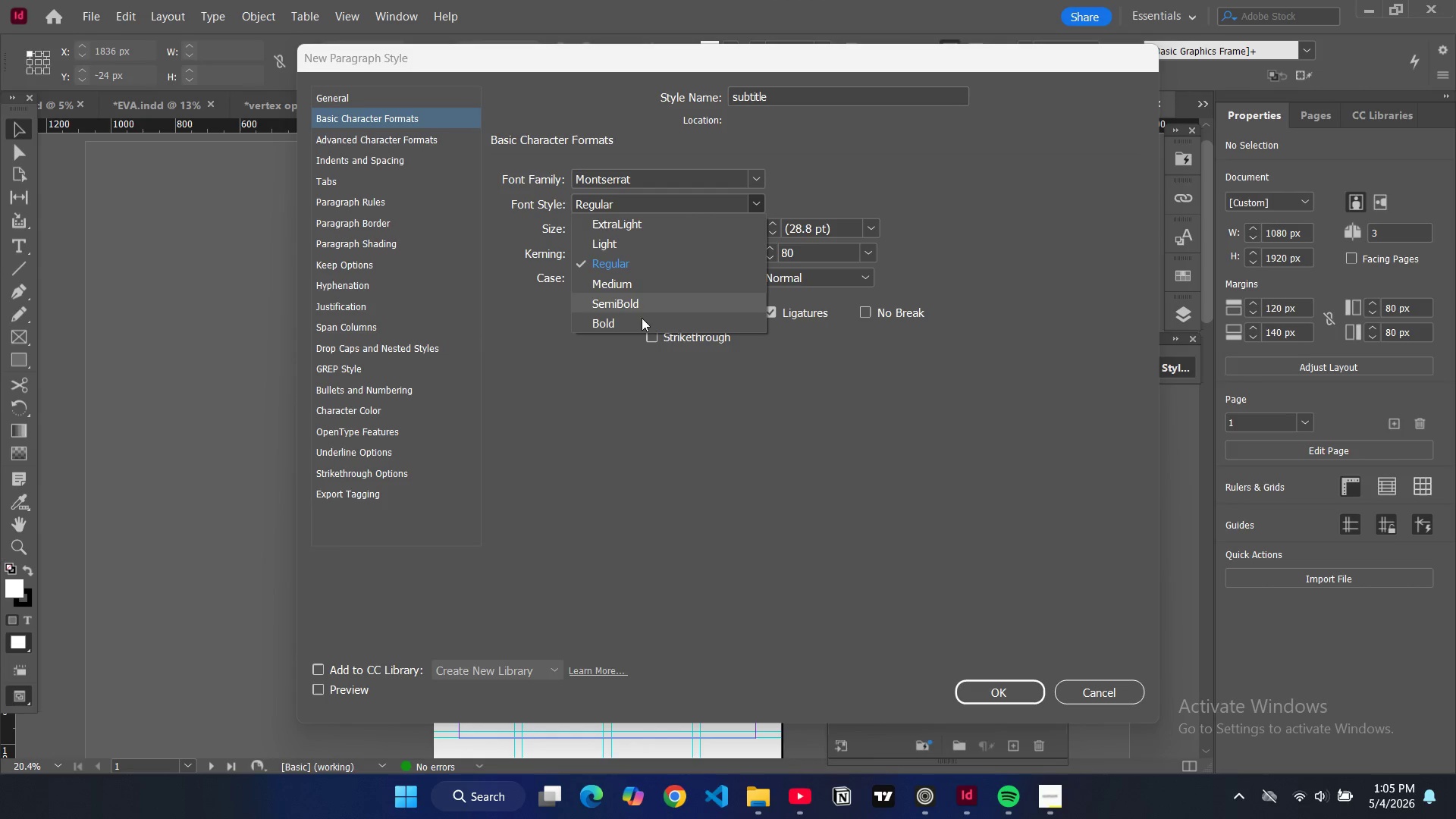 
left_click([651, 397])
 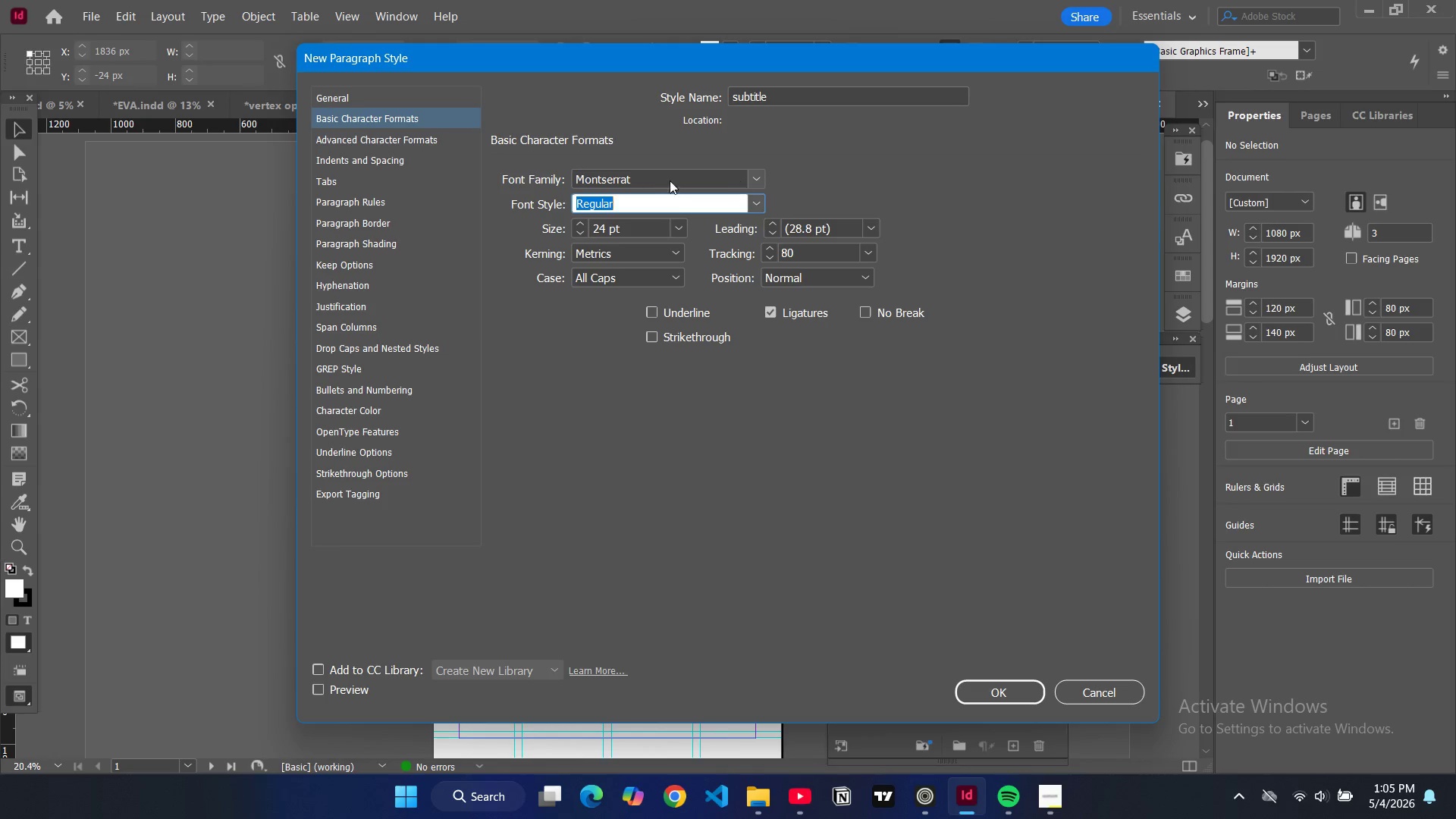 
double_click([649, 177])
 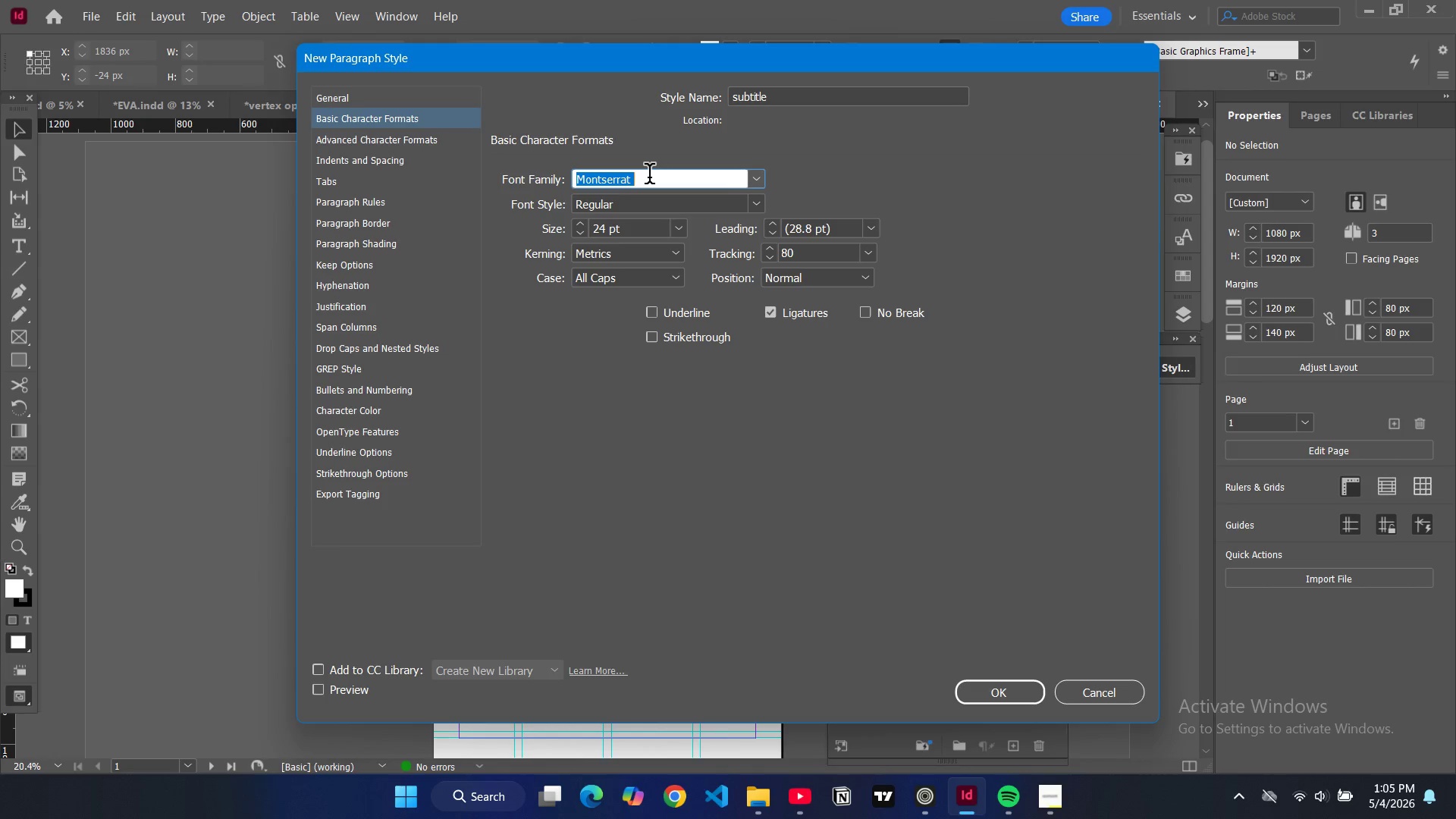 
triple_click([649, 177])
 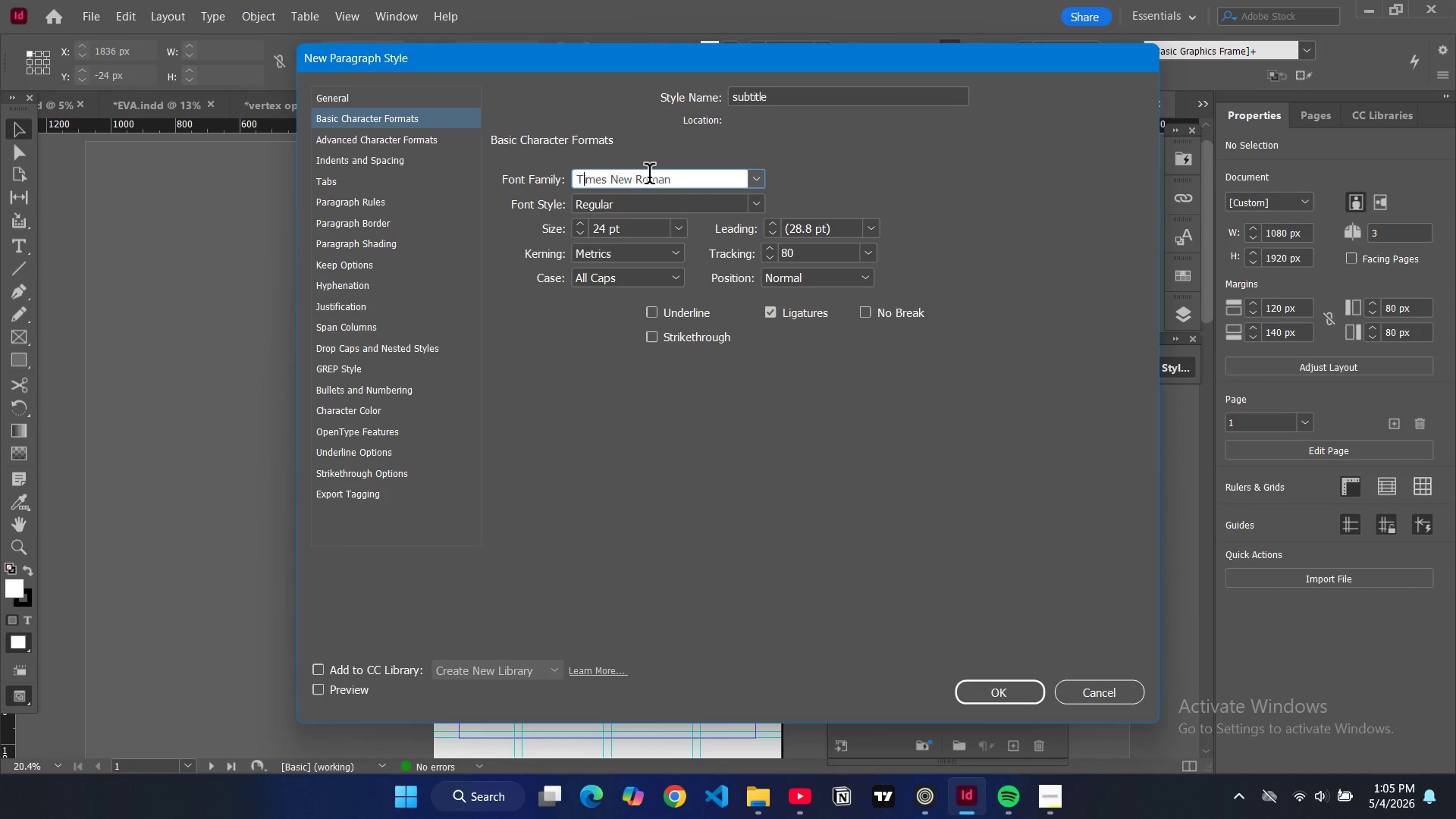 
type(time)
 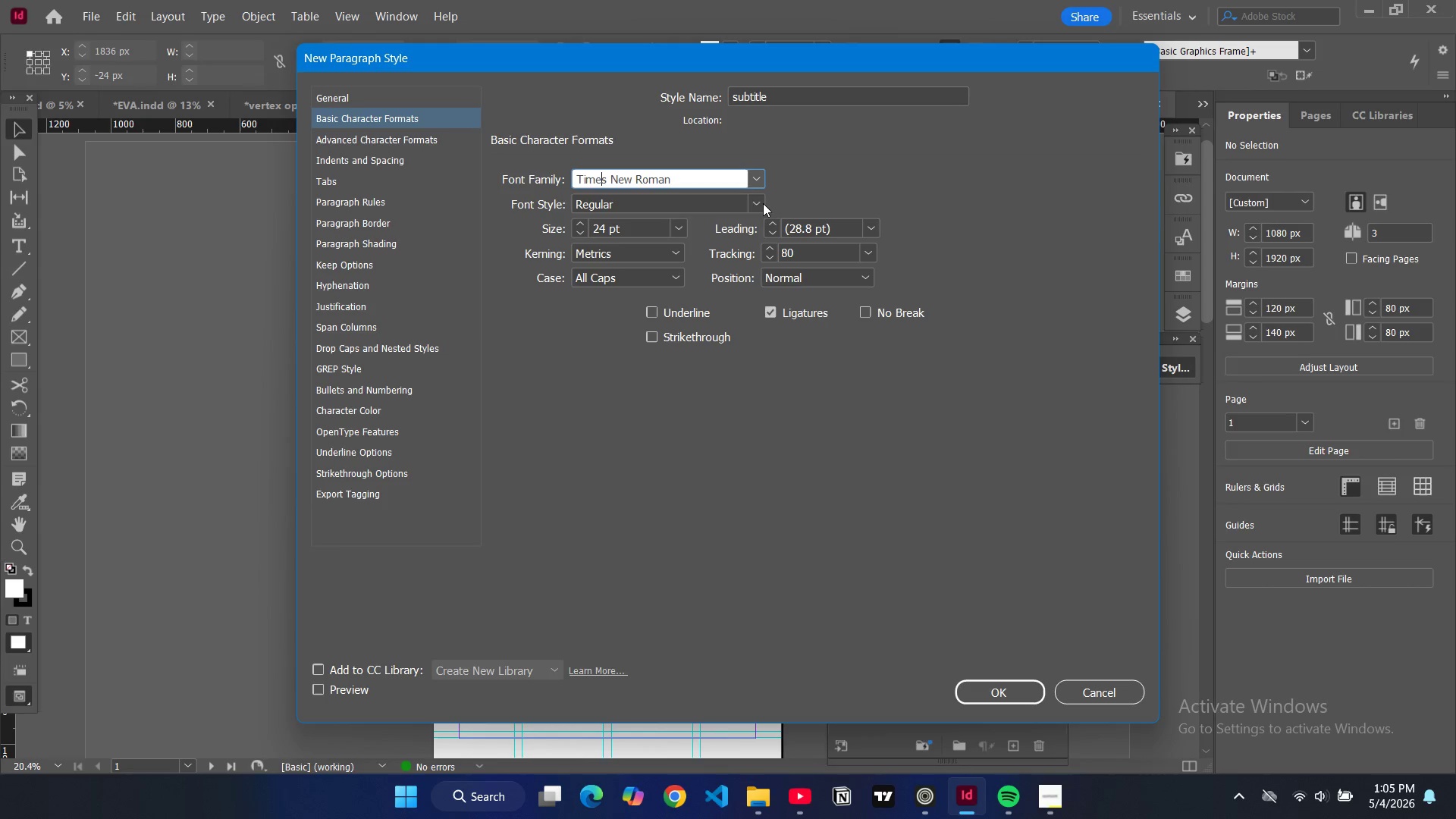 
left_click([758, 203])
 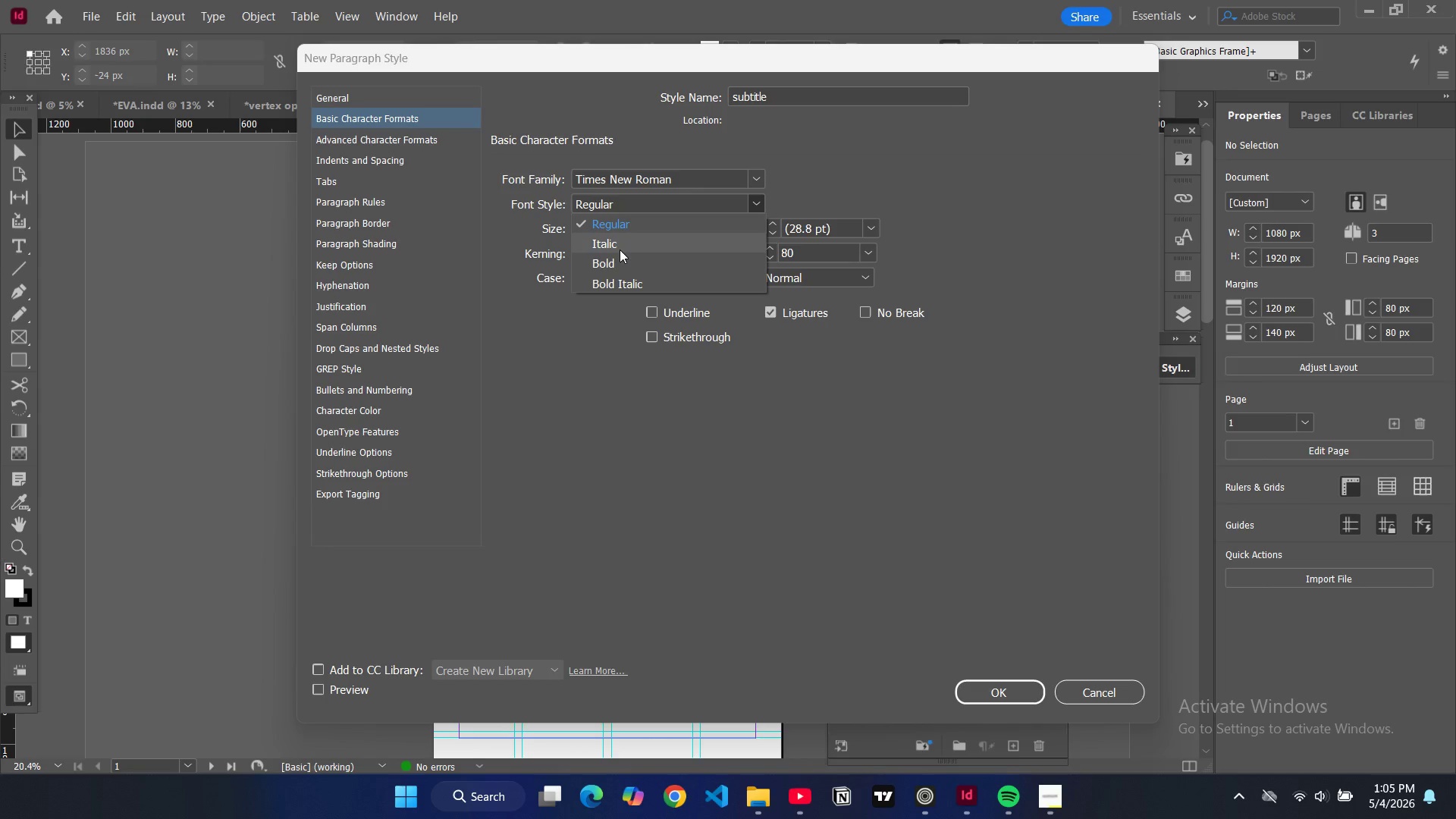 
left_click([620, 246])
 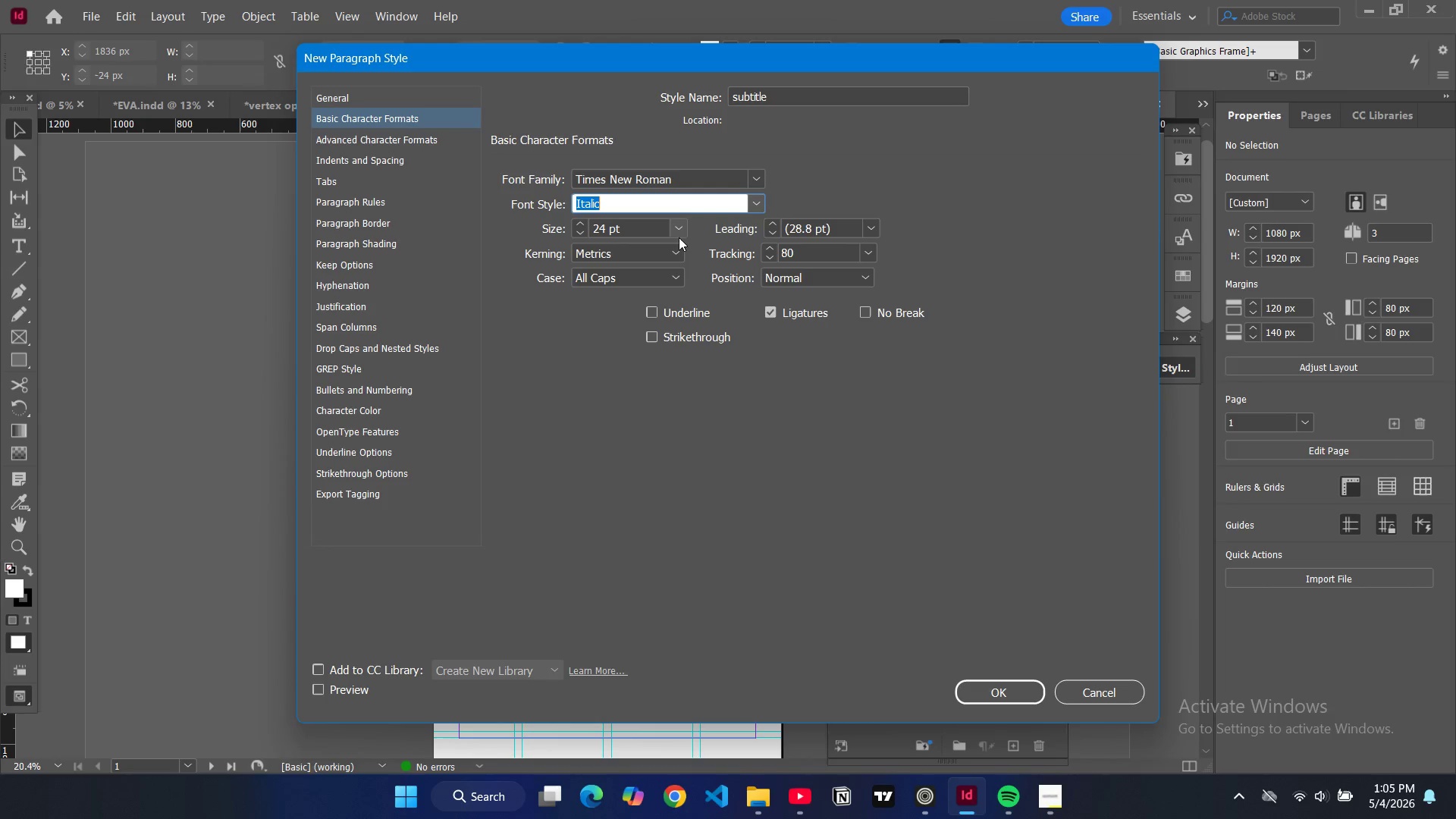 
wait(7.2)
 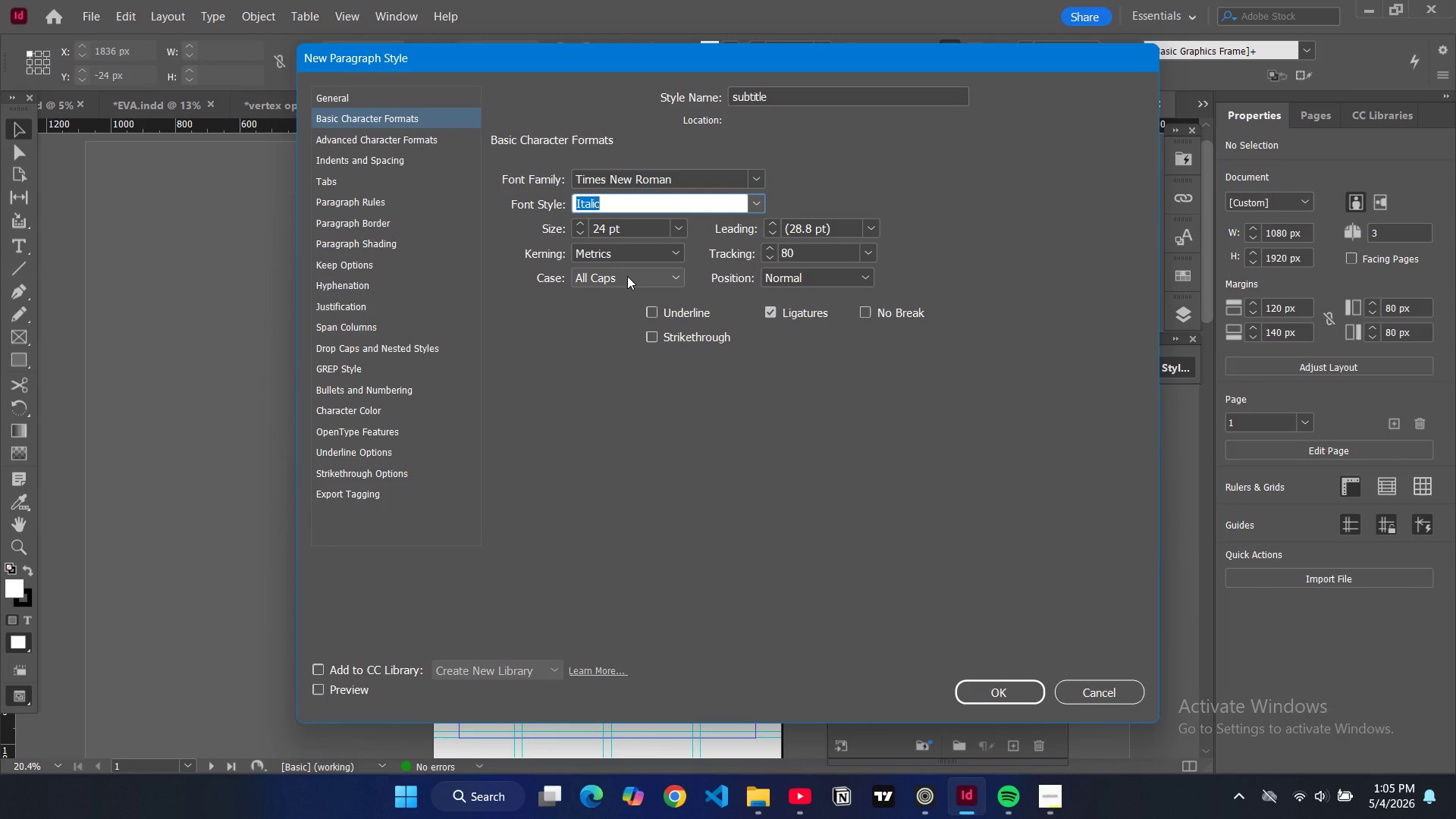 
double_click([360, 410])
 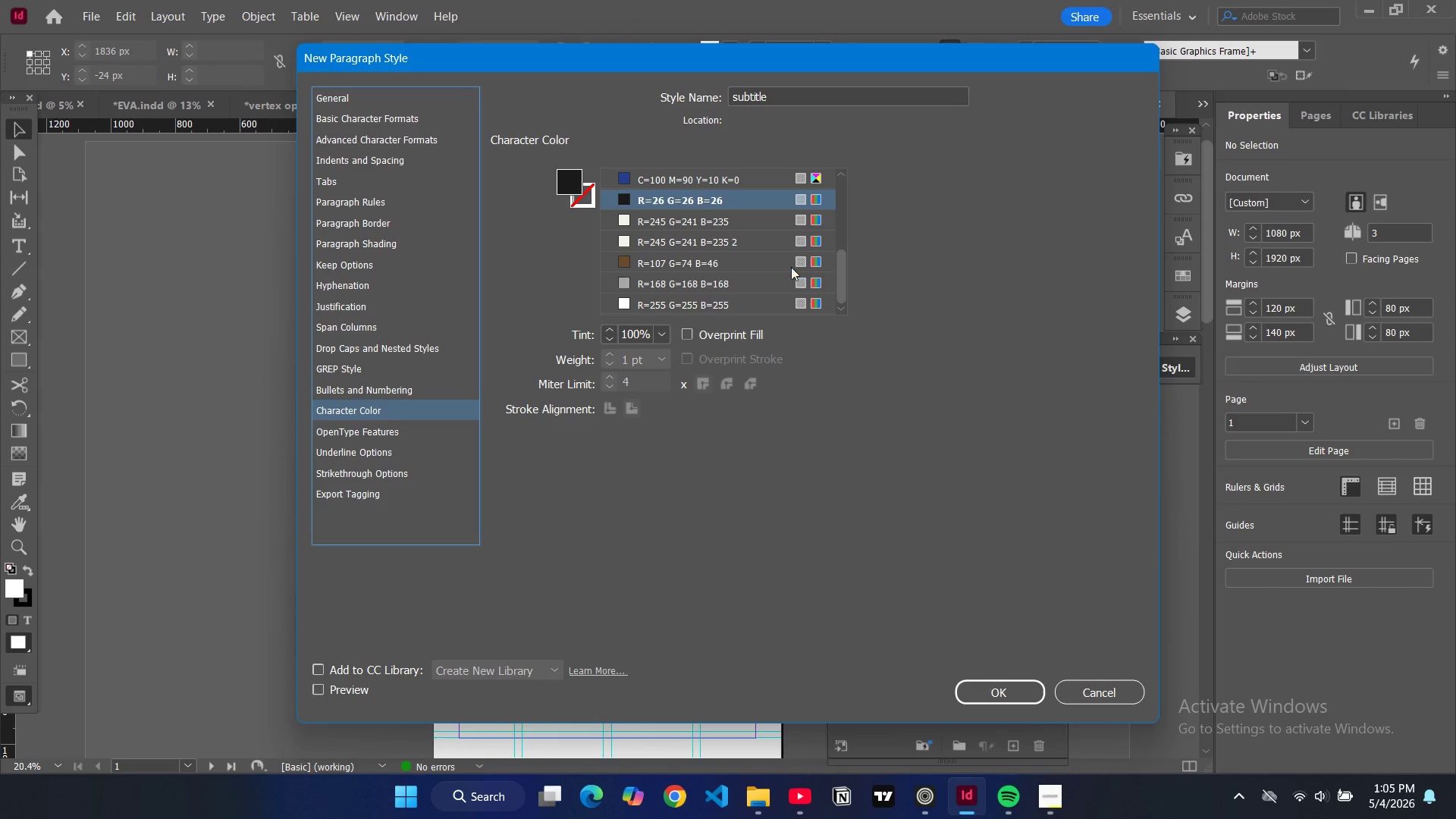 
scroll: coordinate [779, 285], scroll_direction: down, amount: 5.0
 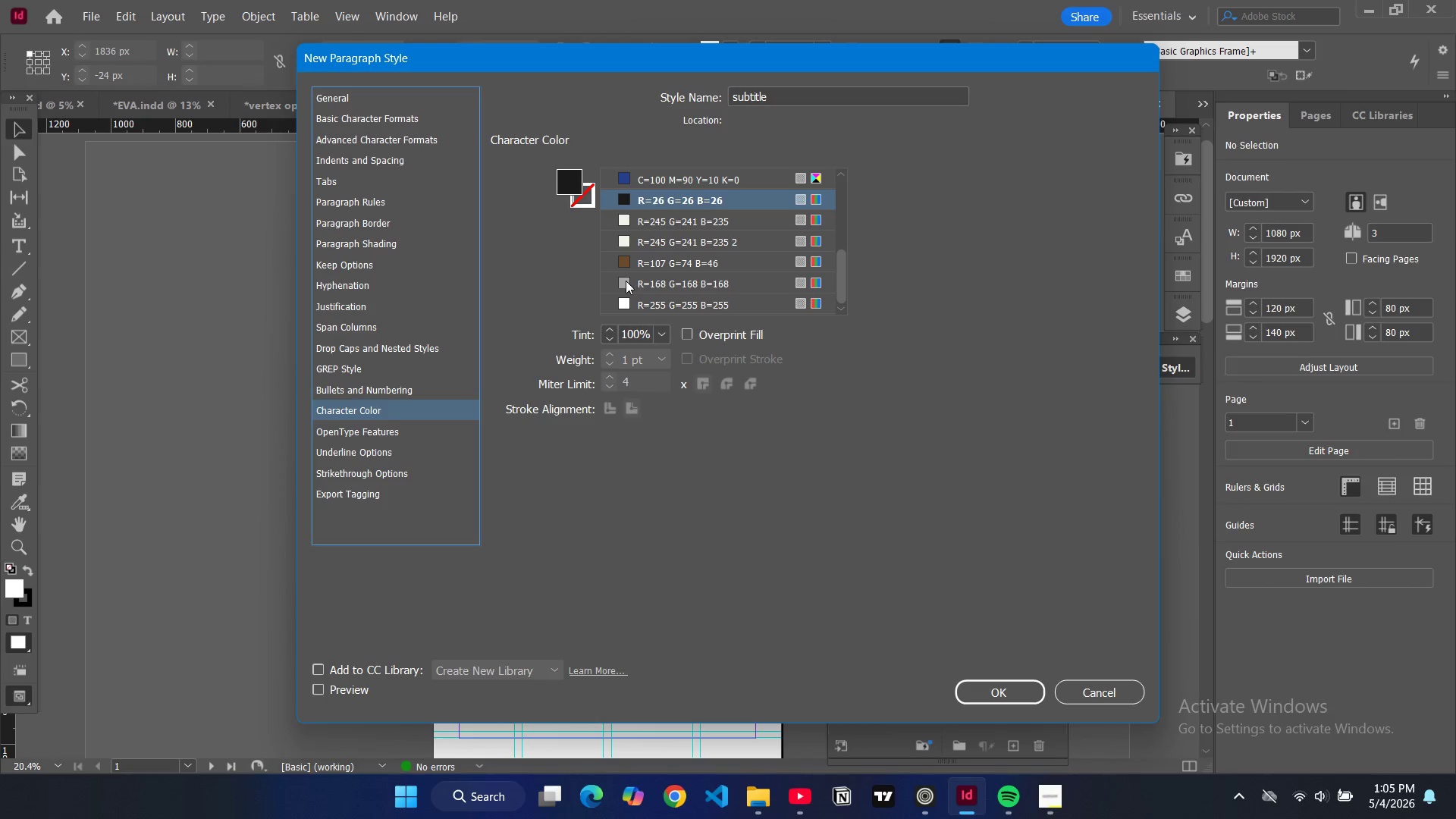 
left_click([626, 281])
 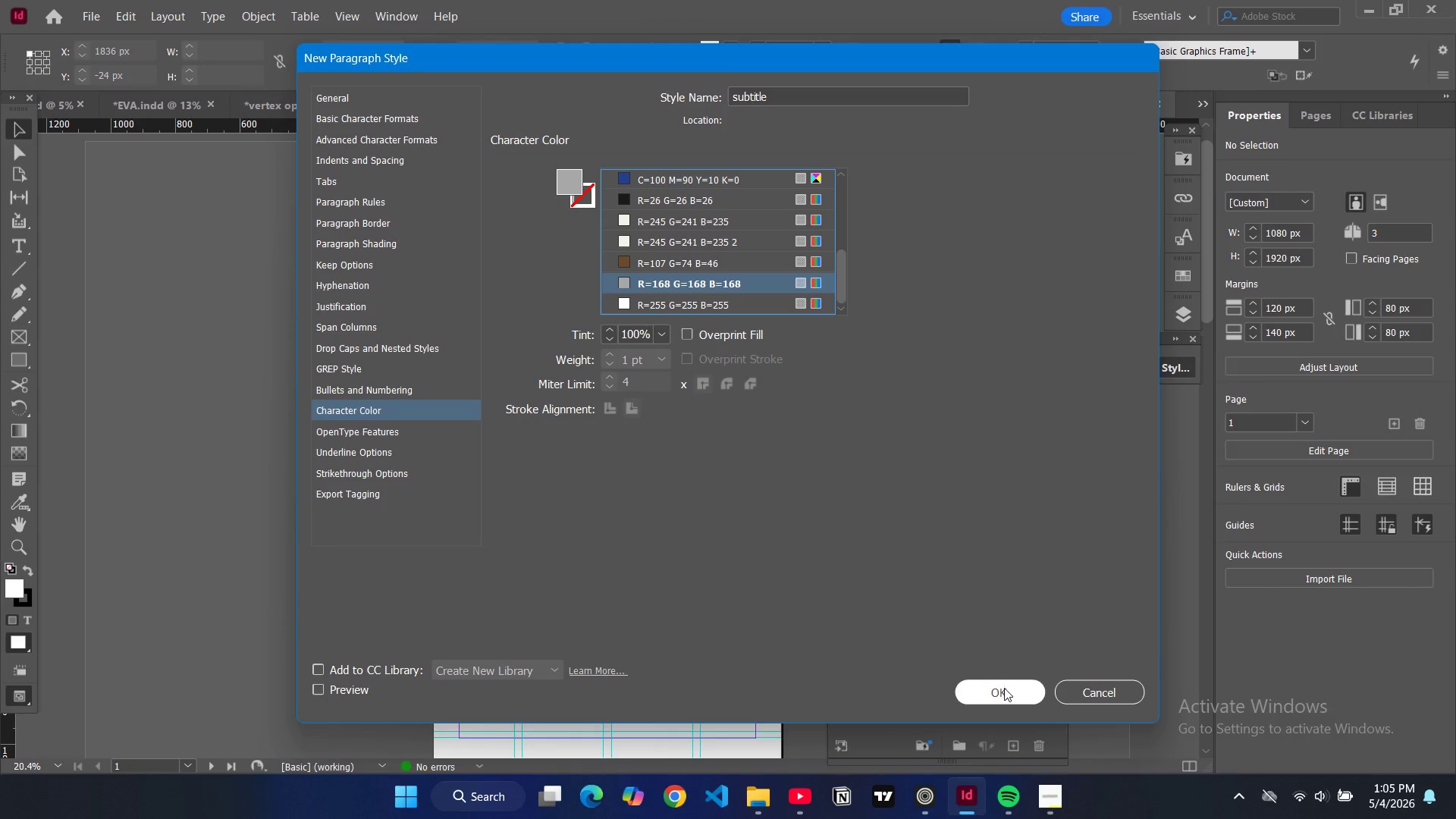 
left_click([1003, 690])
 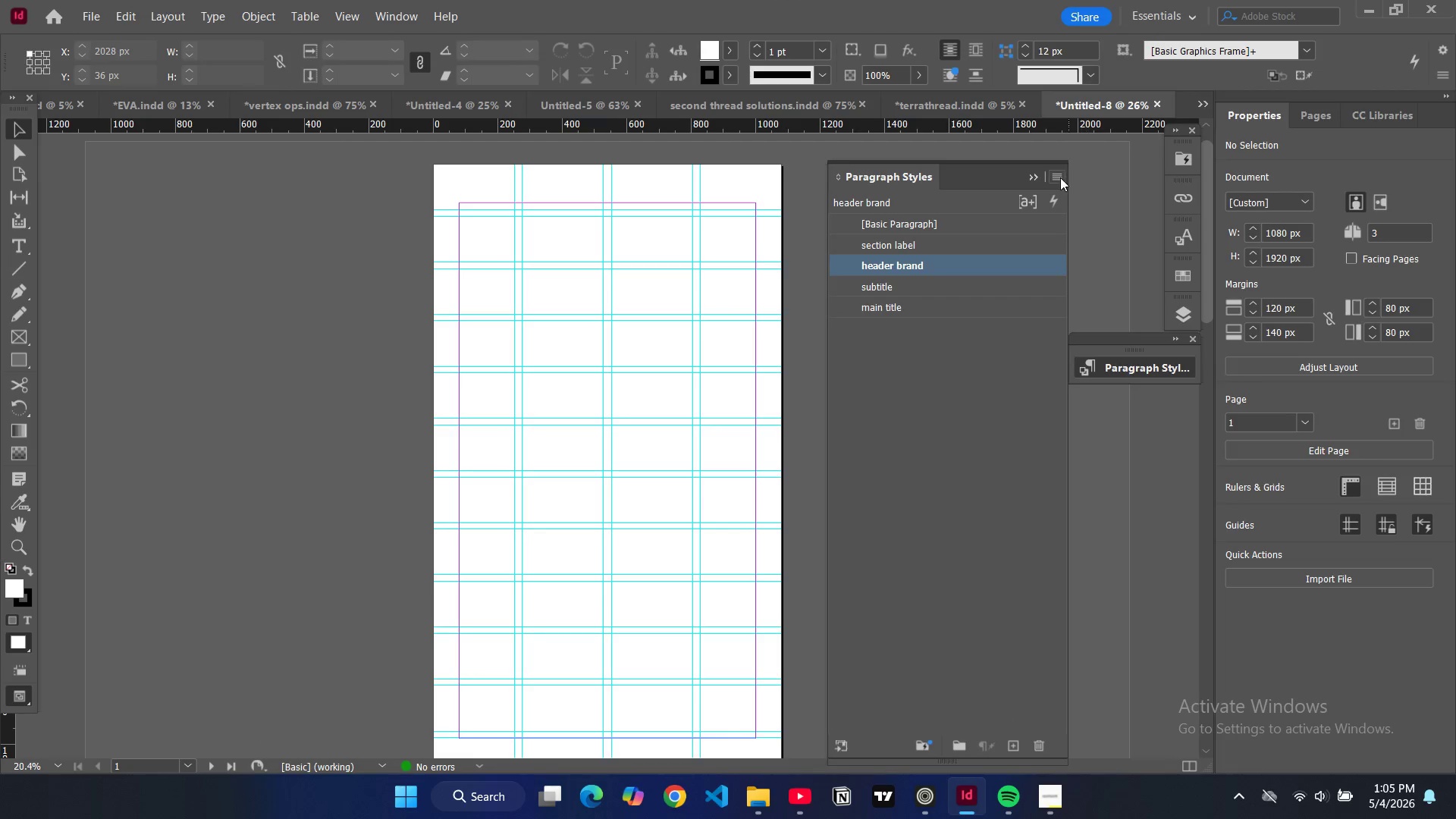 
left_click([1088, 183])
 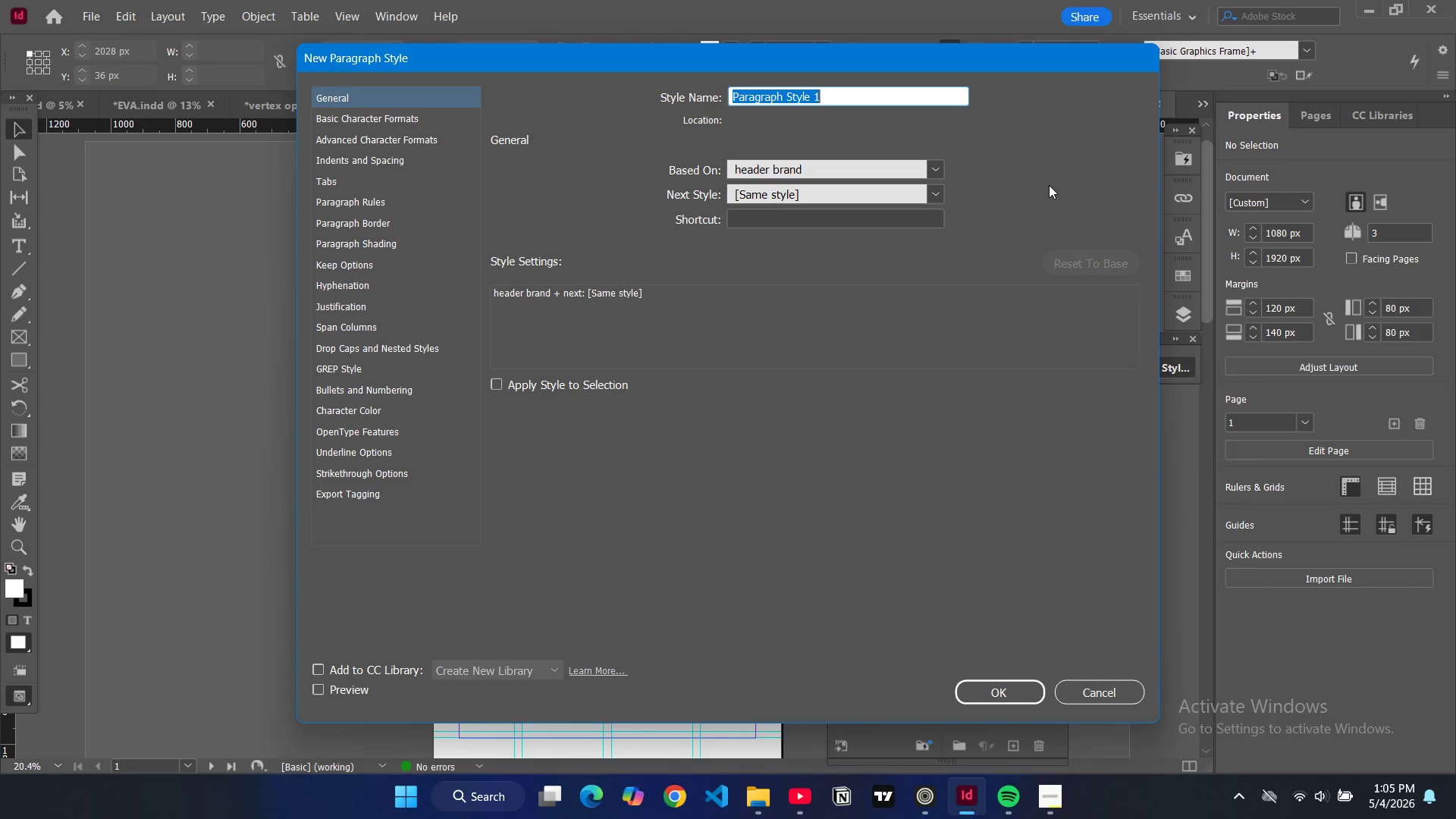 
type(body text)
 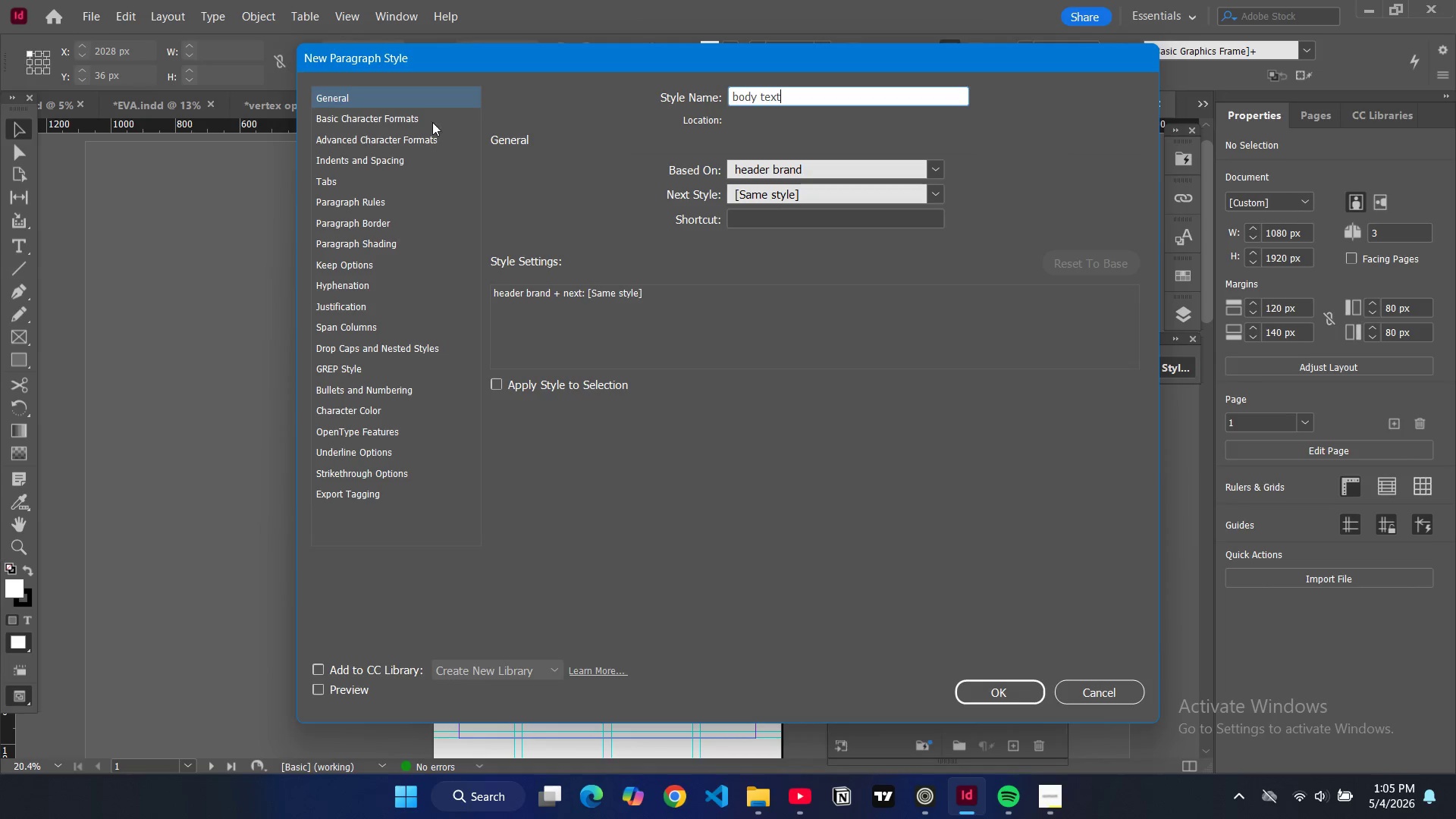 
left_click([428, 116])
 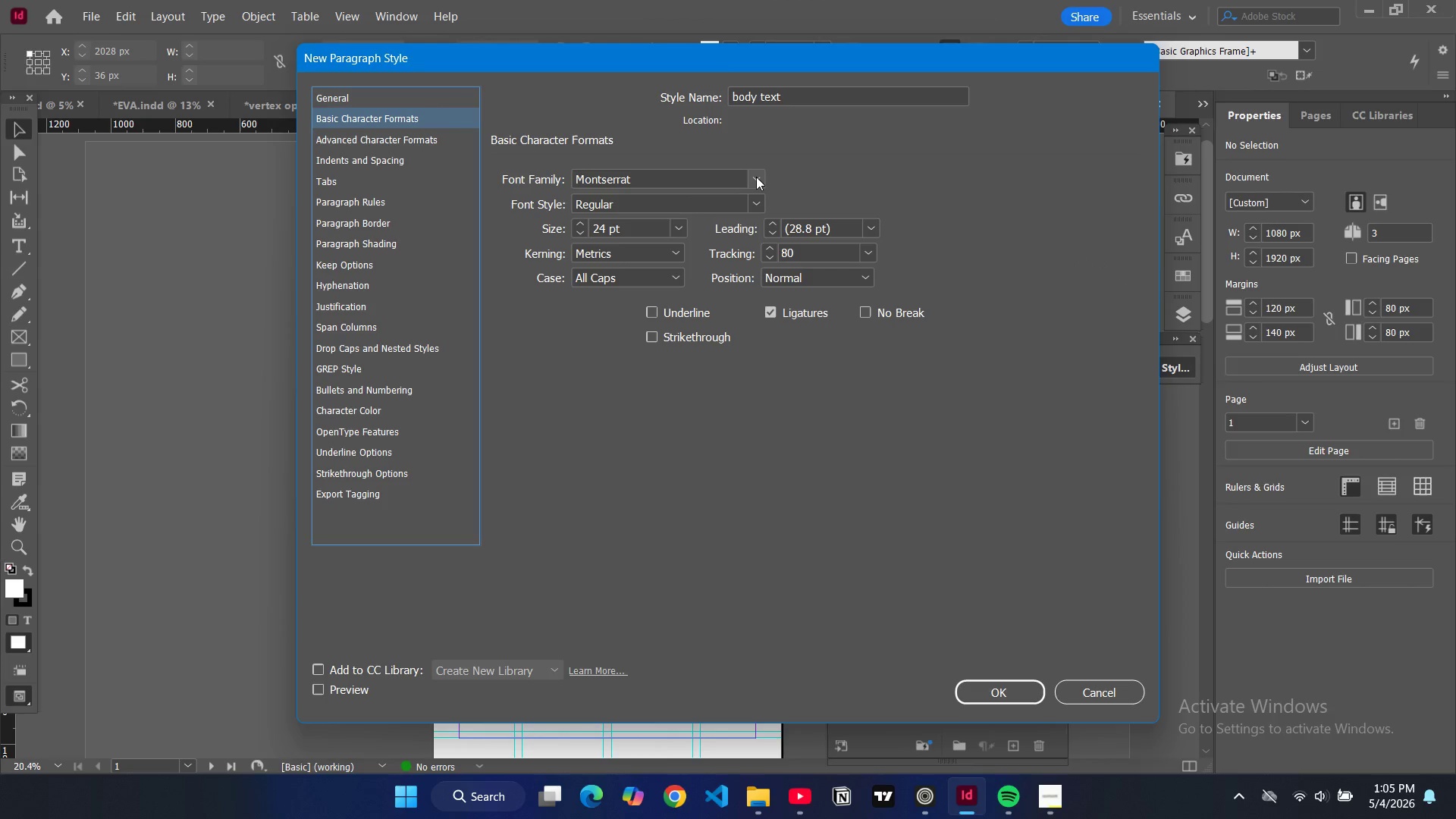 
double_click([729, 178])
 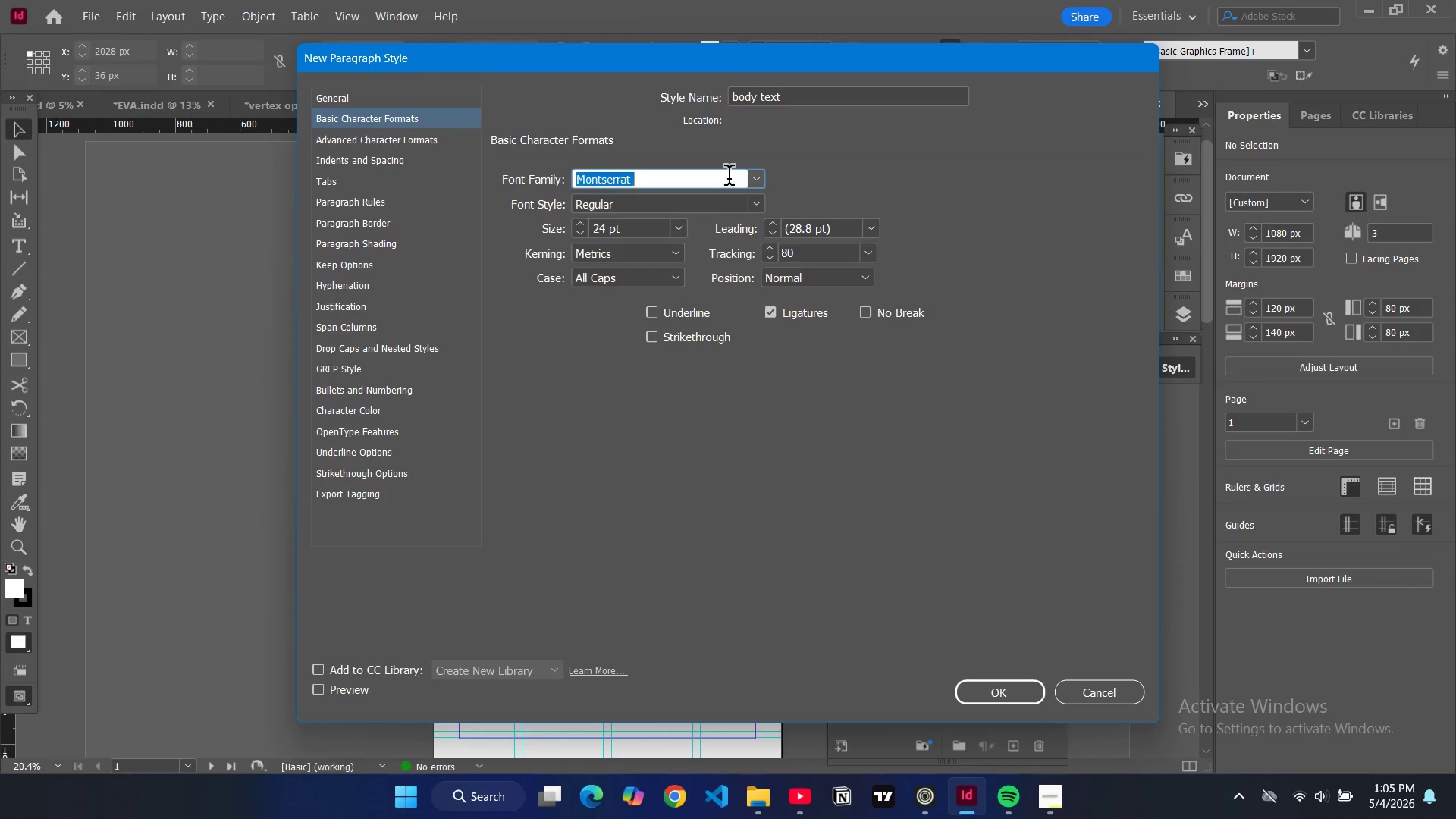 
triple_click([729, 178])
 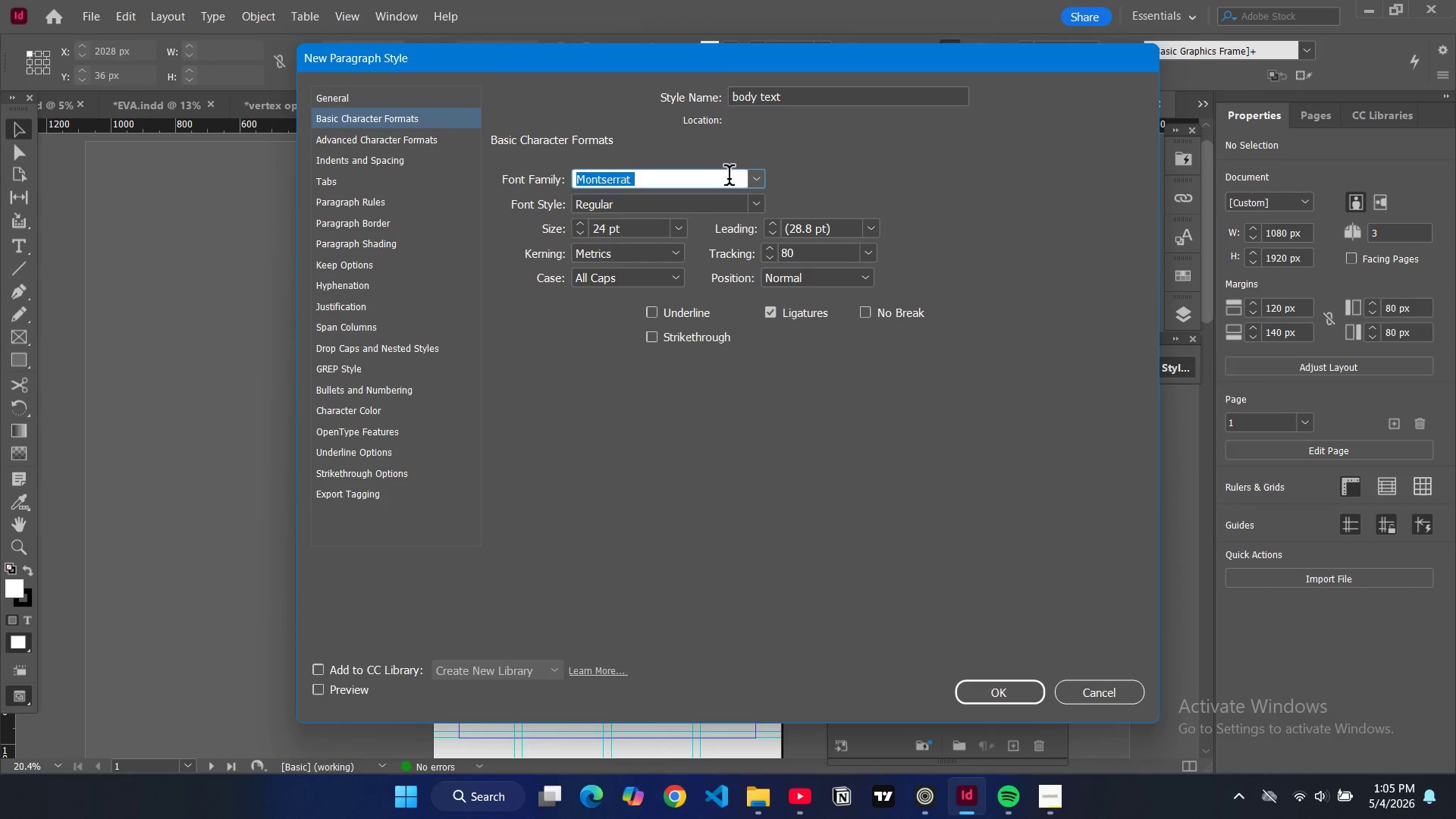 
type(popp)
 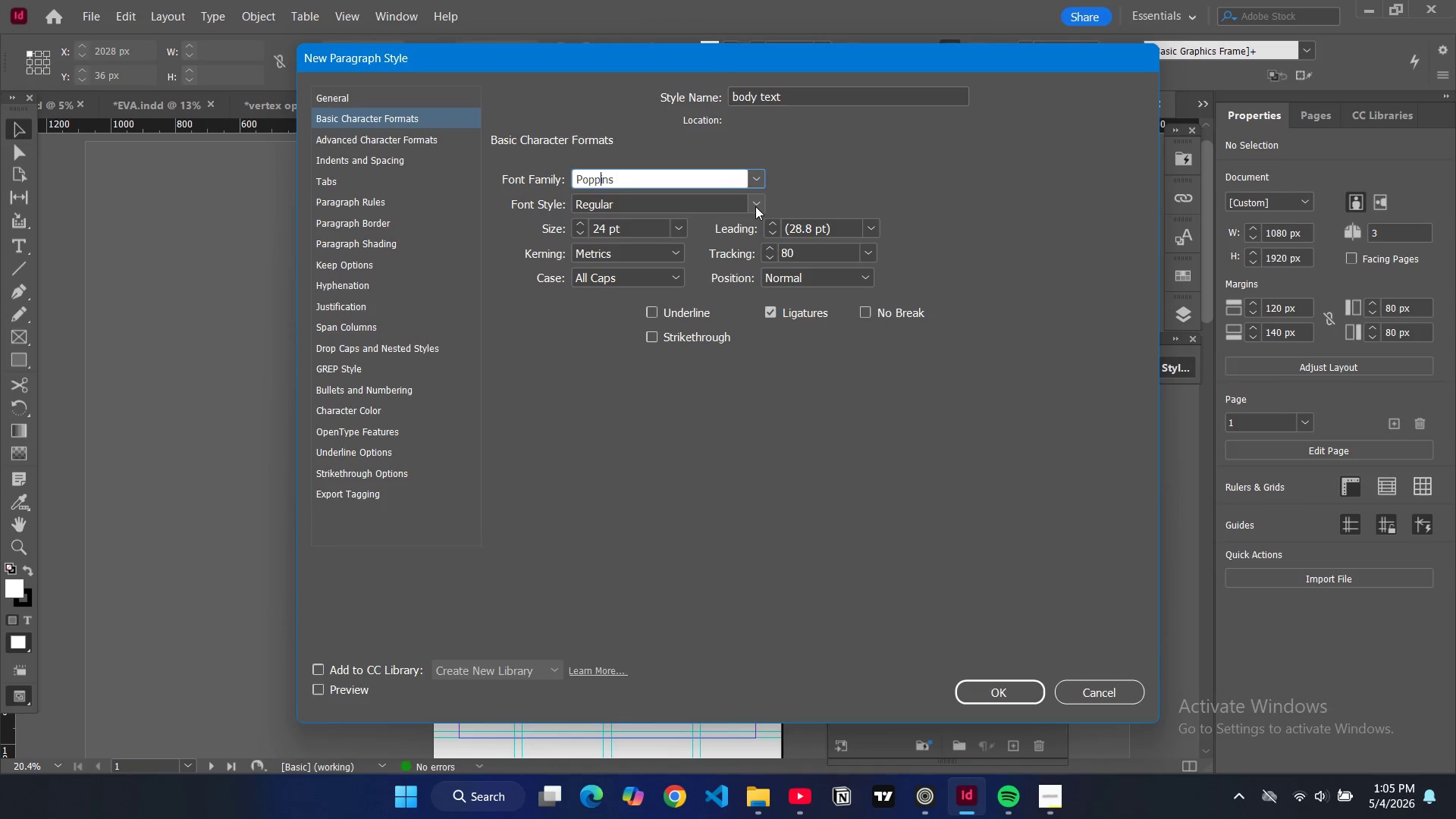 
wait(6.86)
 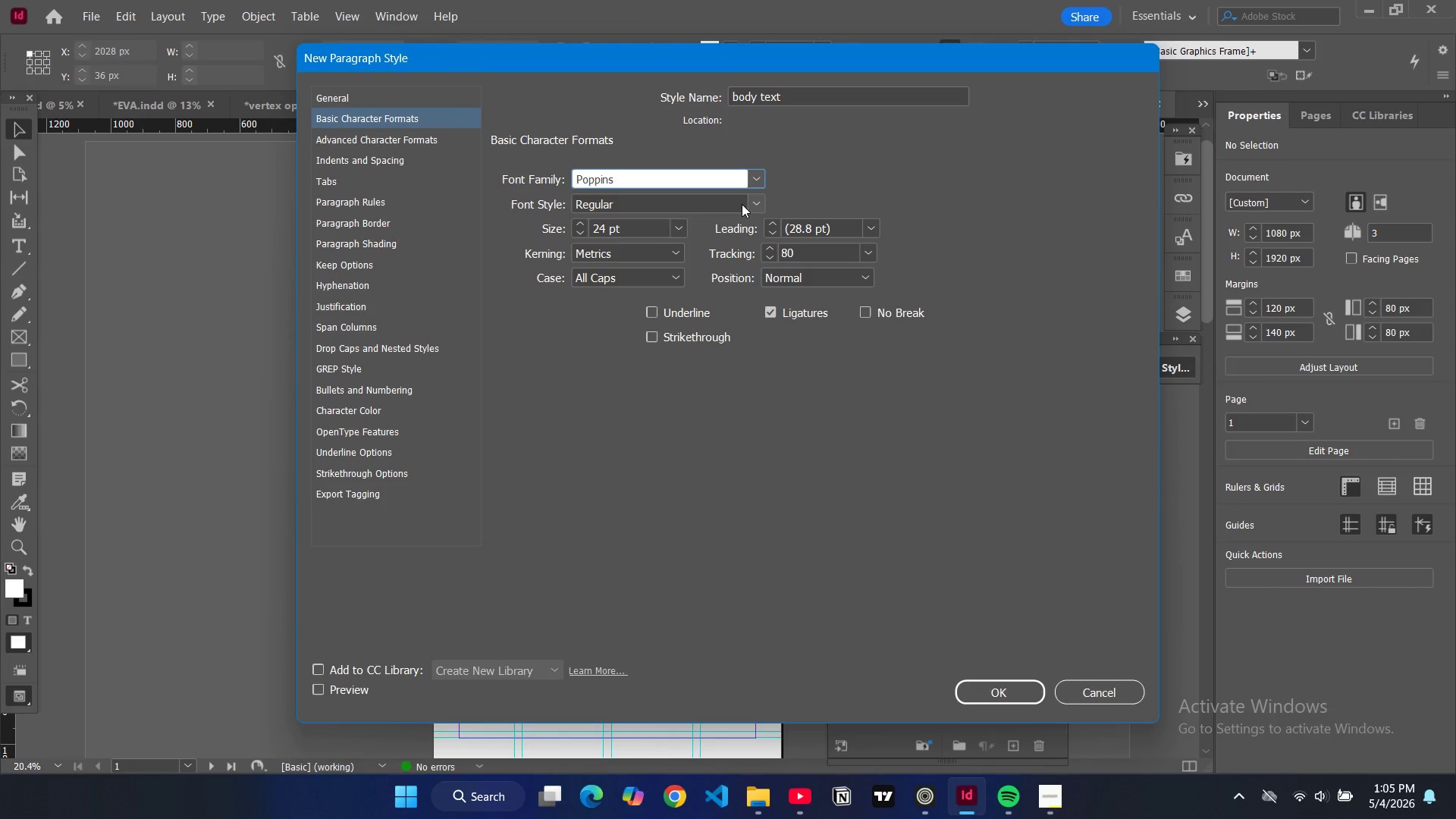 
left_click([755, 206])
 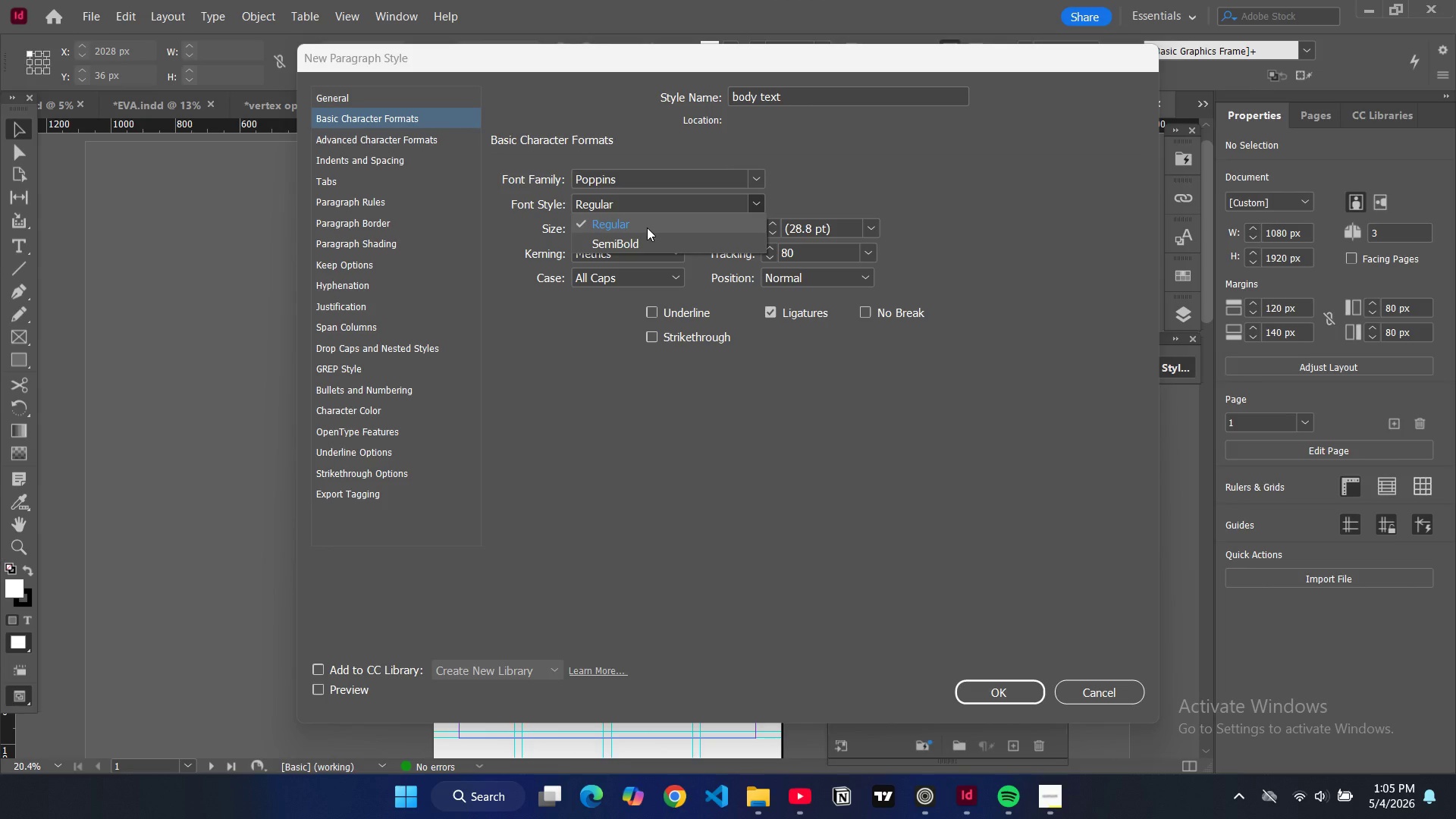 
left_click([647, 228])
 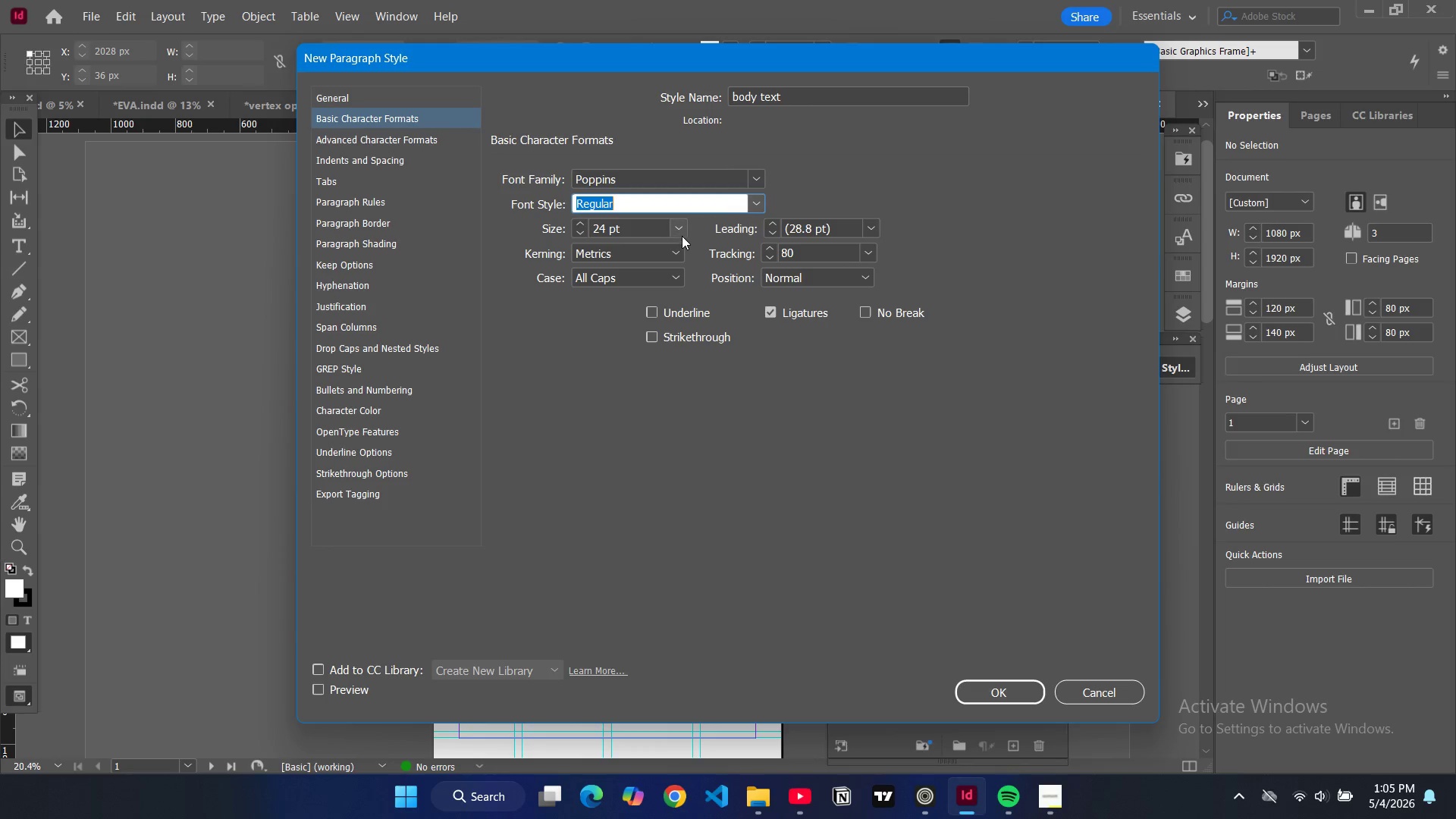 
left_click([682, 236])
 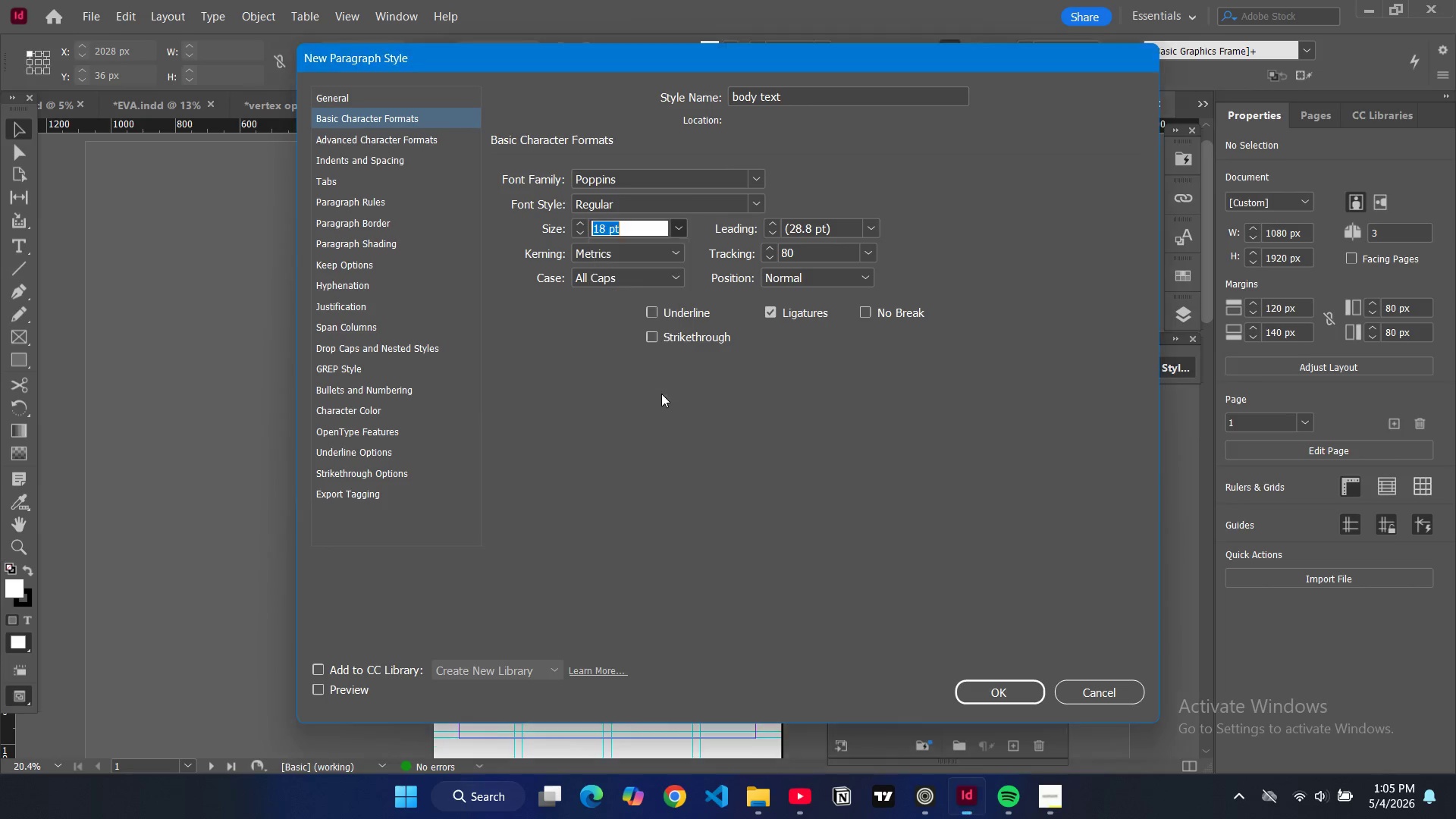 
double_click([732, 394])
 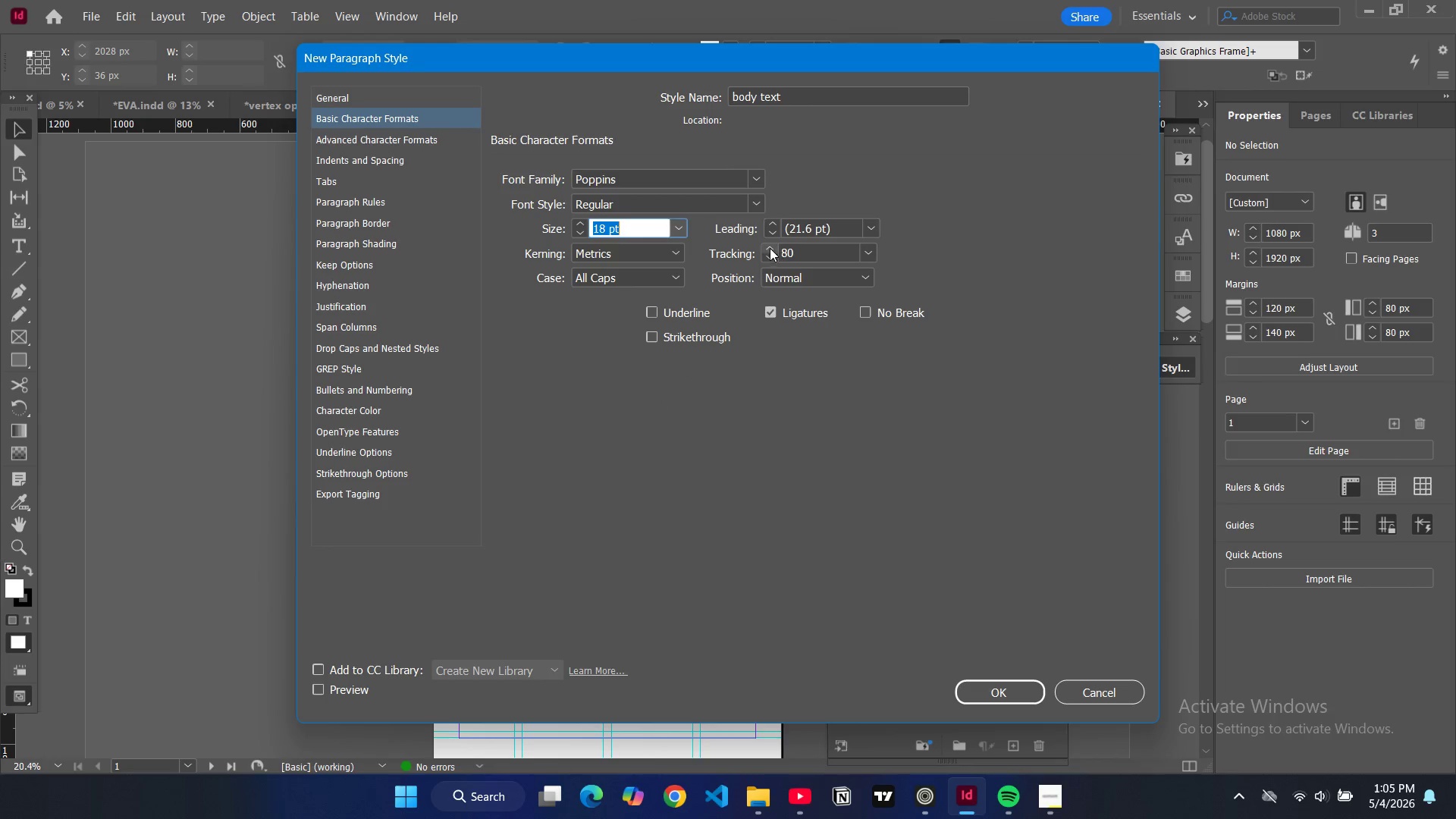 
double_click([770, 247])
 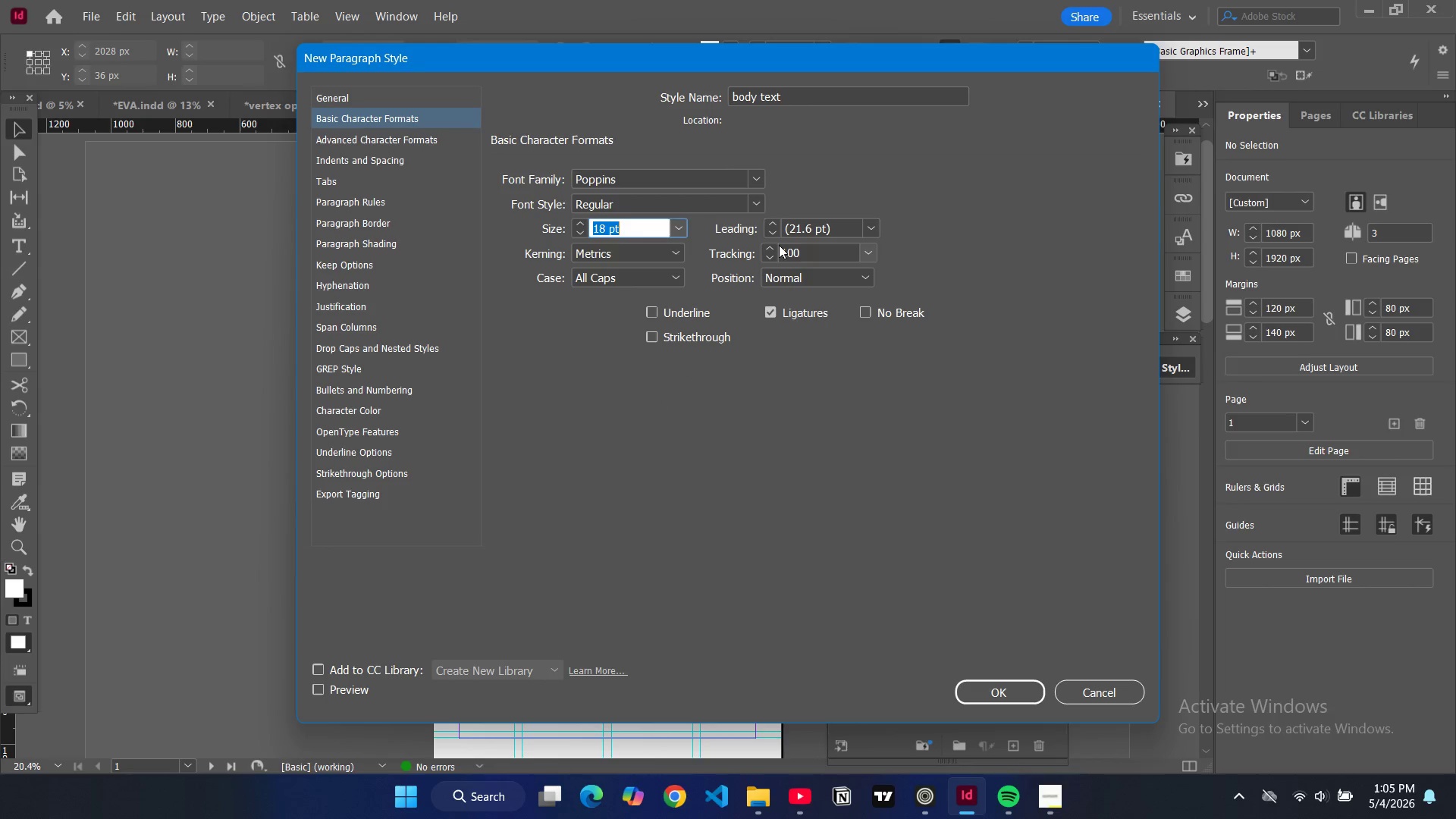 
left_click_drag(start_coordinate=[778, 245], to_coordinate=[770, 256])
 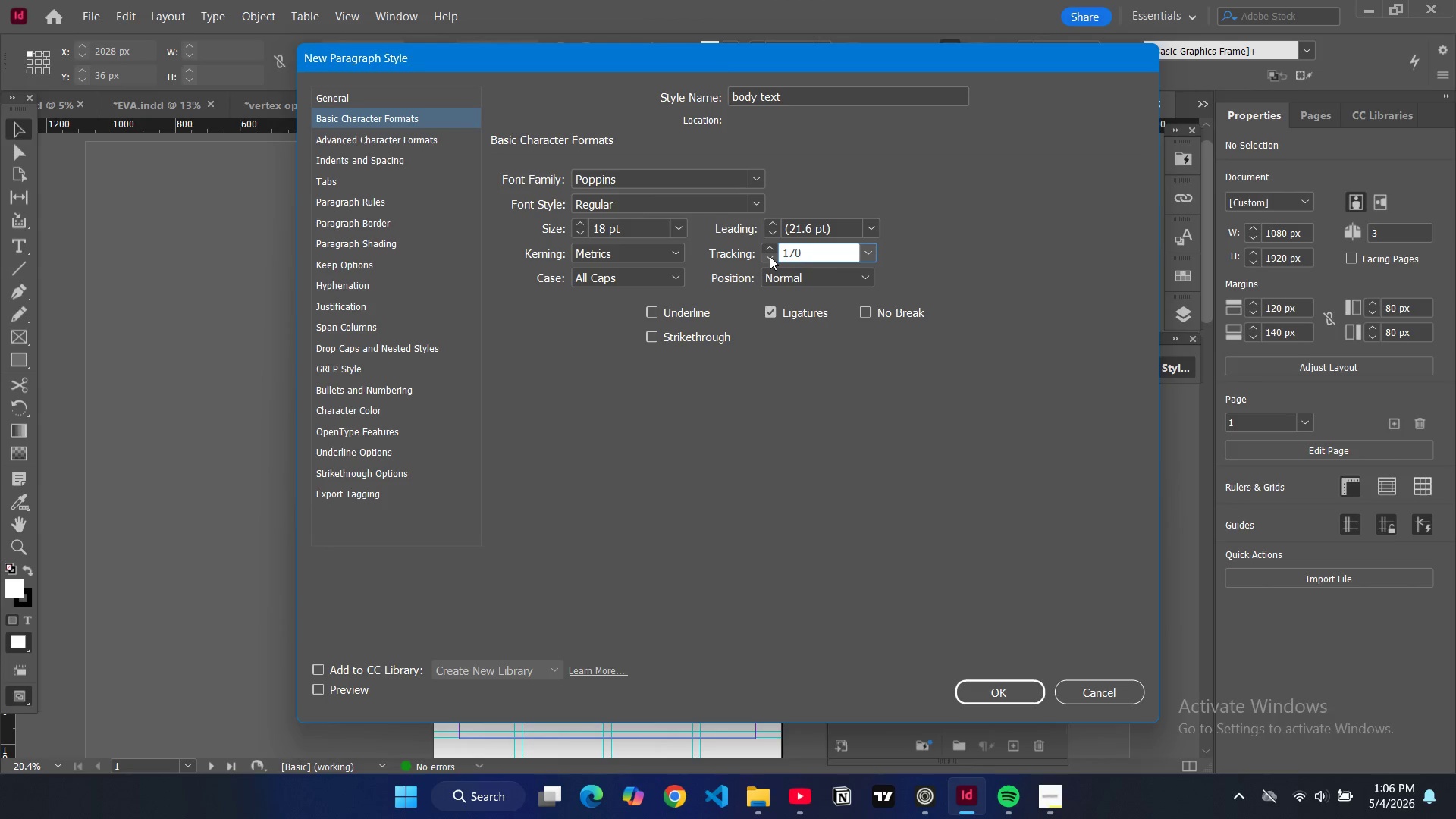 
double_click([770, 256])
 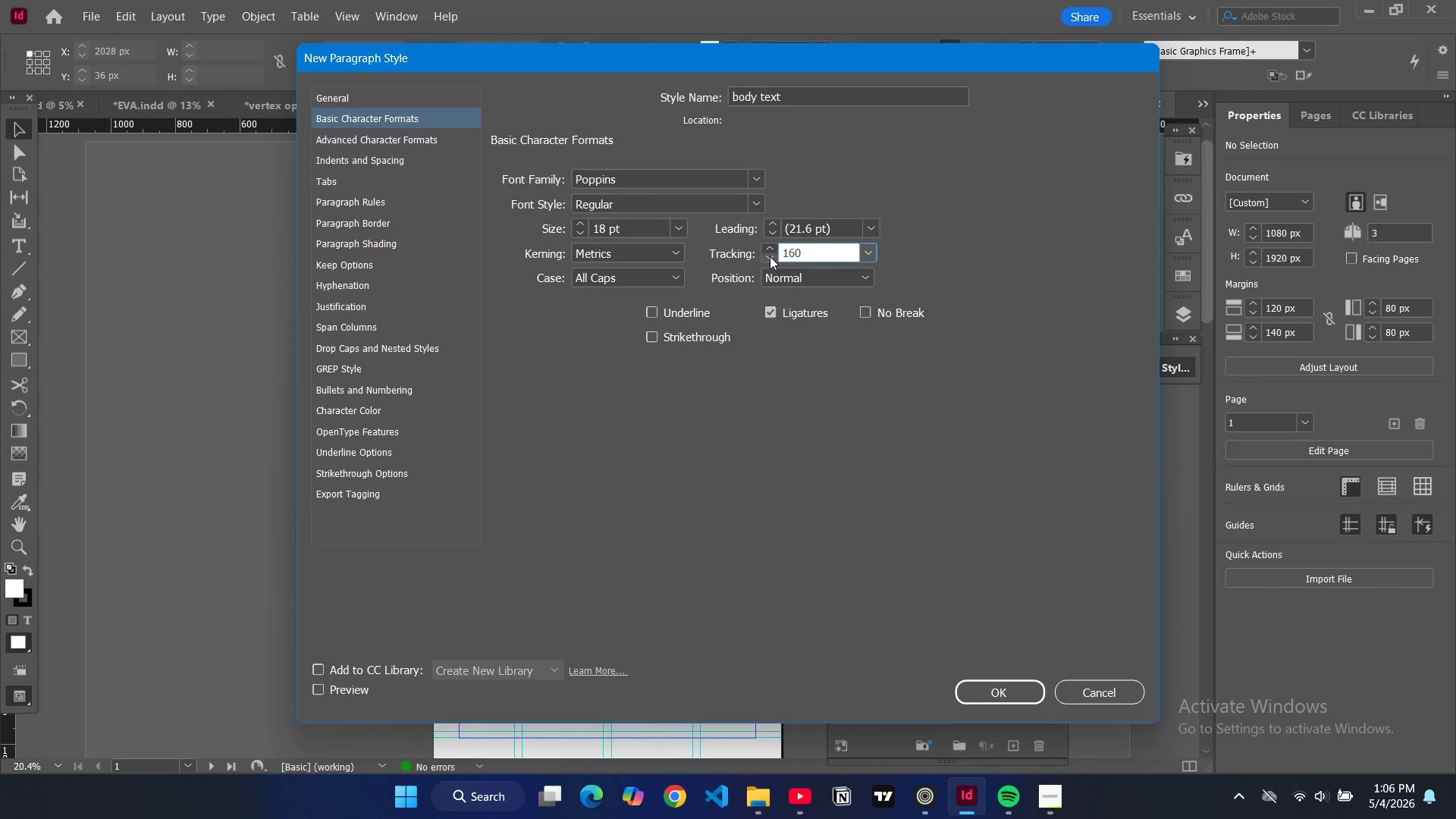 
triple_click([770, 256])
 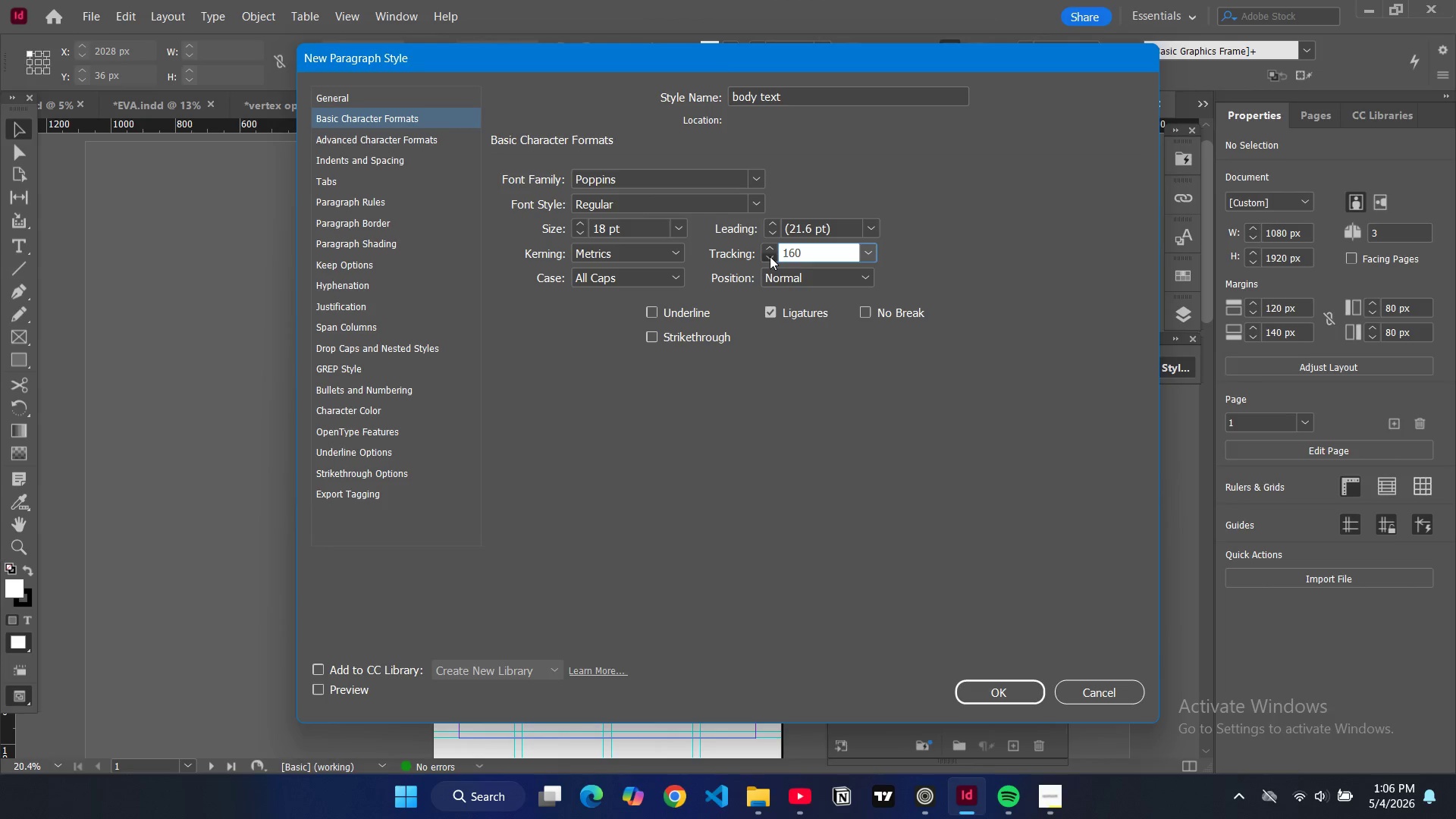 
triple_click([770, 256])
 